 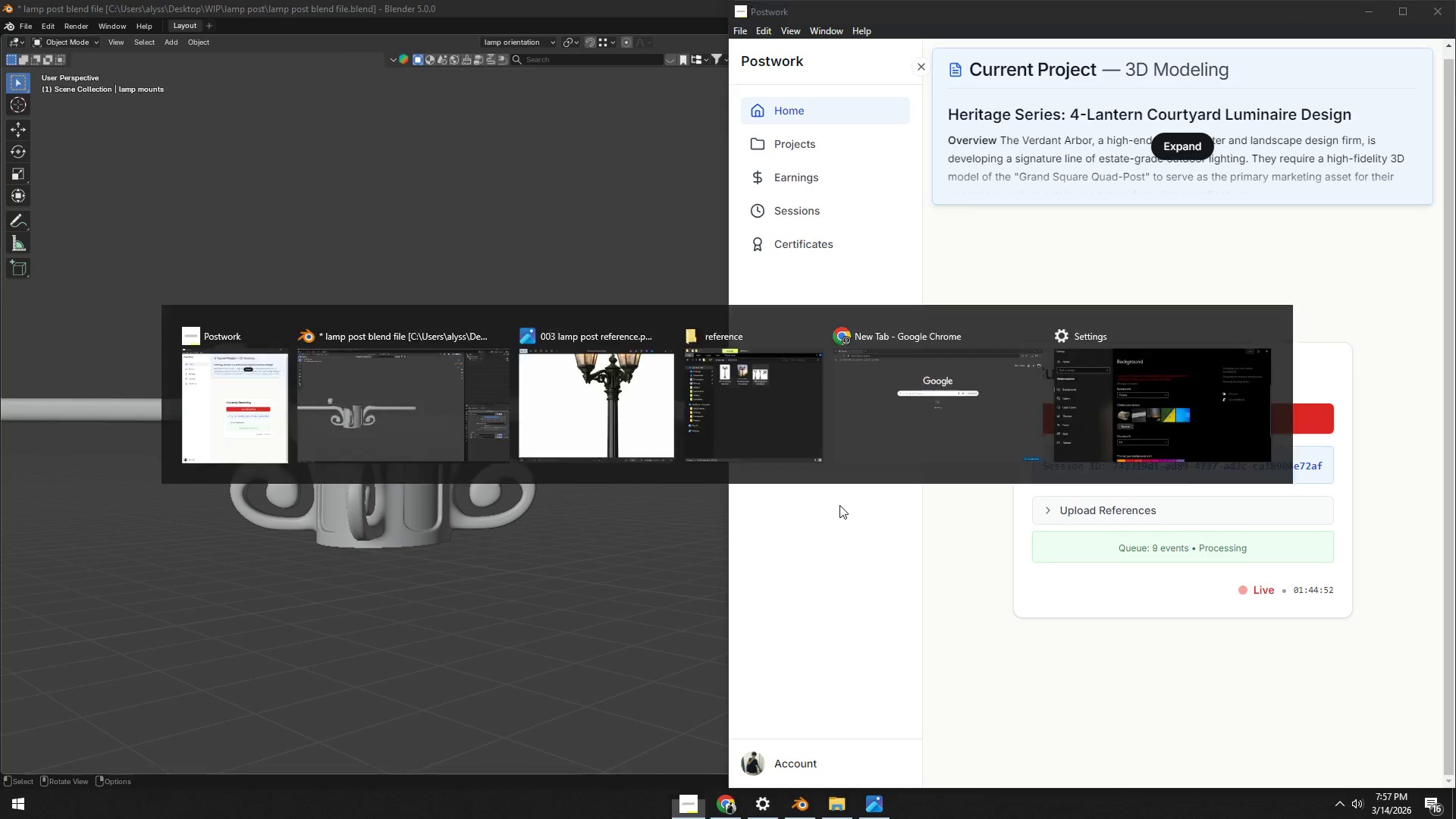 
key(Alt+Tab)
 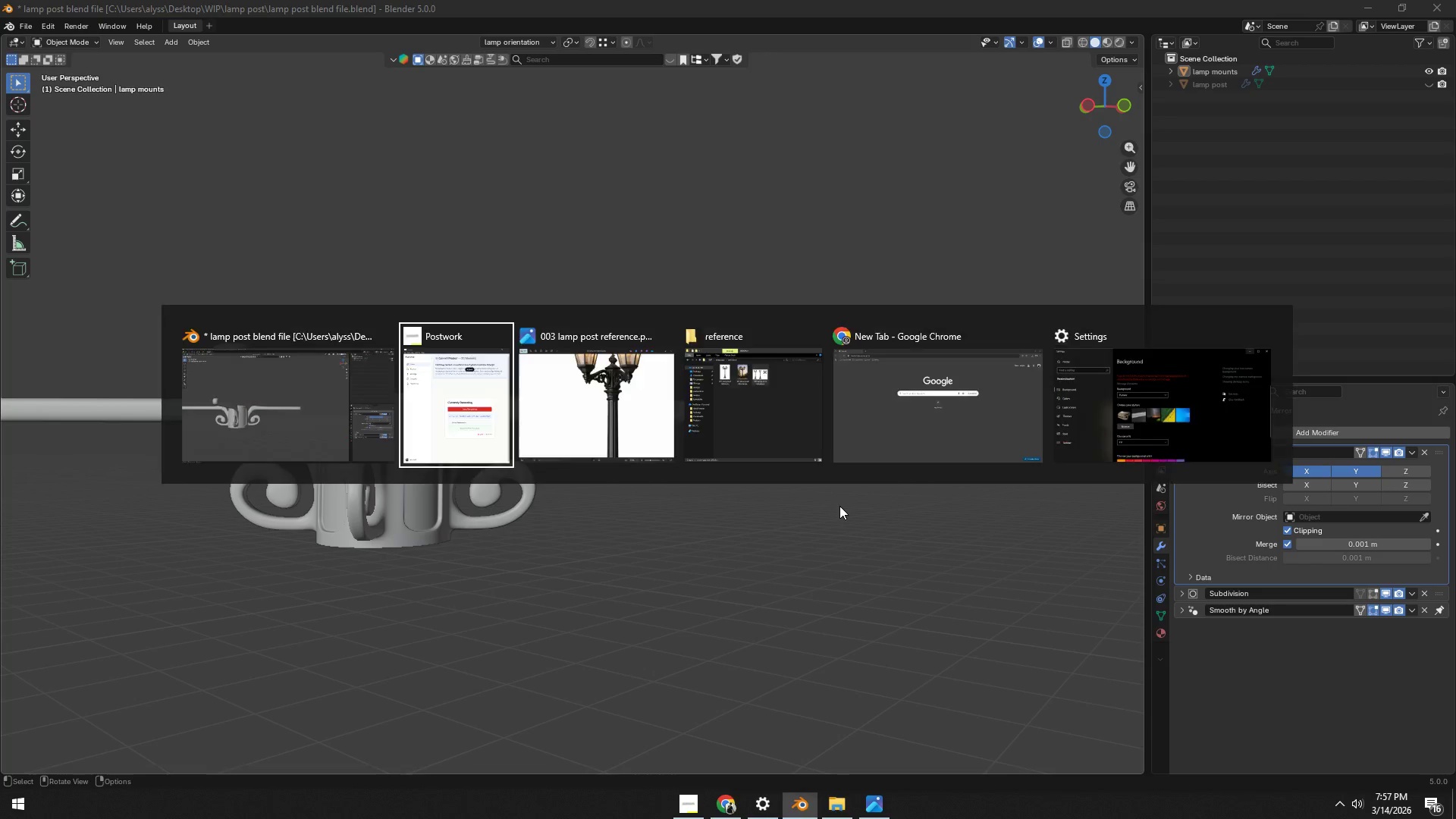 
key(Alt+Tab)
 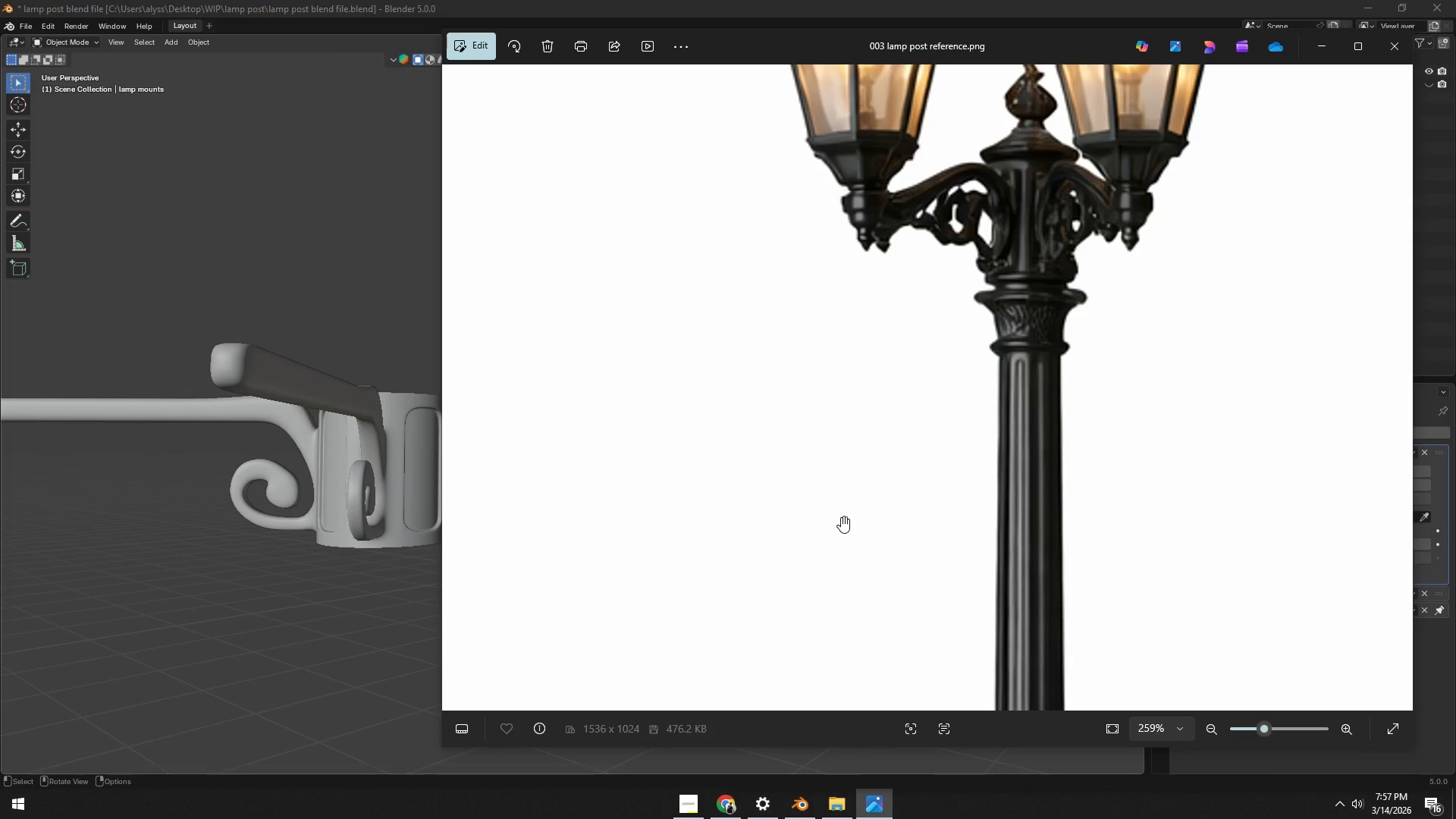 
key(Alt+AltLeft)
 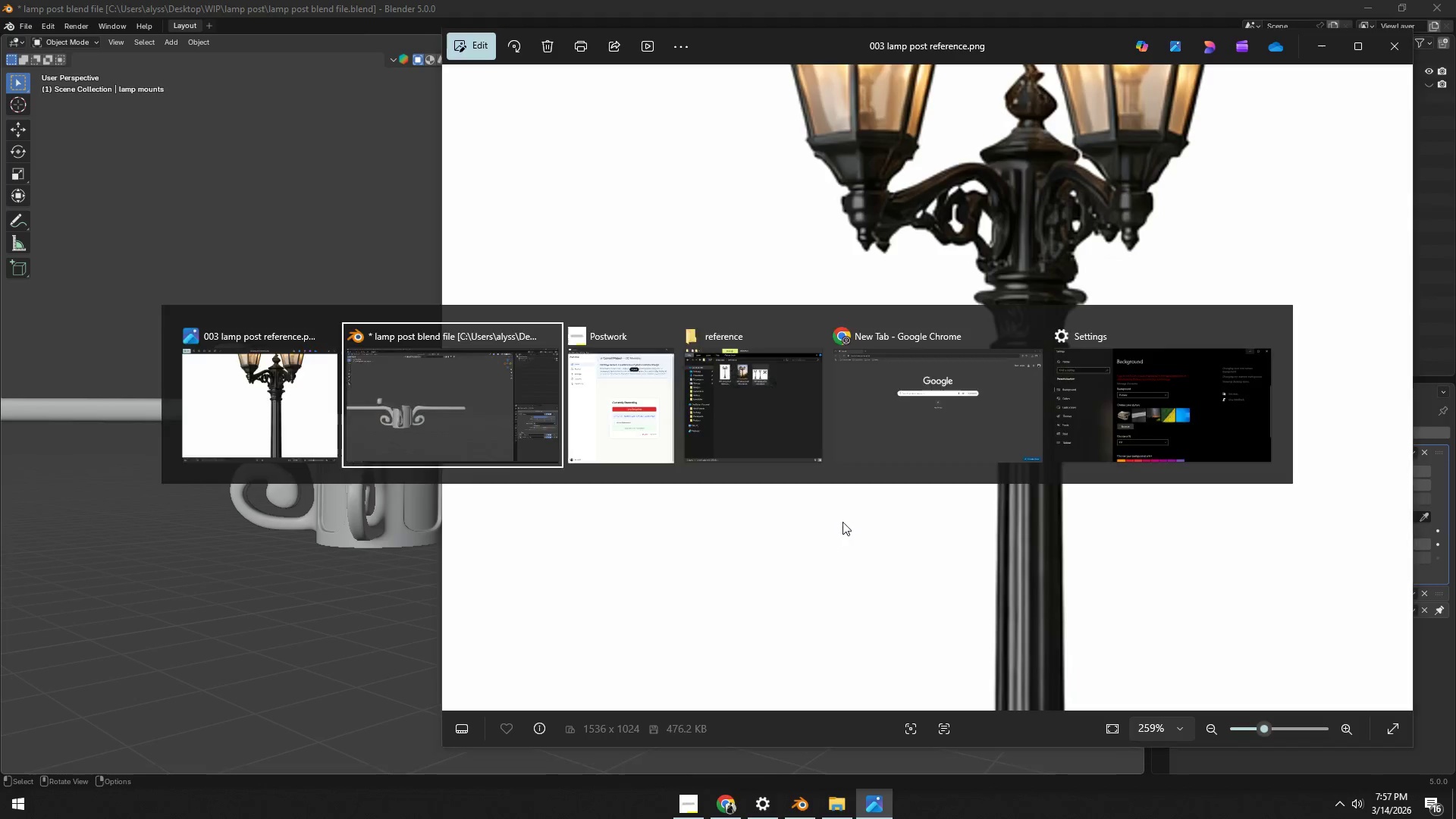 
key(Alt+Tab)
 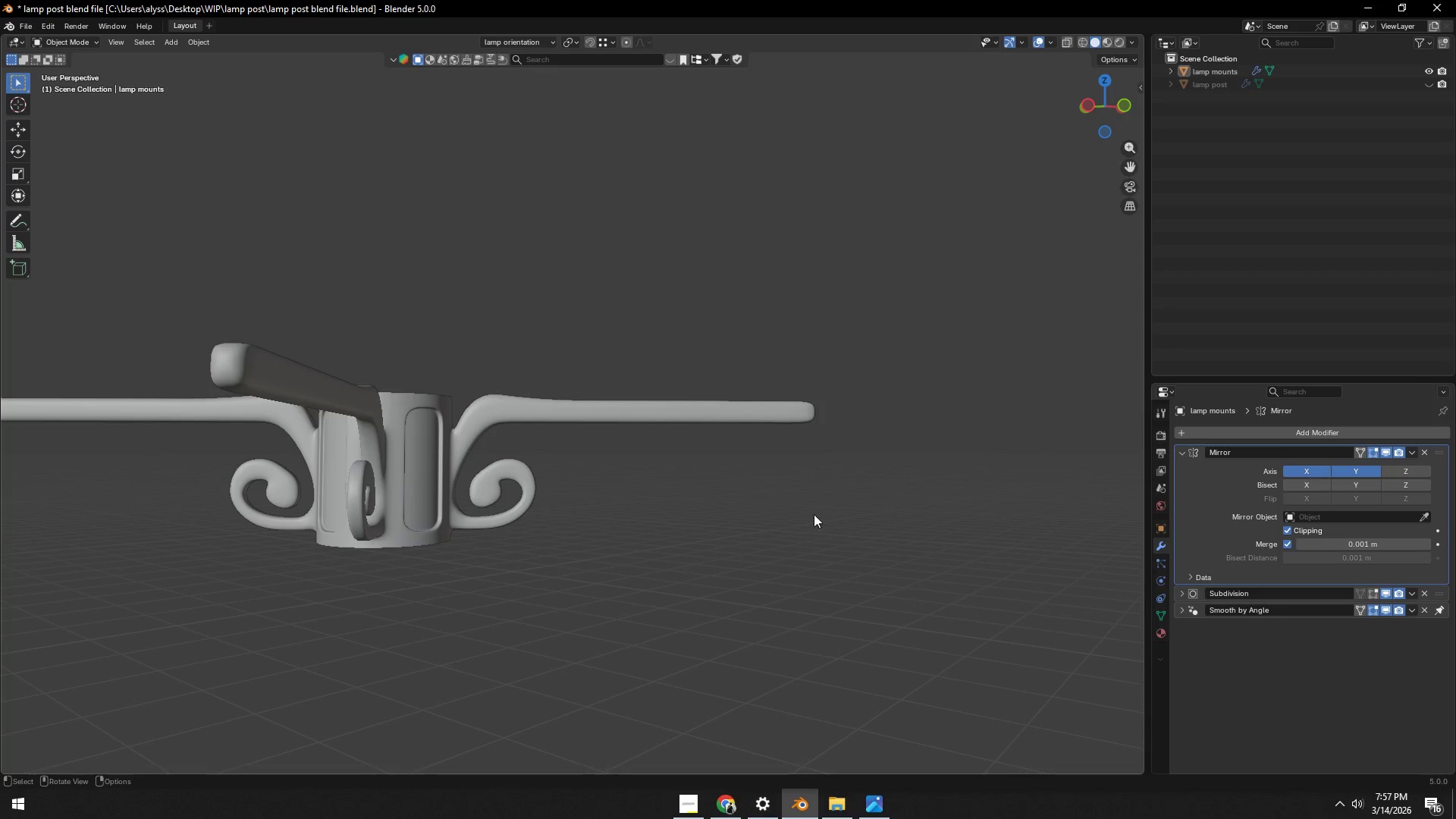 
scroll: coordinate [776, 521], scroll_direction: down, amount: 4.0
 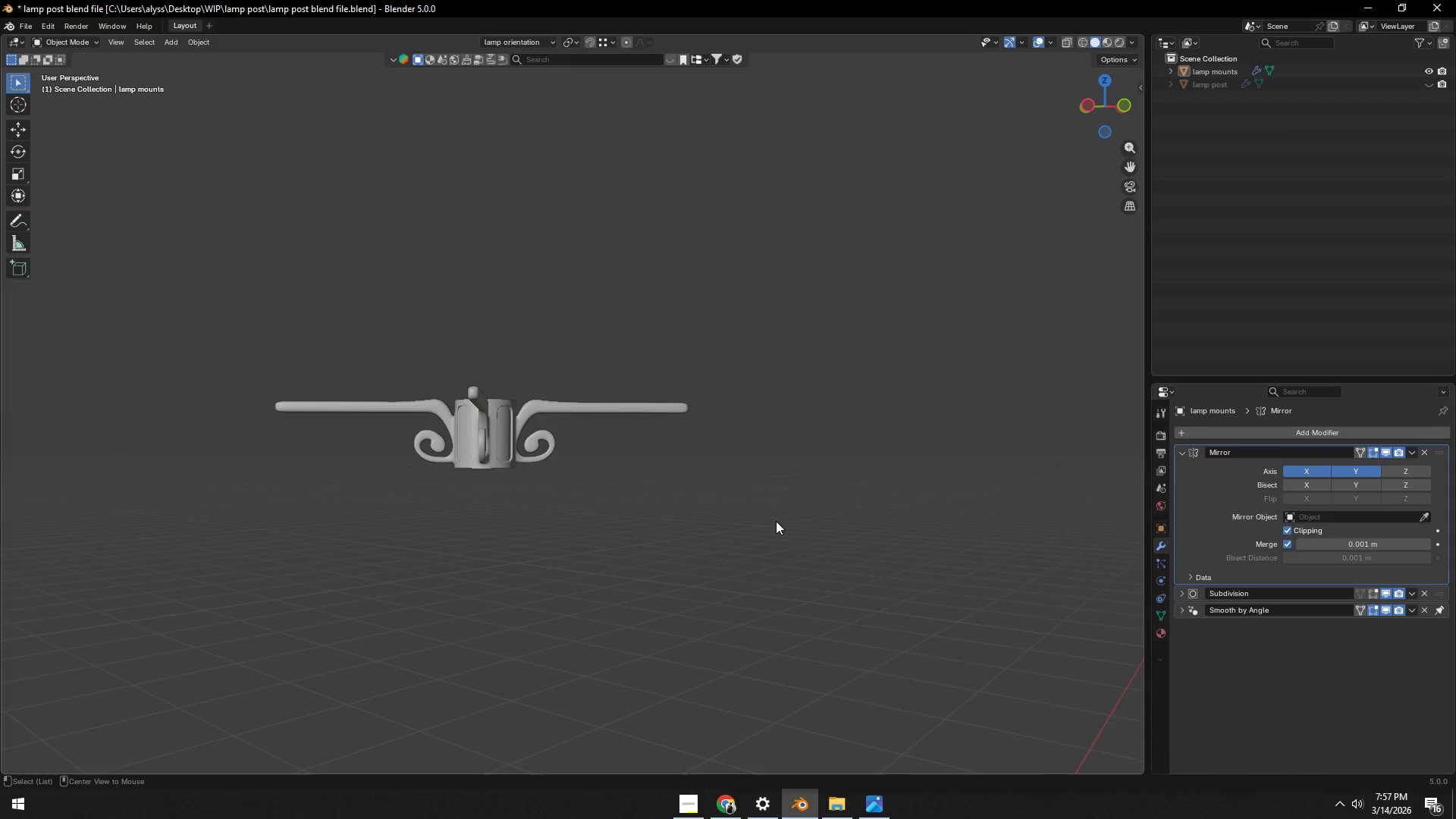 
key(Alt+AltLeft)
 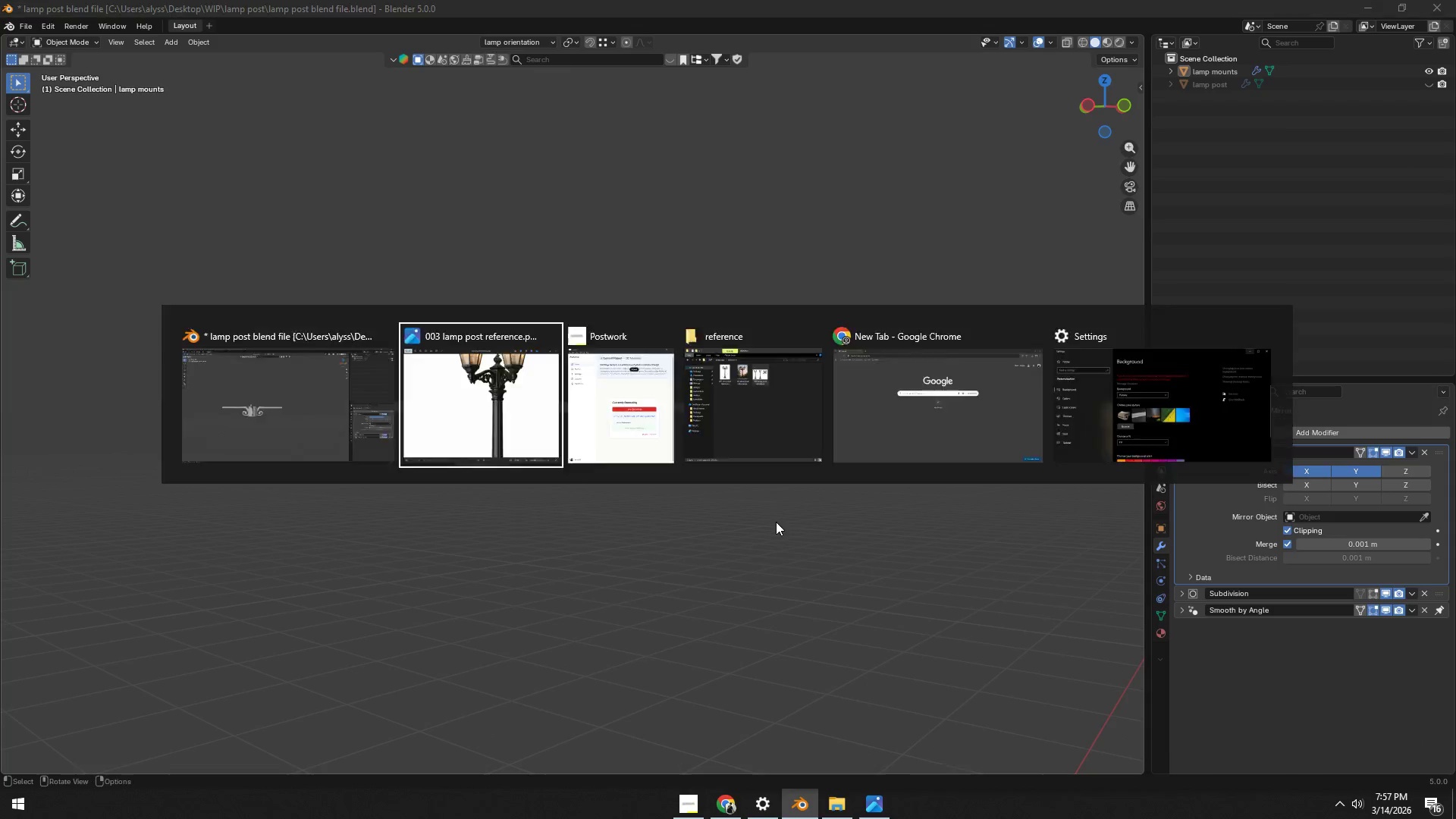 
key(Alt+Tab)
 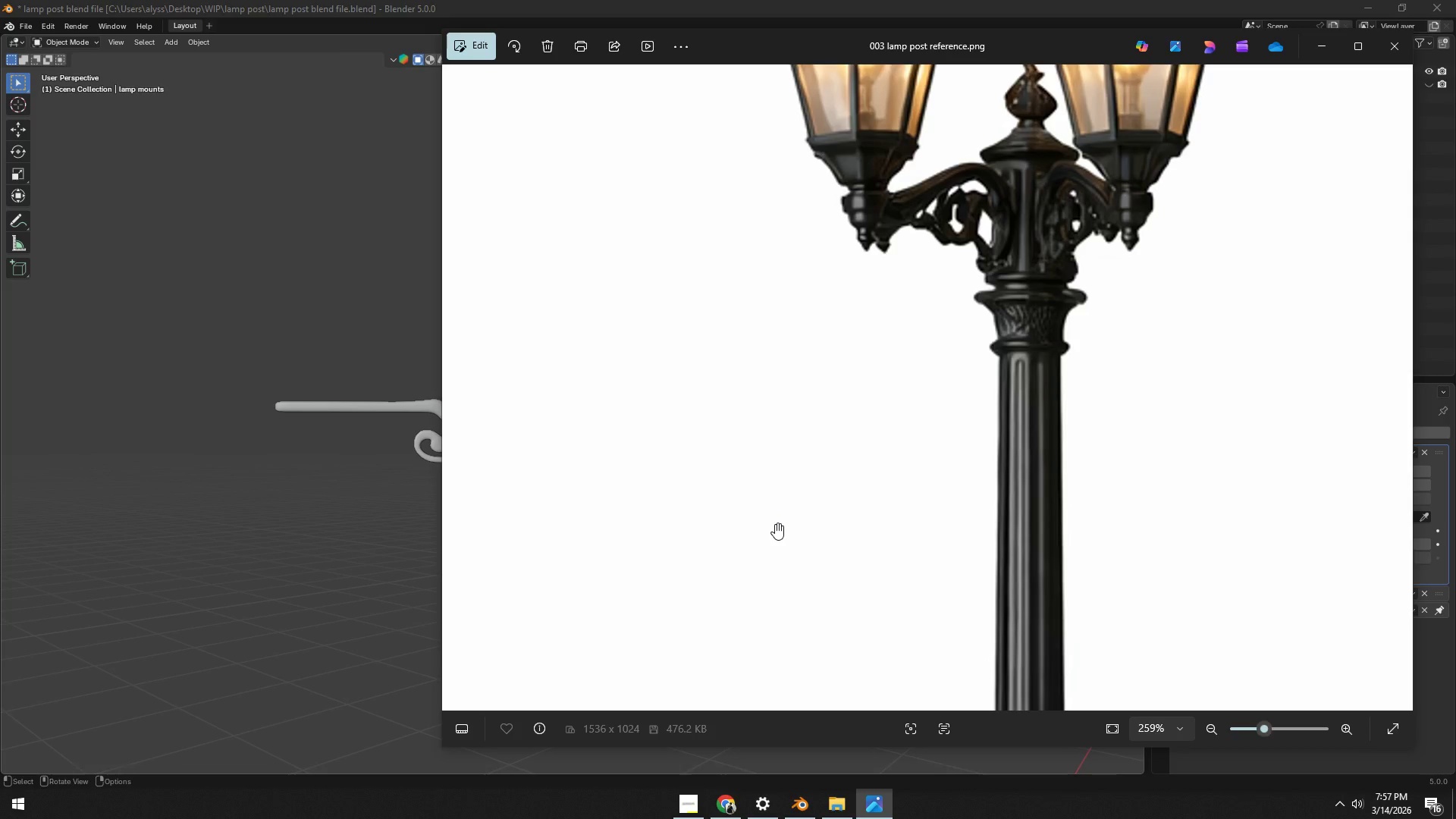 
key(Alt+AltLeft)
 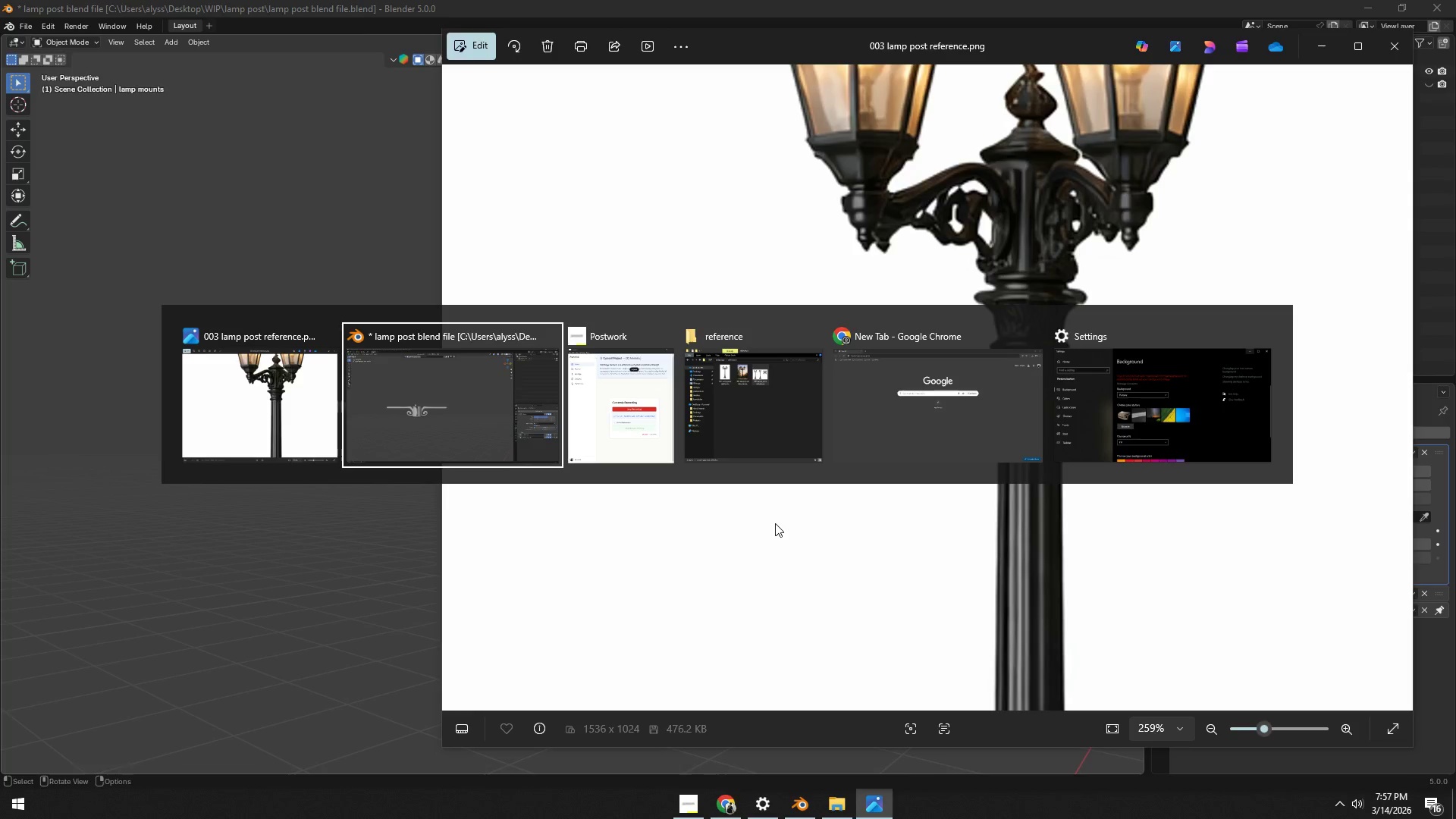 
key(Alt+Tab)
 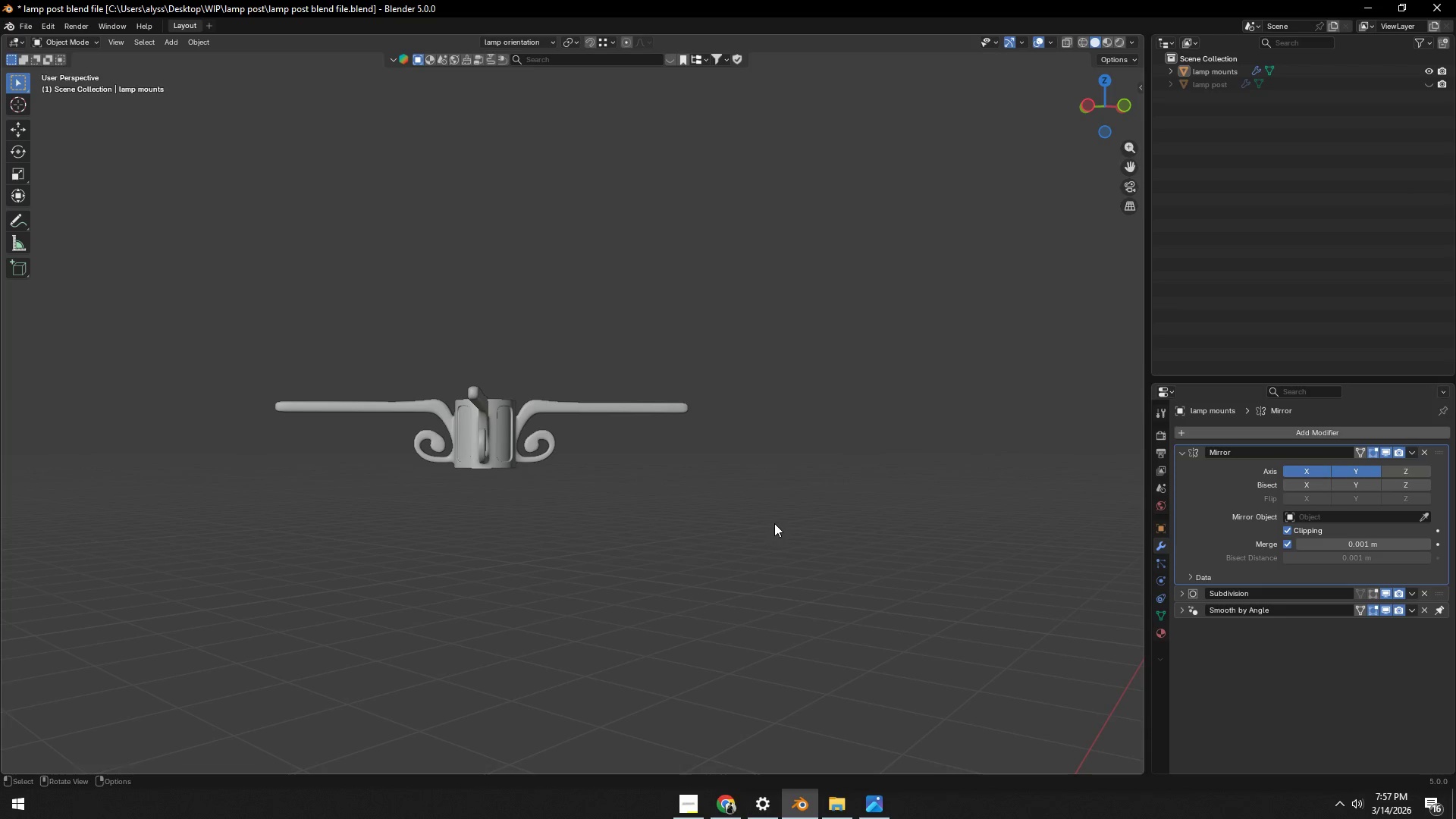 
scroll: coordinate [753, 527], scroll_direction: up, amount: 7.0
 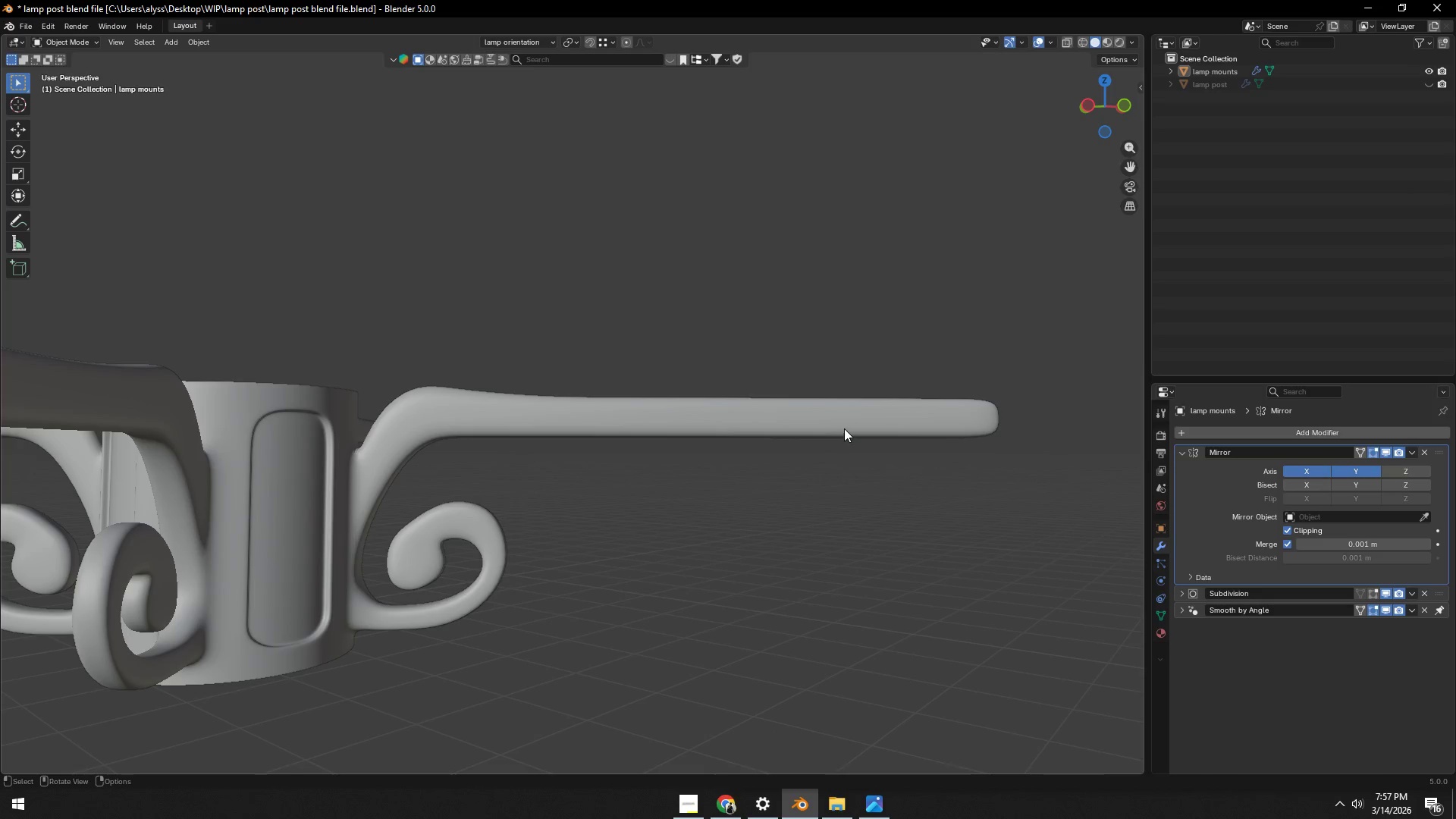 
key(Tab)
 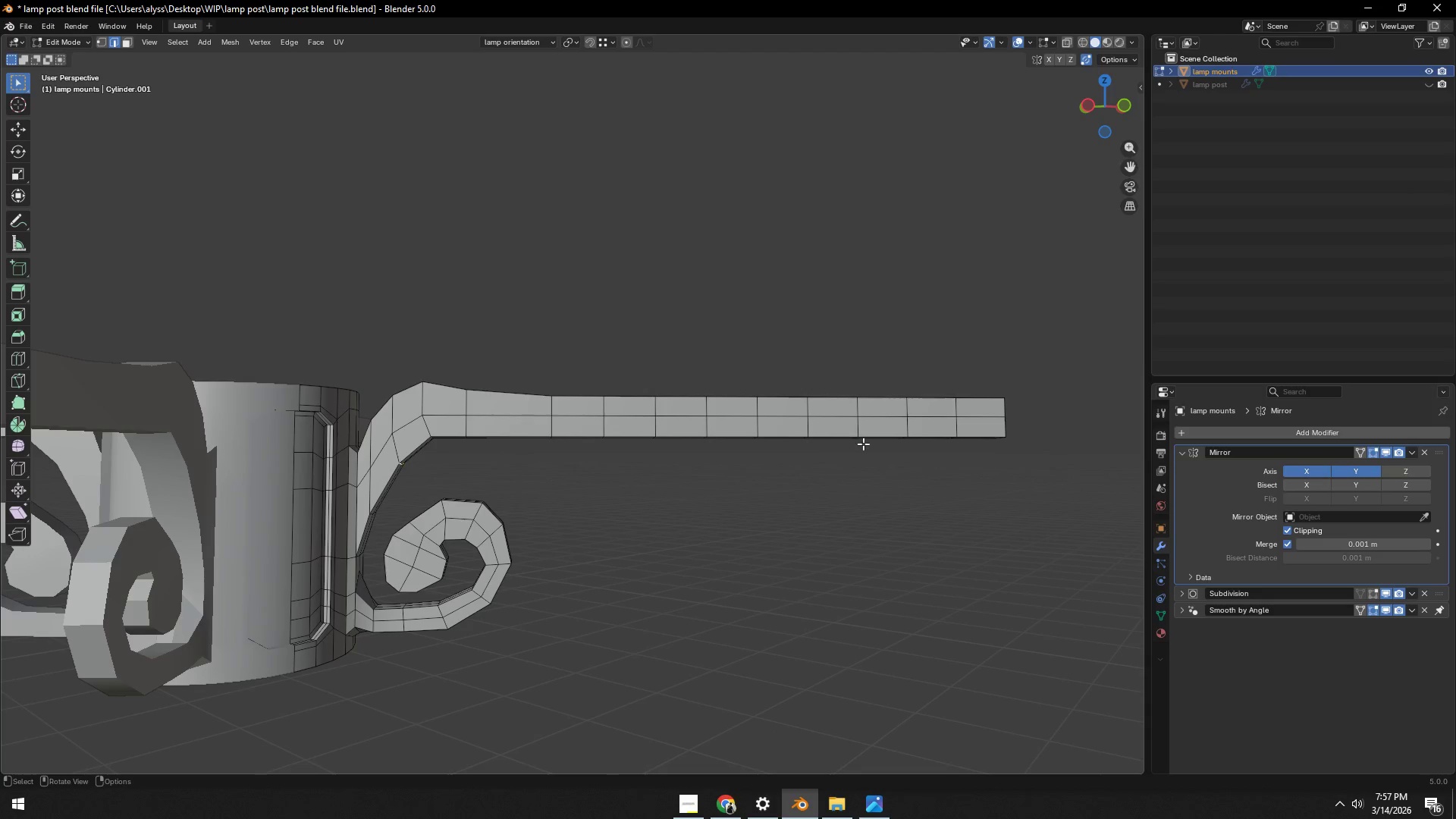 
key(Shift+ShiftLeft)
 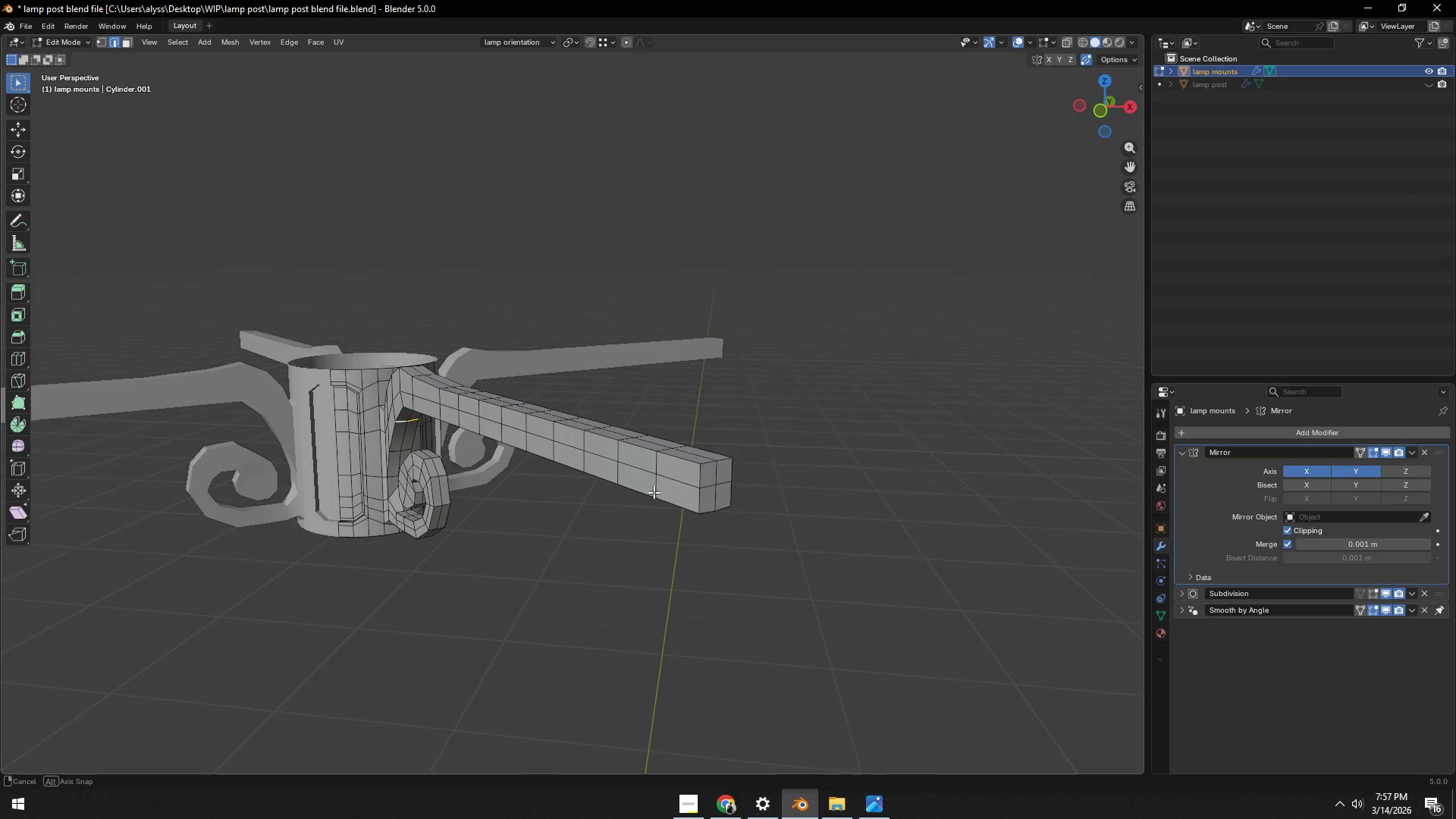 
key(3)
 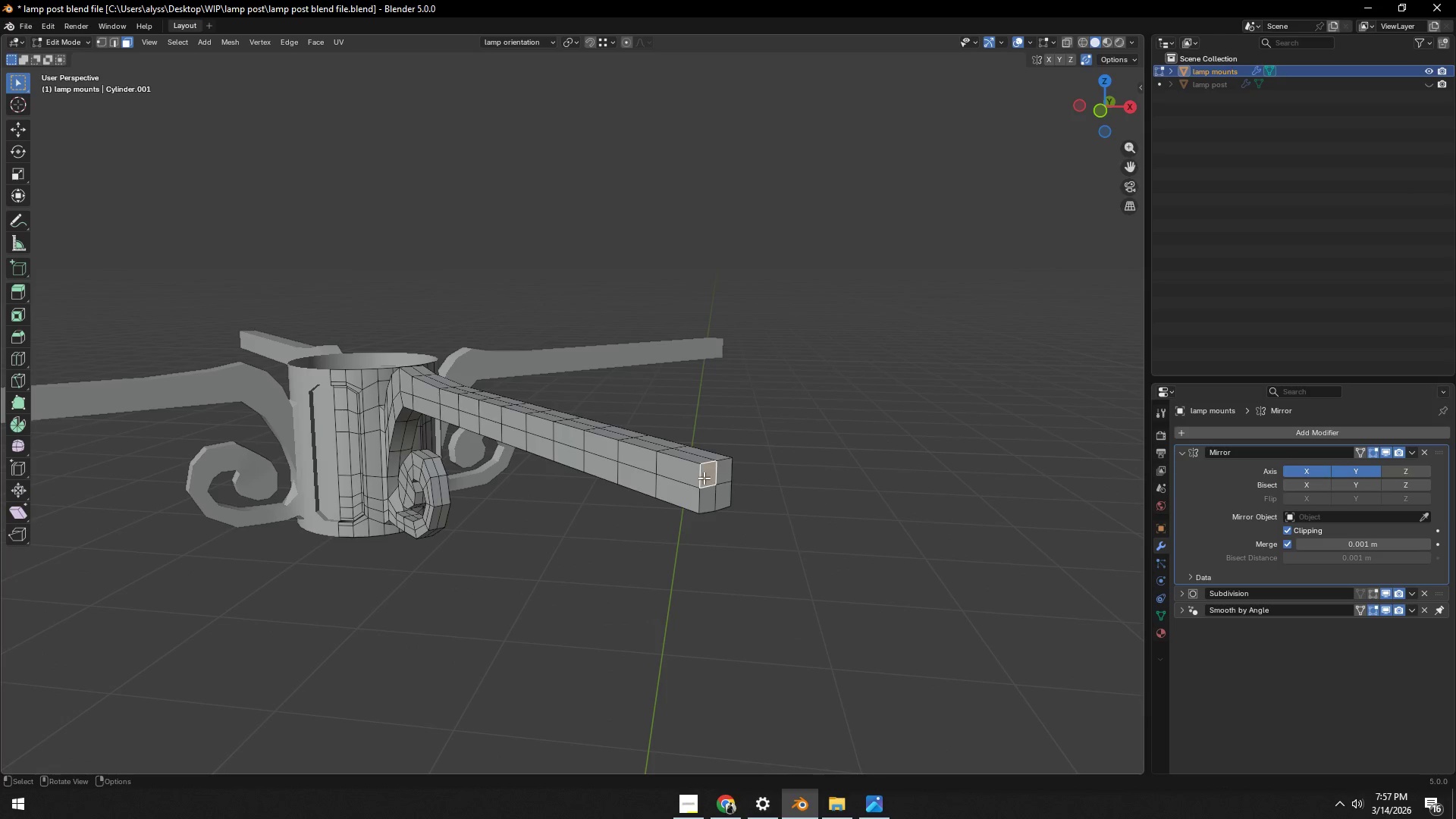 
left_click([704, 478])
 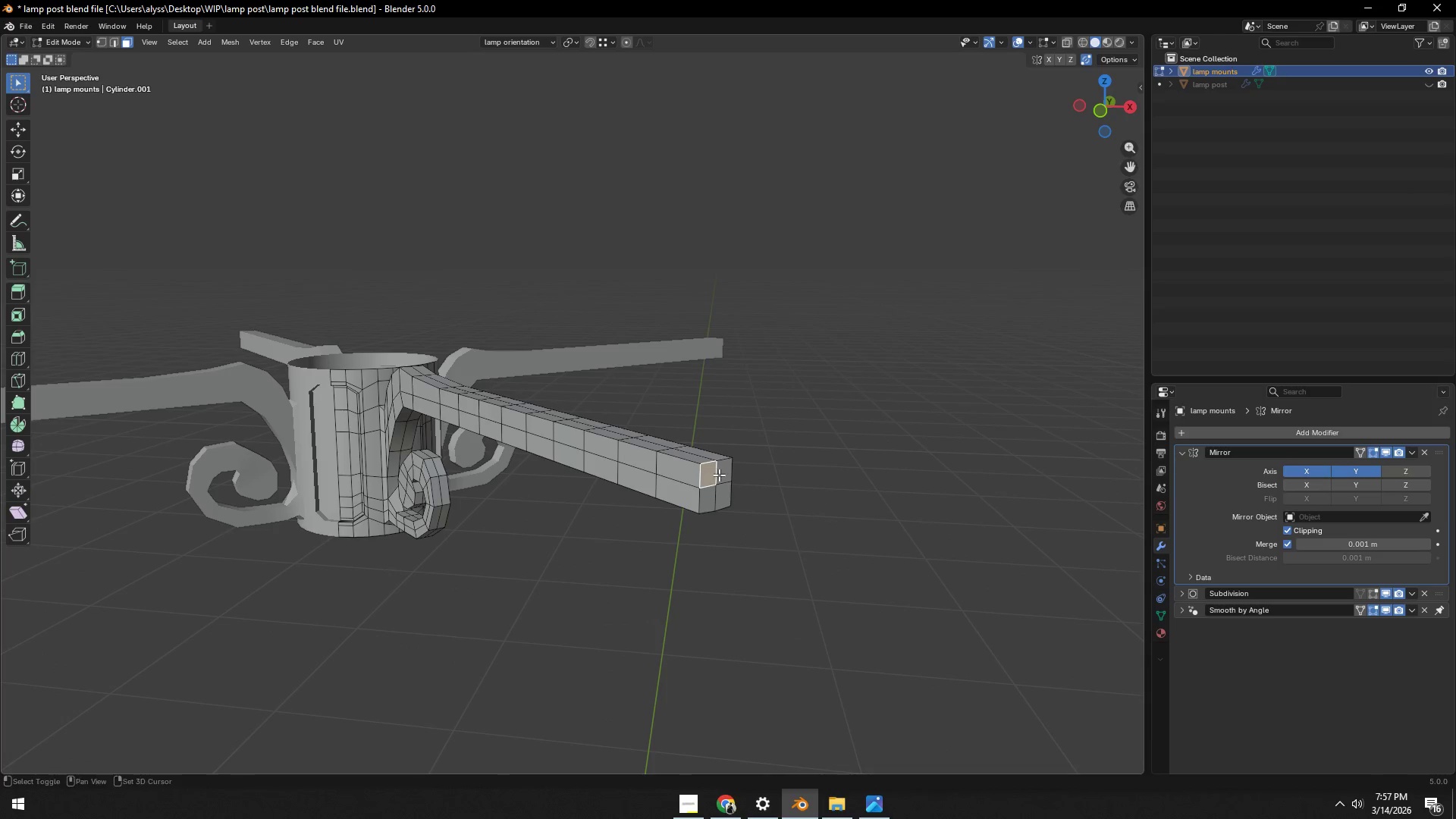 
hold_key(key=ShiftLeft, duration=0.95)
double_click([722, 473])
 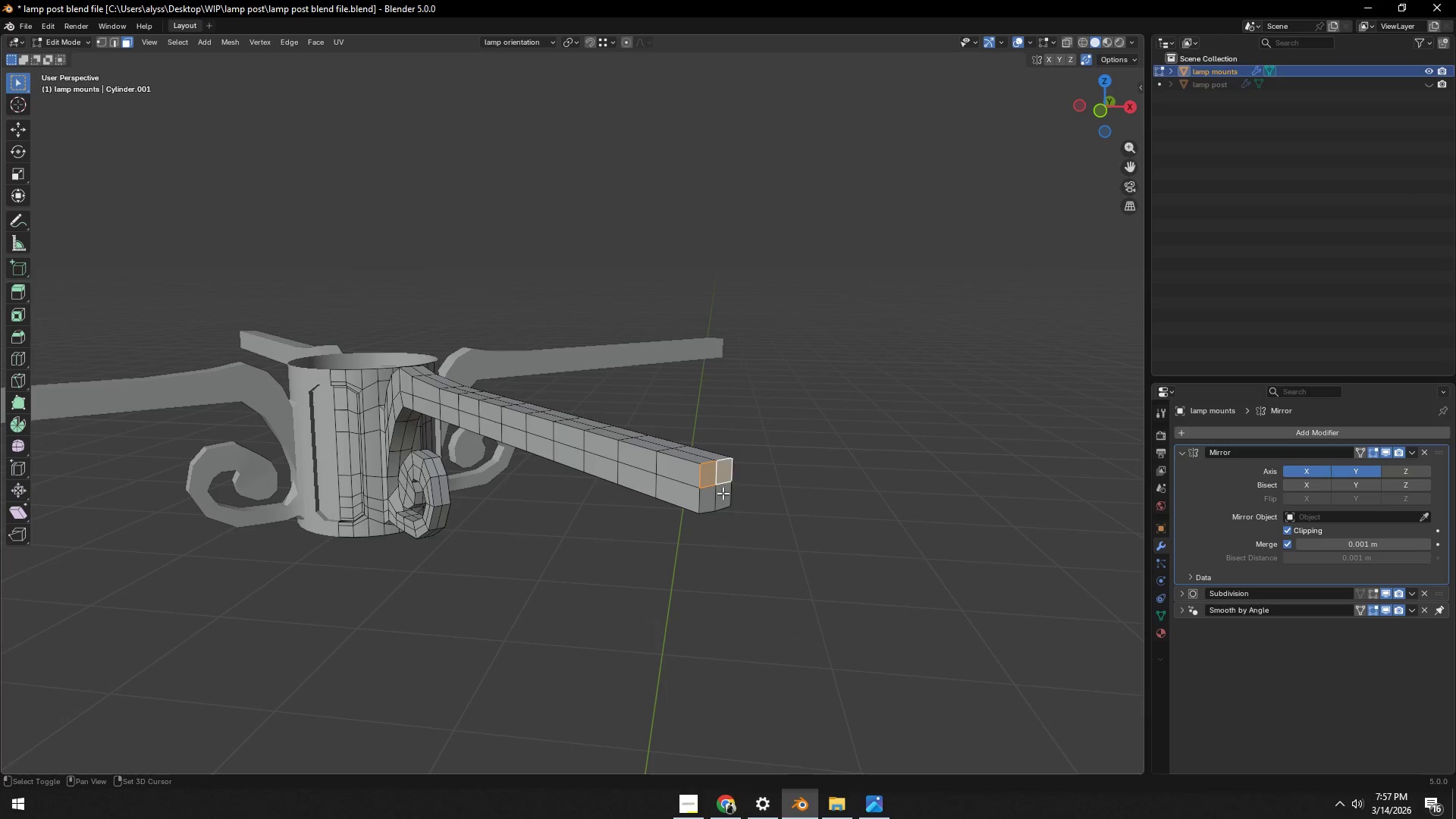 
triple_click([723, 493])
 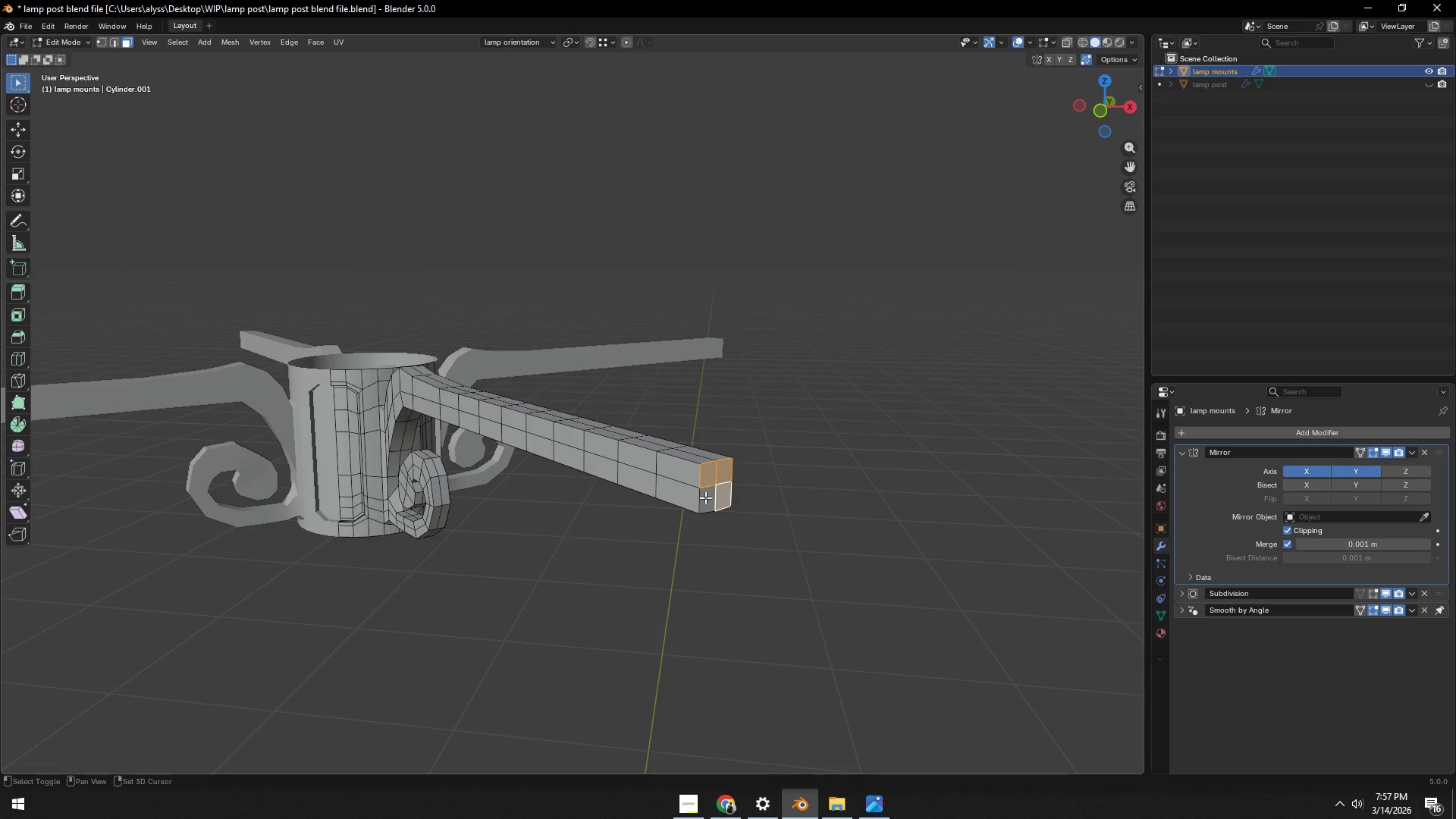 
triple_click([705, 497])
 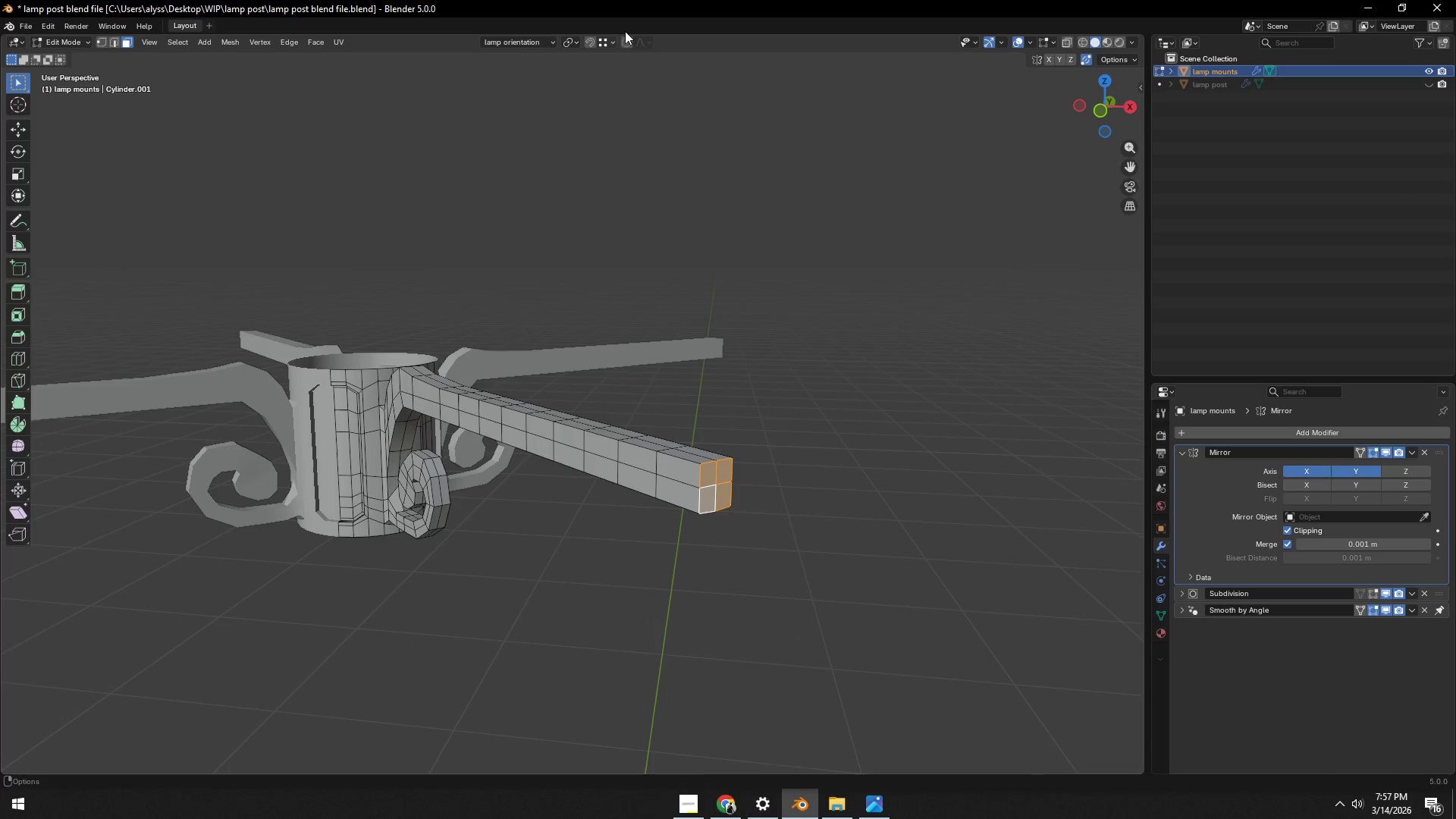 
left_click([626, 40])
 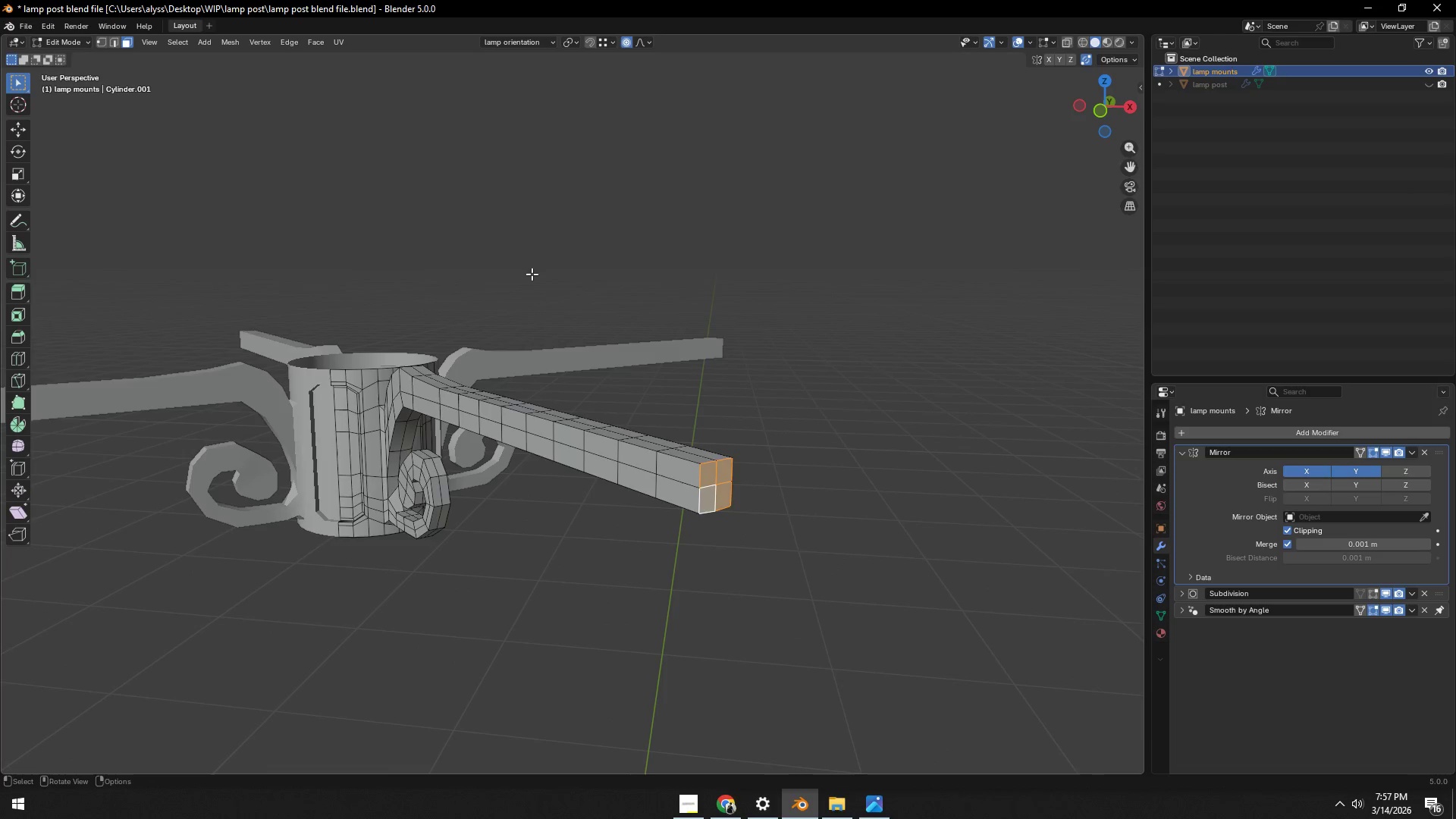 
scroll: coordinate [557, 320], scroll_direction: down, amount: 3.0
 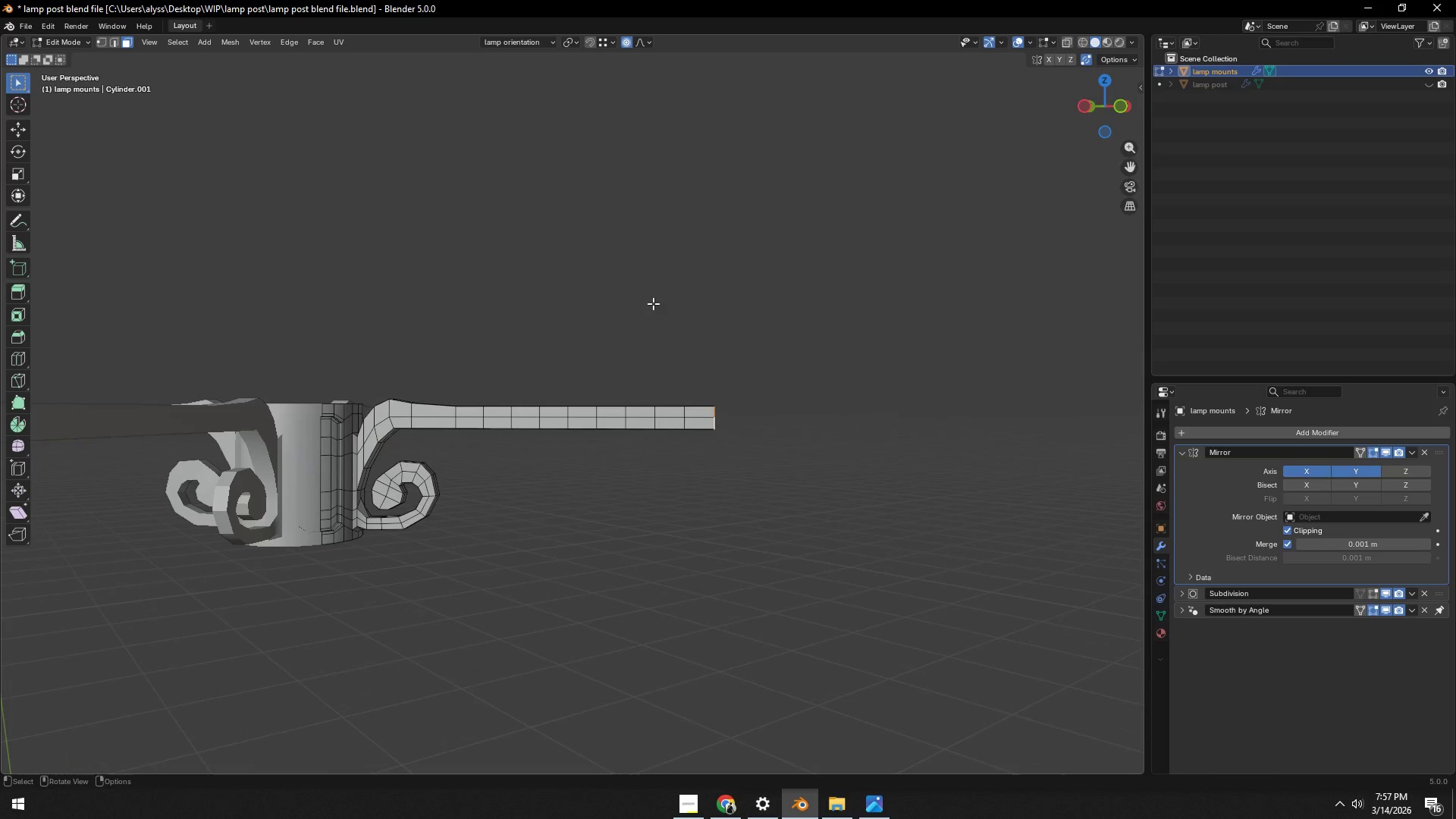 
type(gy)
 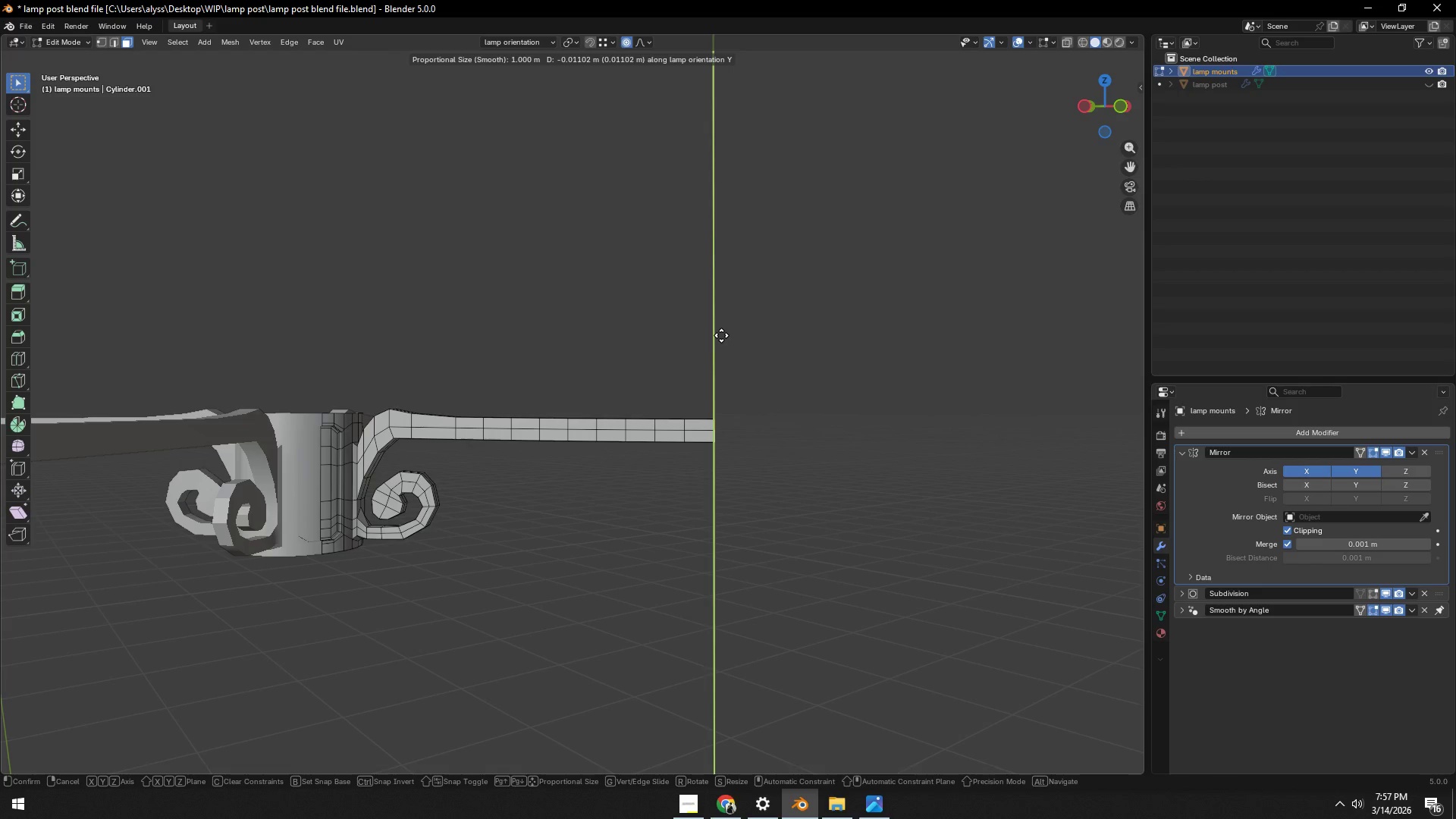 
scroll: coordinate [723, 335], scroll_direction: up, amount: 16.0
 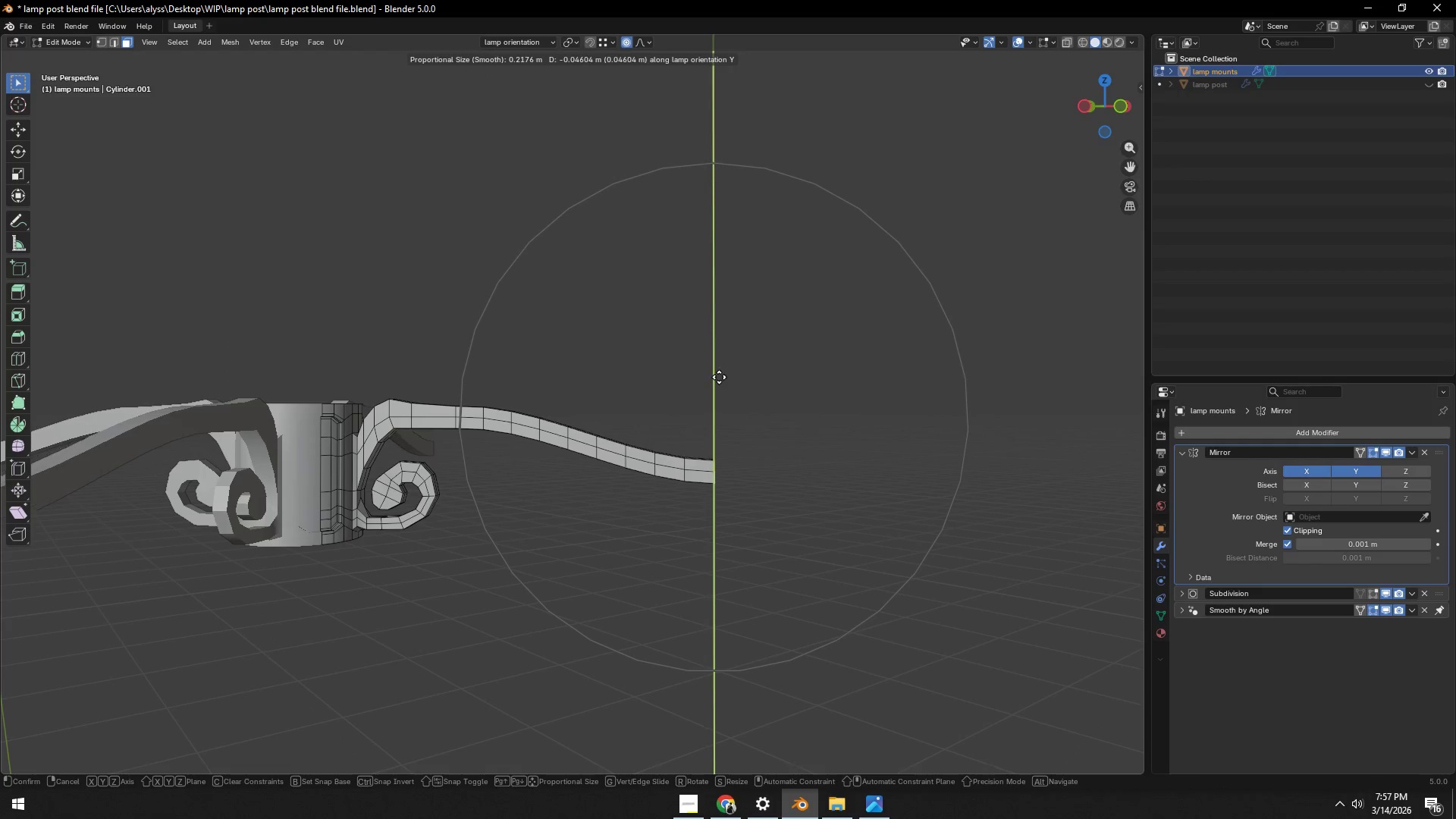 
scroll: coordinate [719, 379], scroll_direction: down, amount: 1.0
 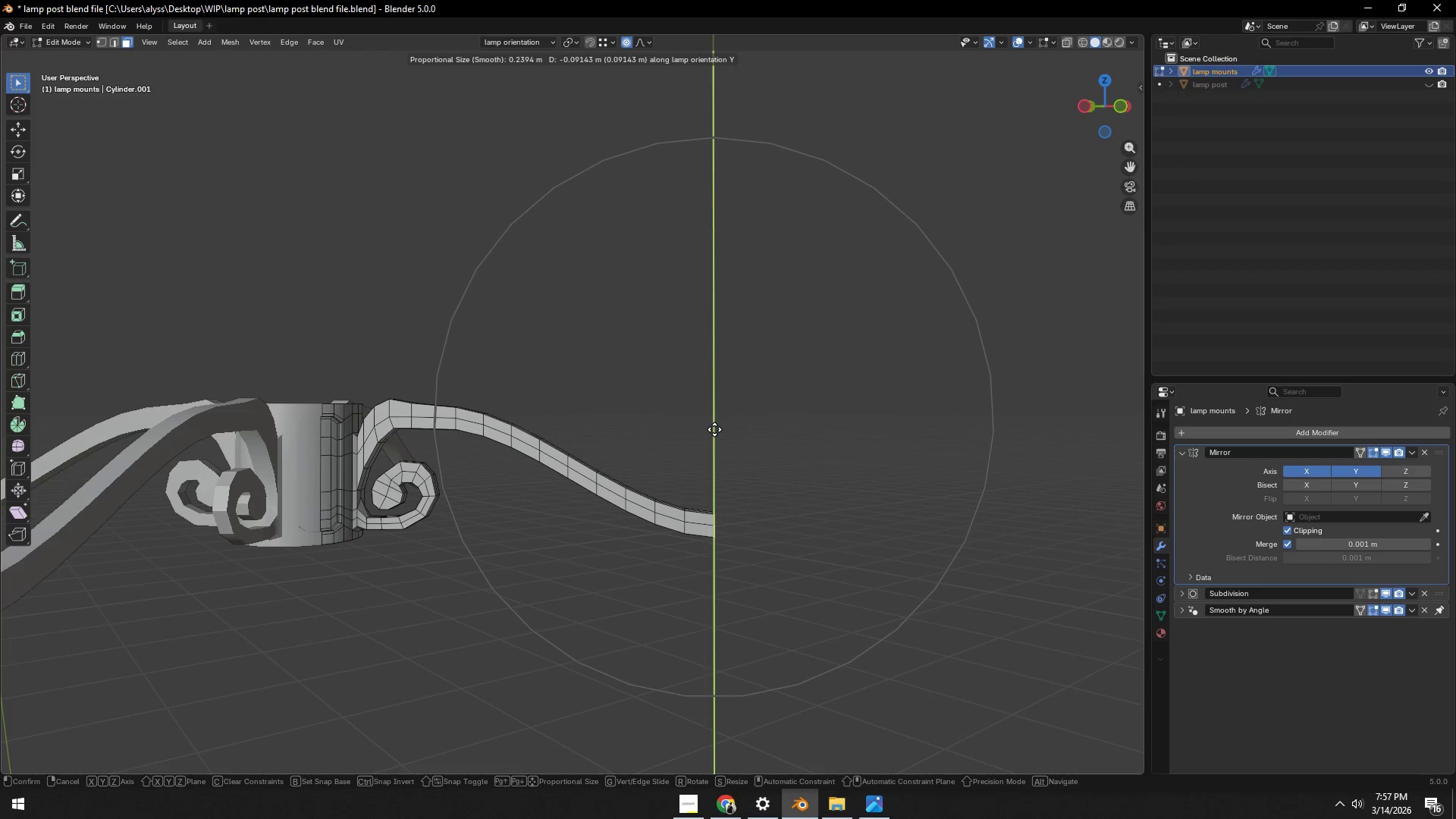 
left_click([713, 434])
 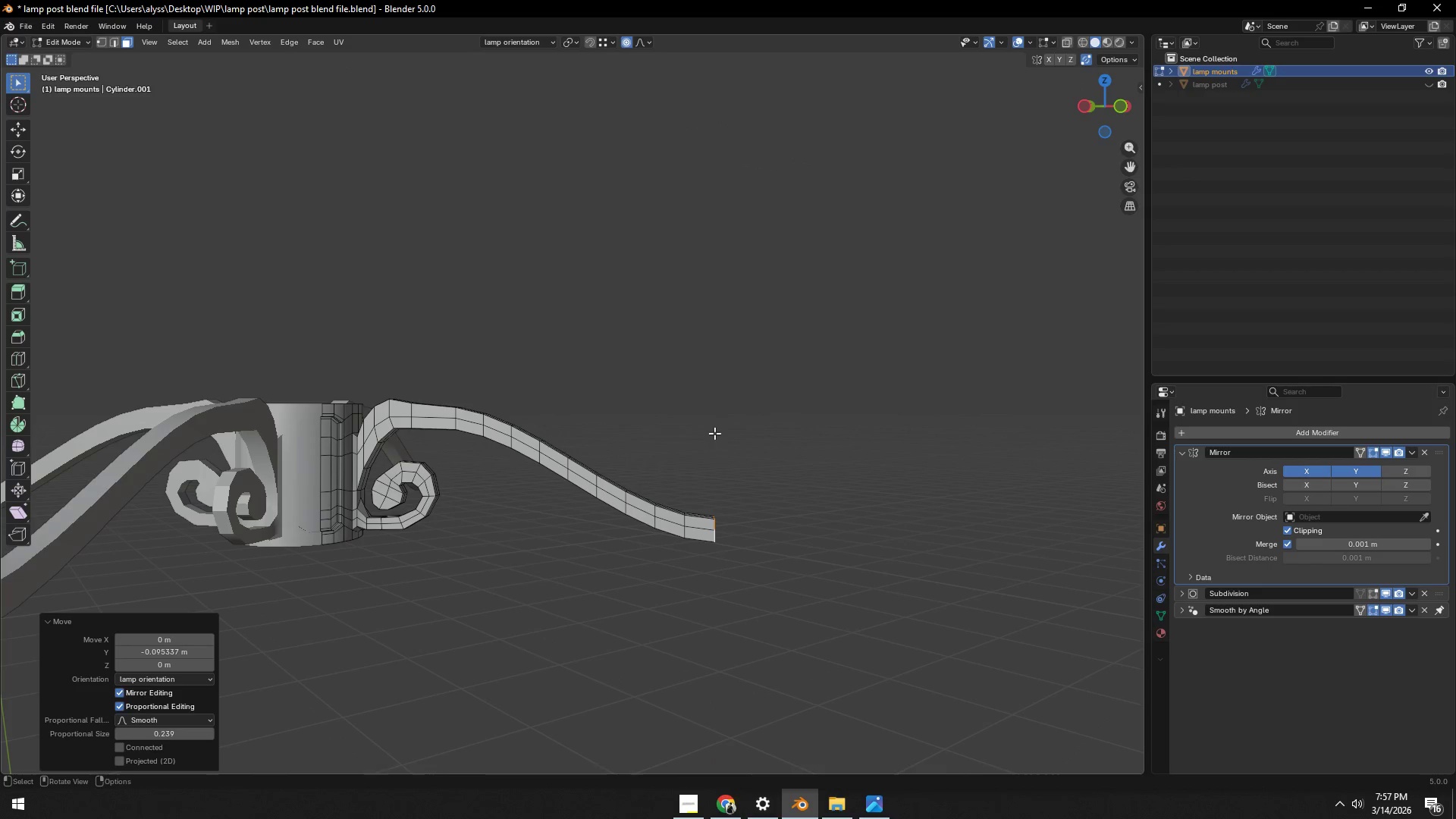 
double_click([736, 426])
 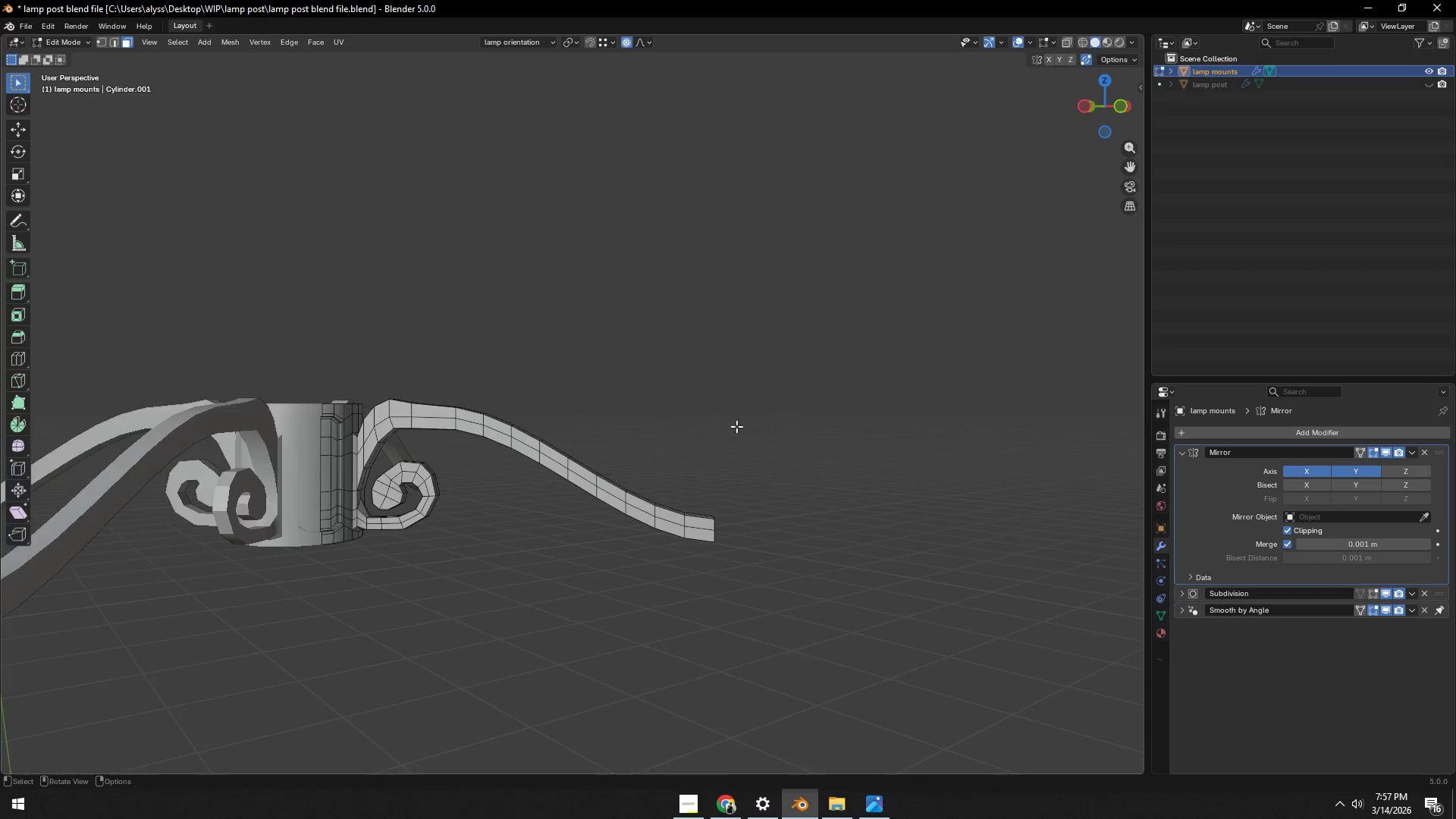 
scroll: coordinate [736, 426], scroll_direction: down, amount: 4.0
 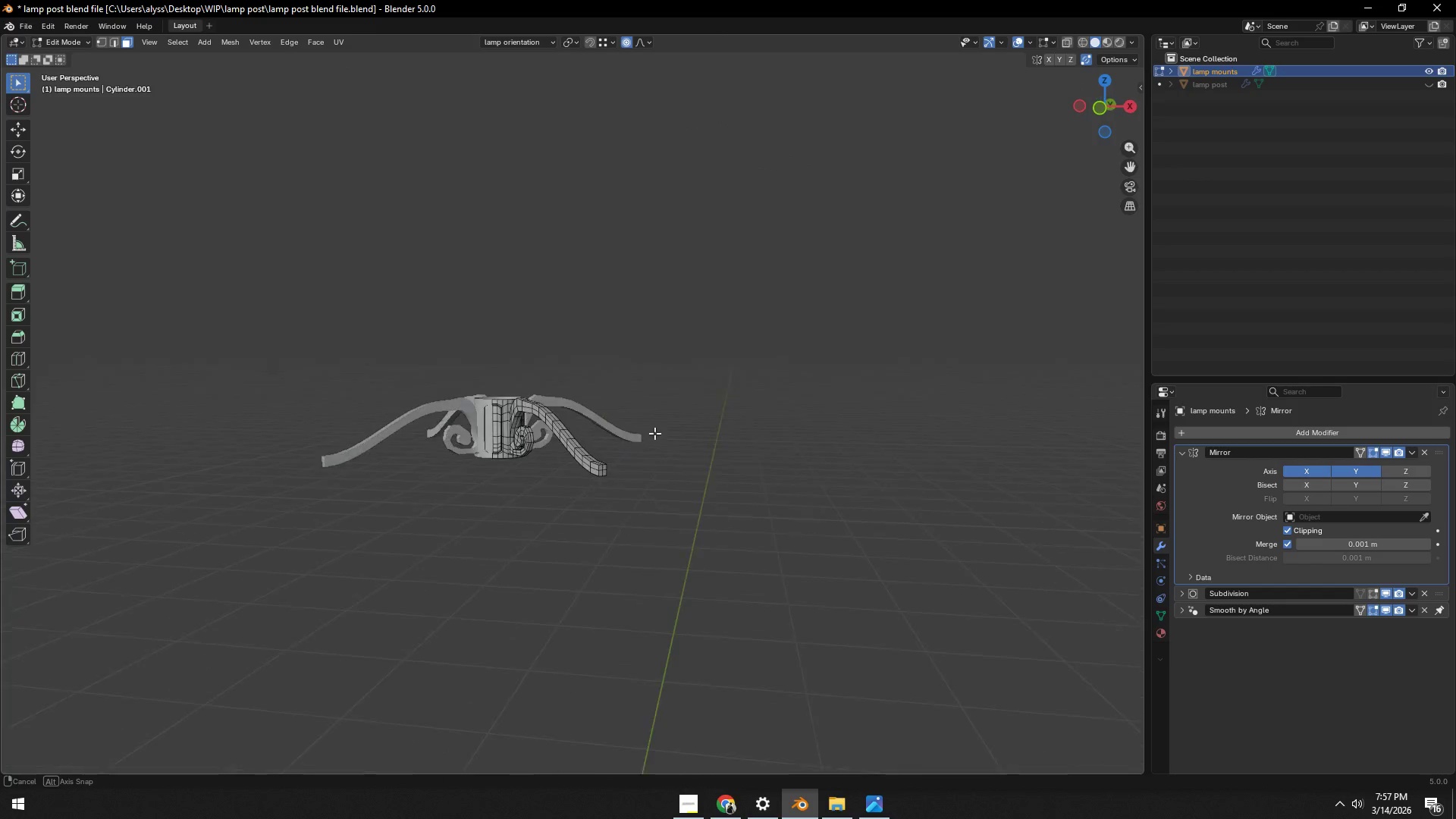 
key(Tab)
 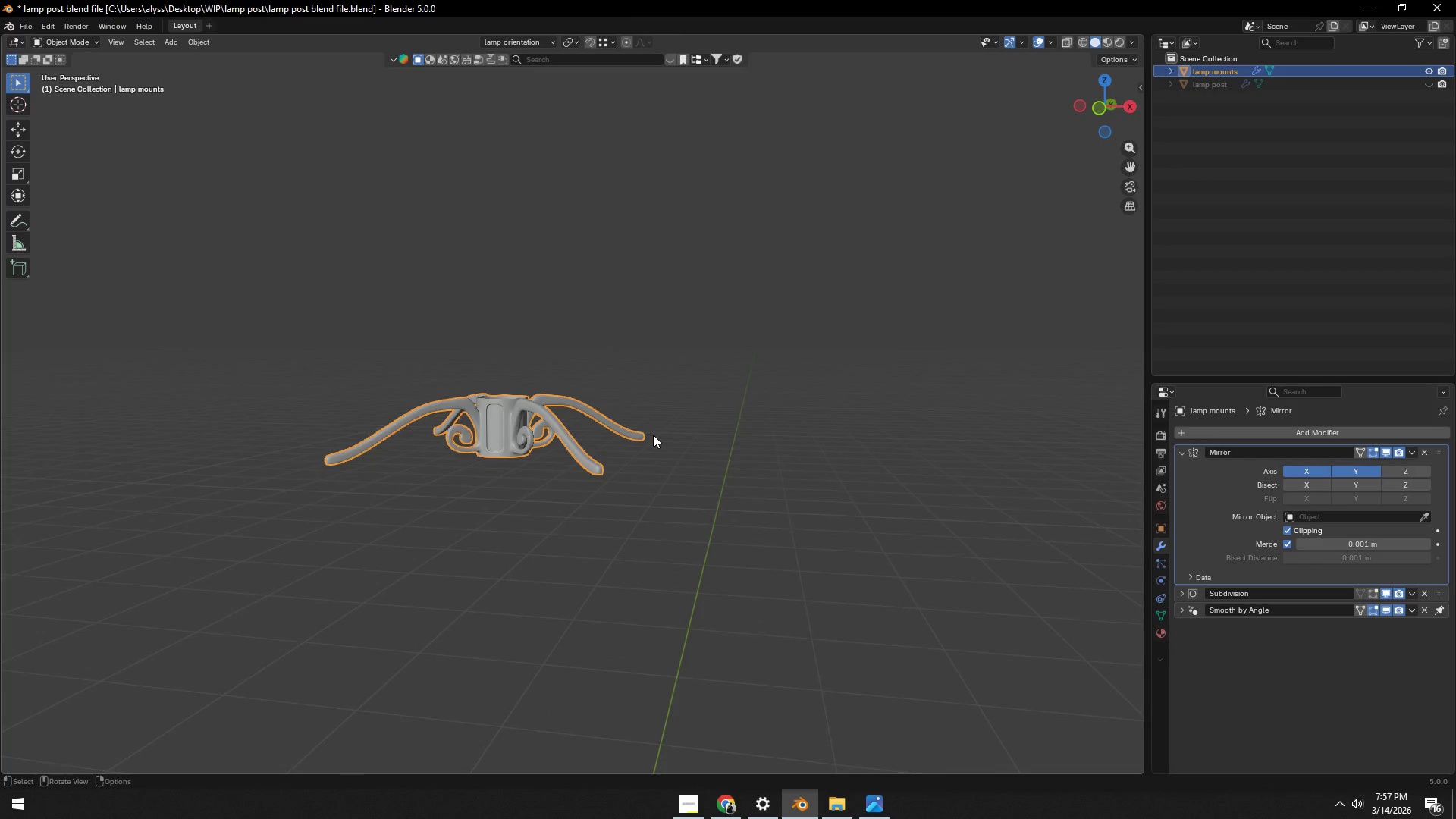 
scroll: coordinate [690, 417], scroll_direction: down, amount: 8.0
 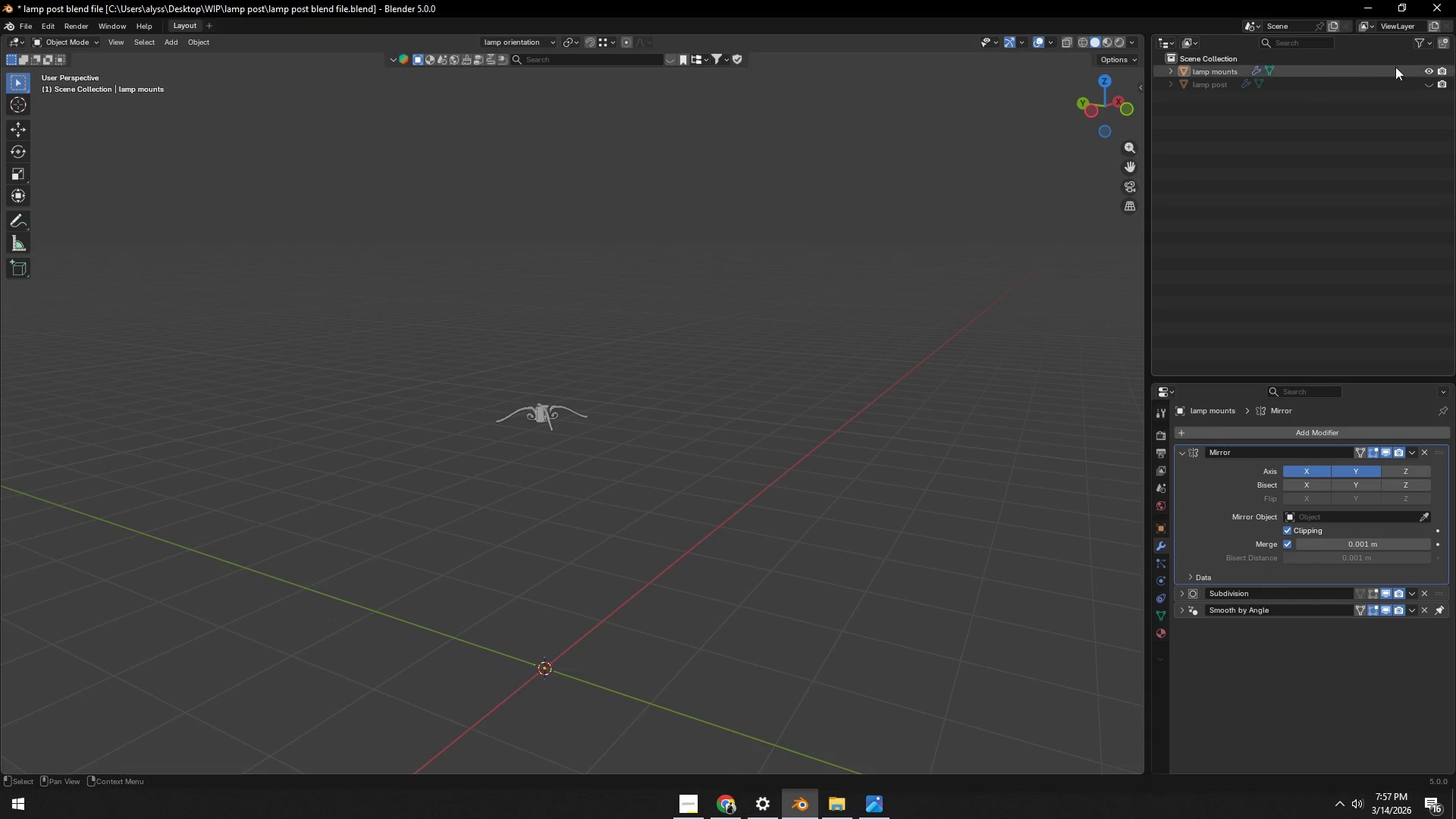 
left_click([1423, 82])
 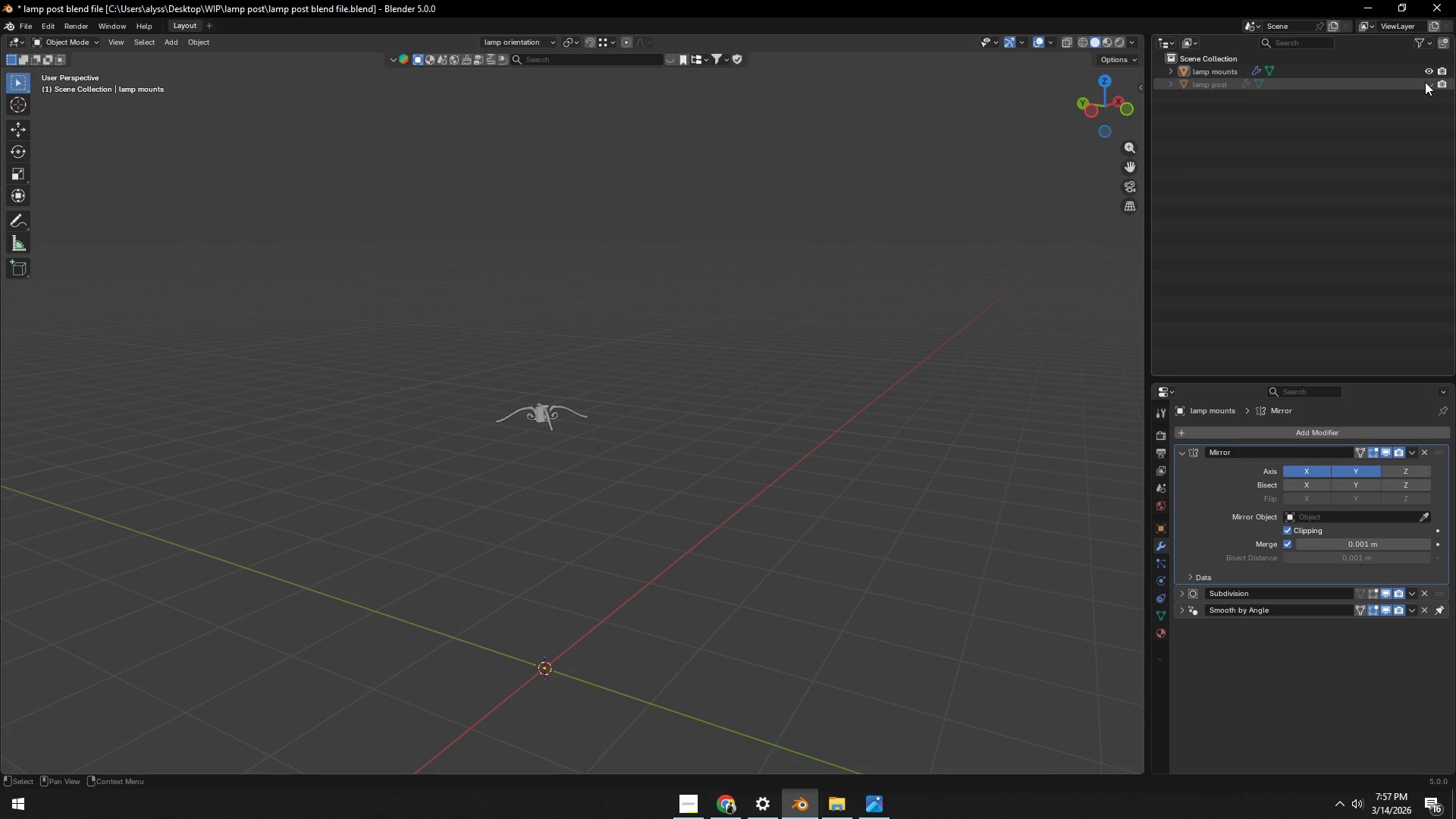 
left_click([1427, 82])
 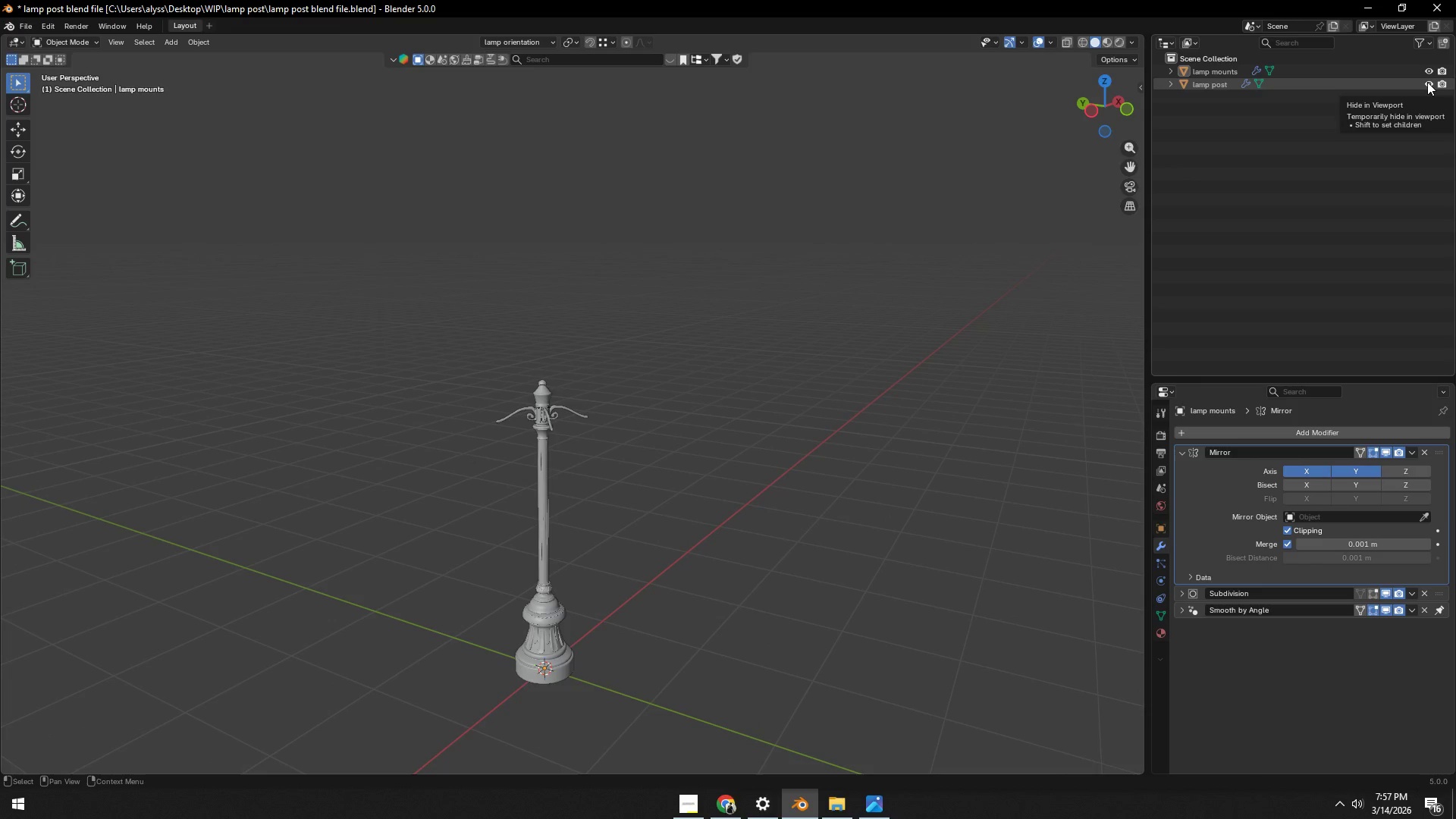 
left_click([1427, 82])
 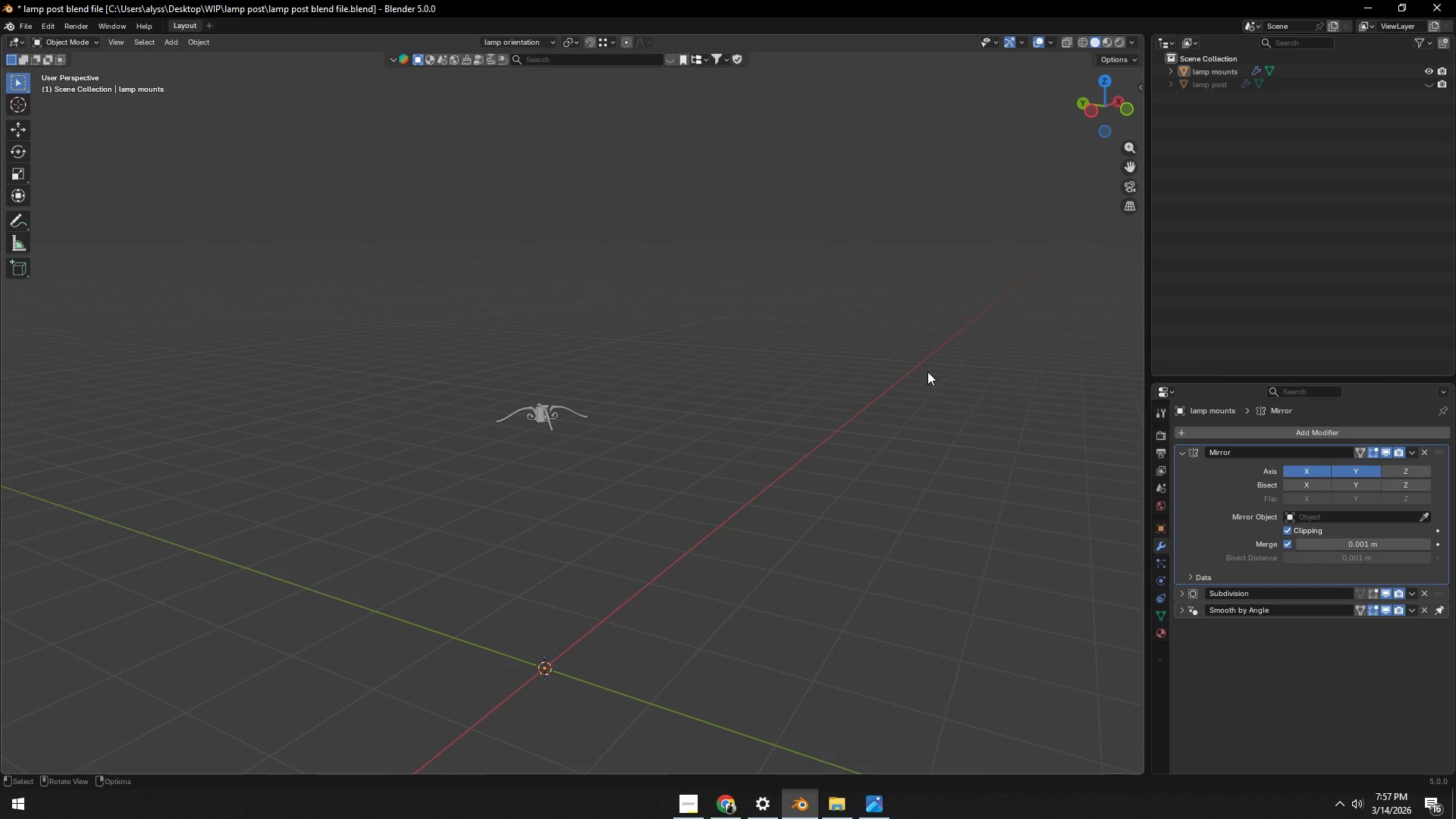 
key(Tab)
 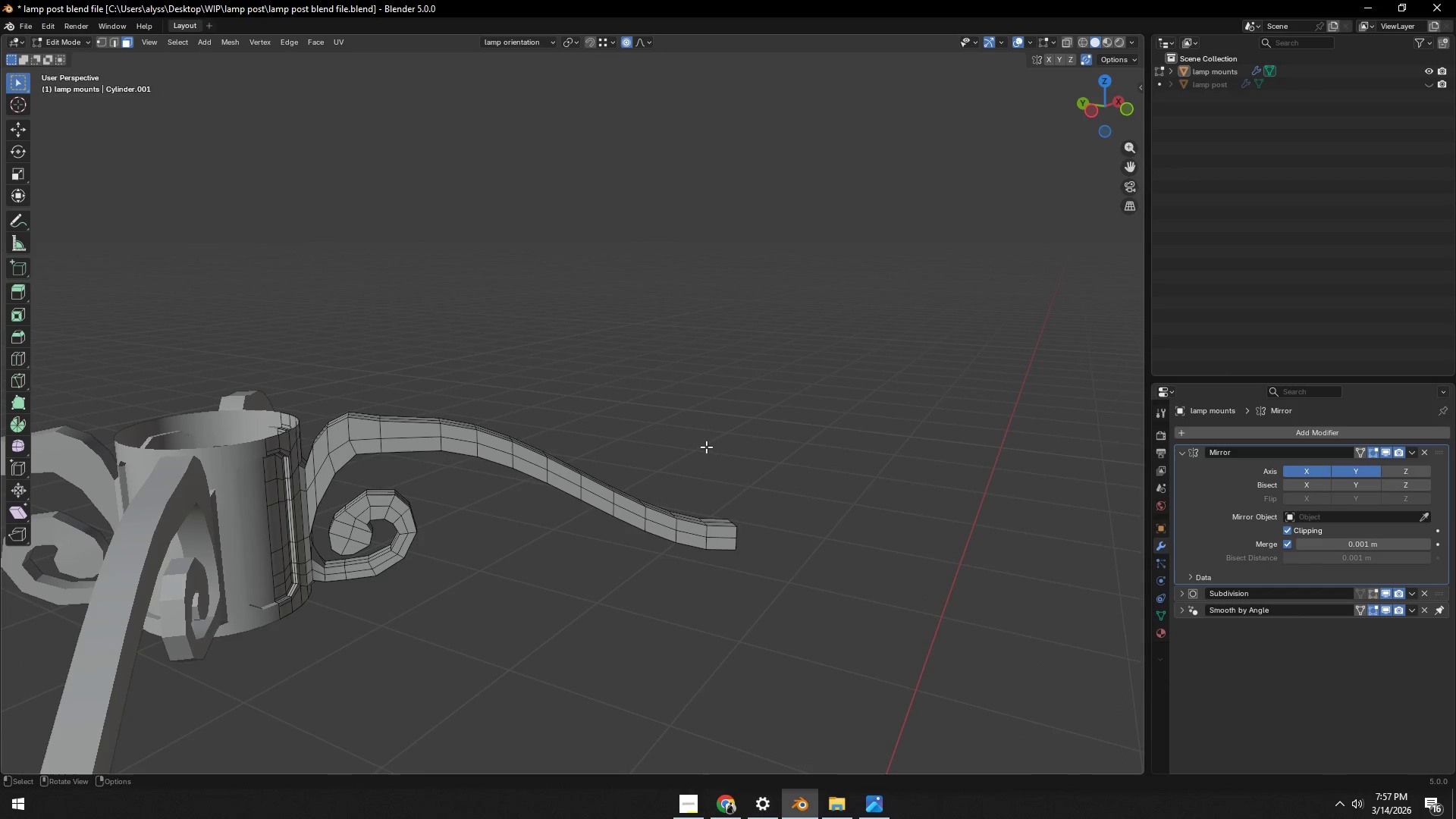 
scroll: coordinate [707, 447], scroll_direction: up, amount: 13.0
 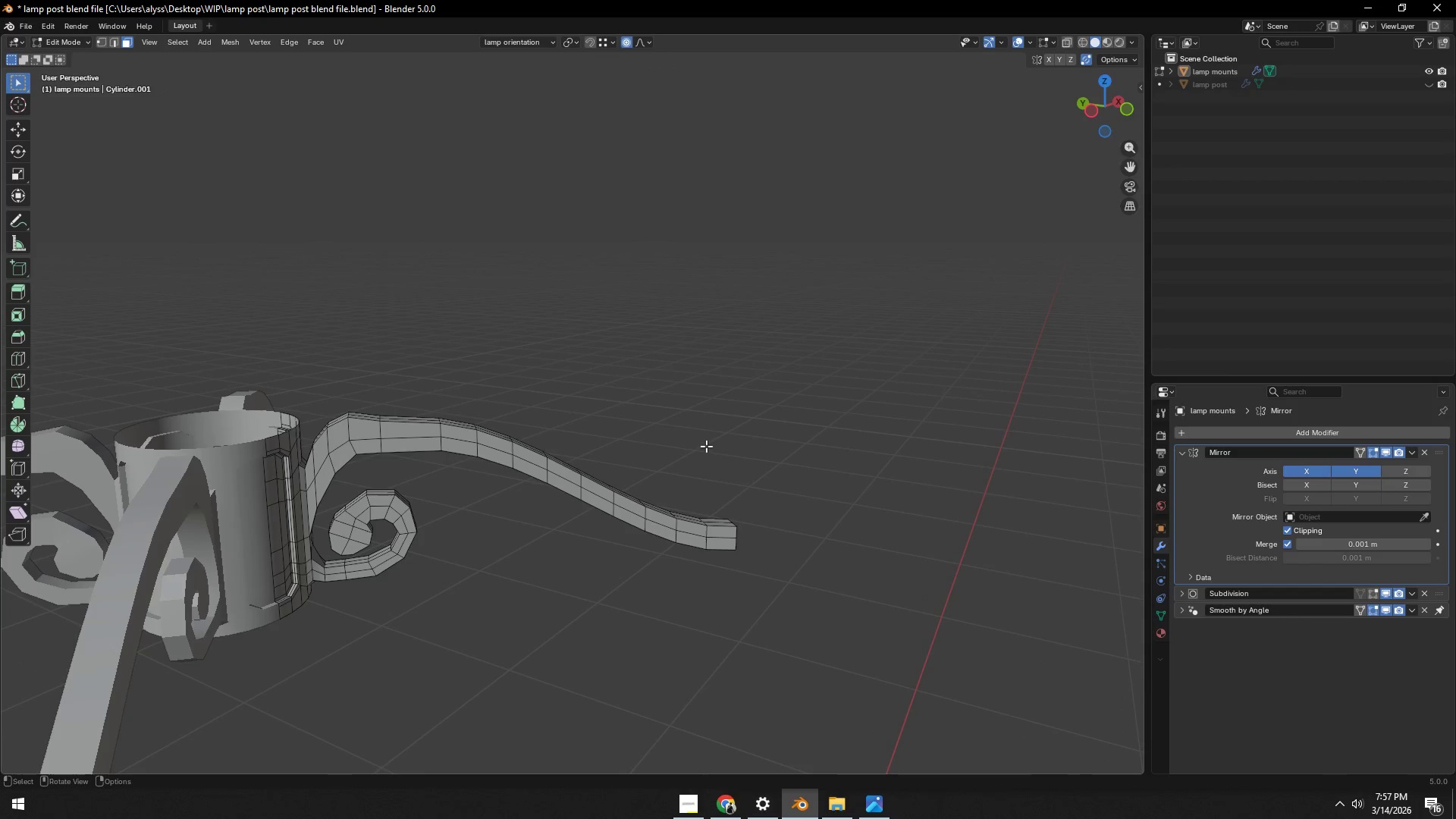 
key(Alt+AltLeft)
 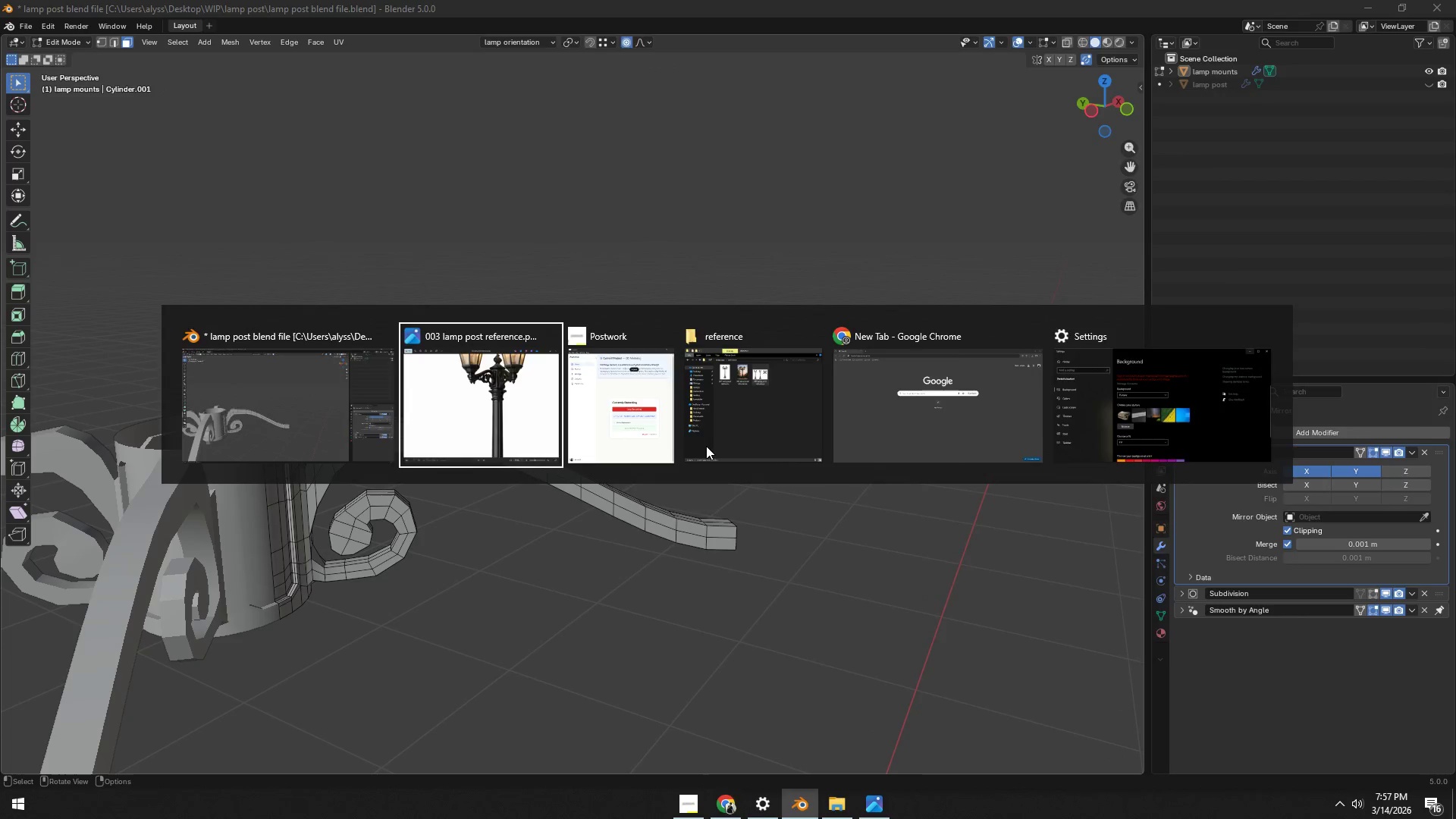 
key(Alt+Tab)
 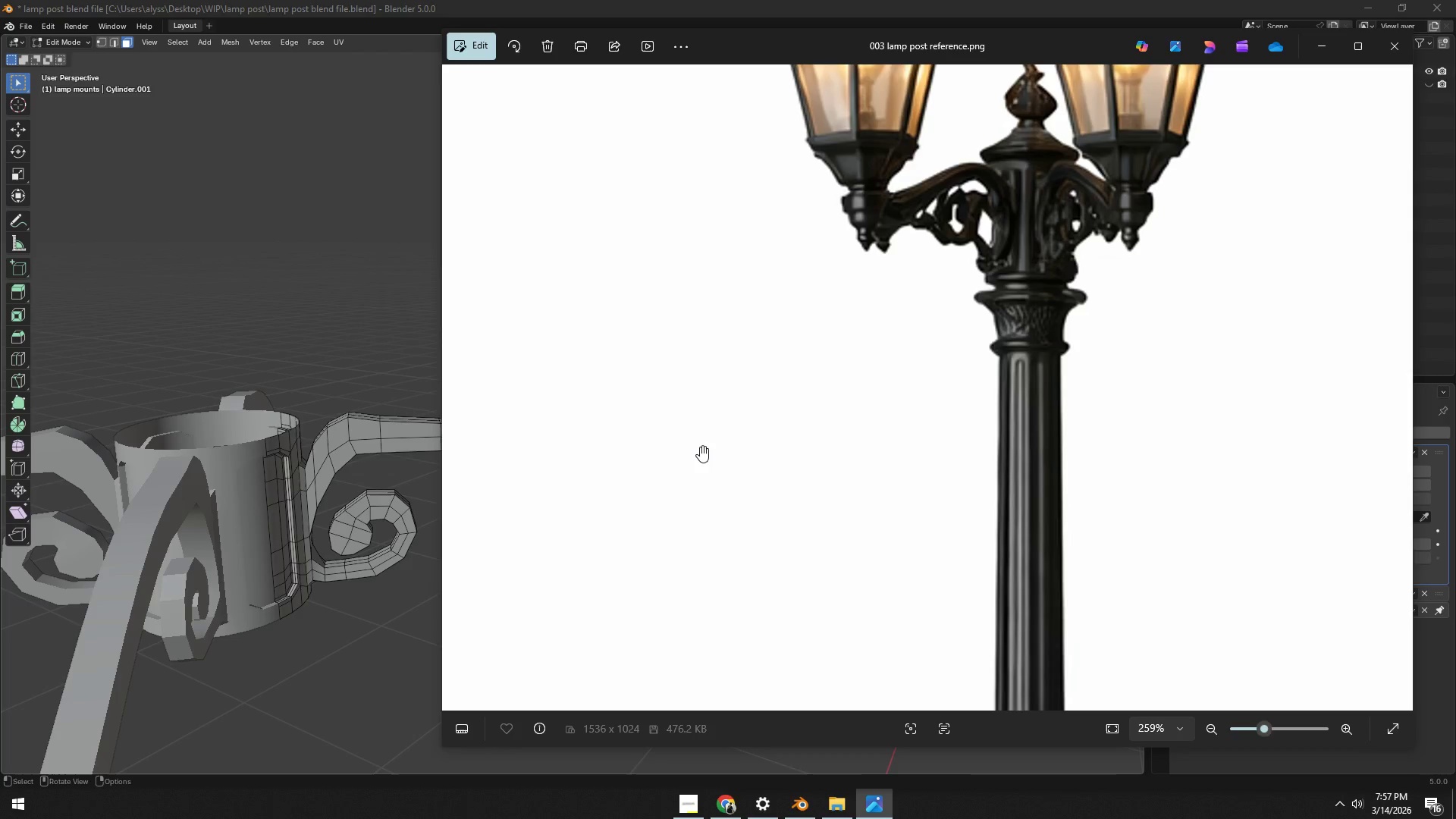 
key(Alt+AltLeft)
 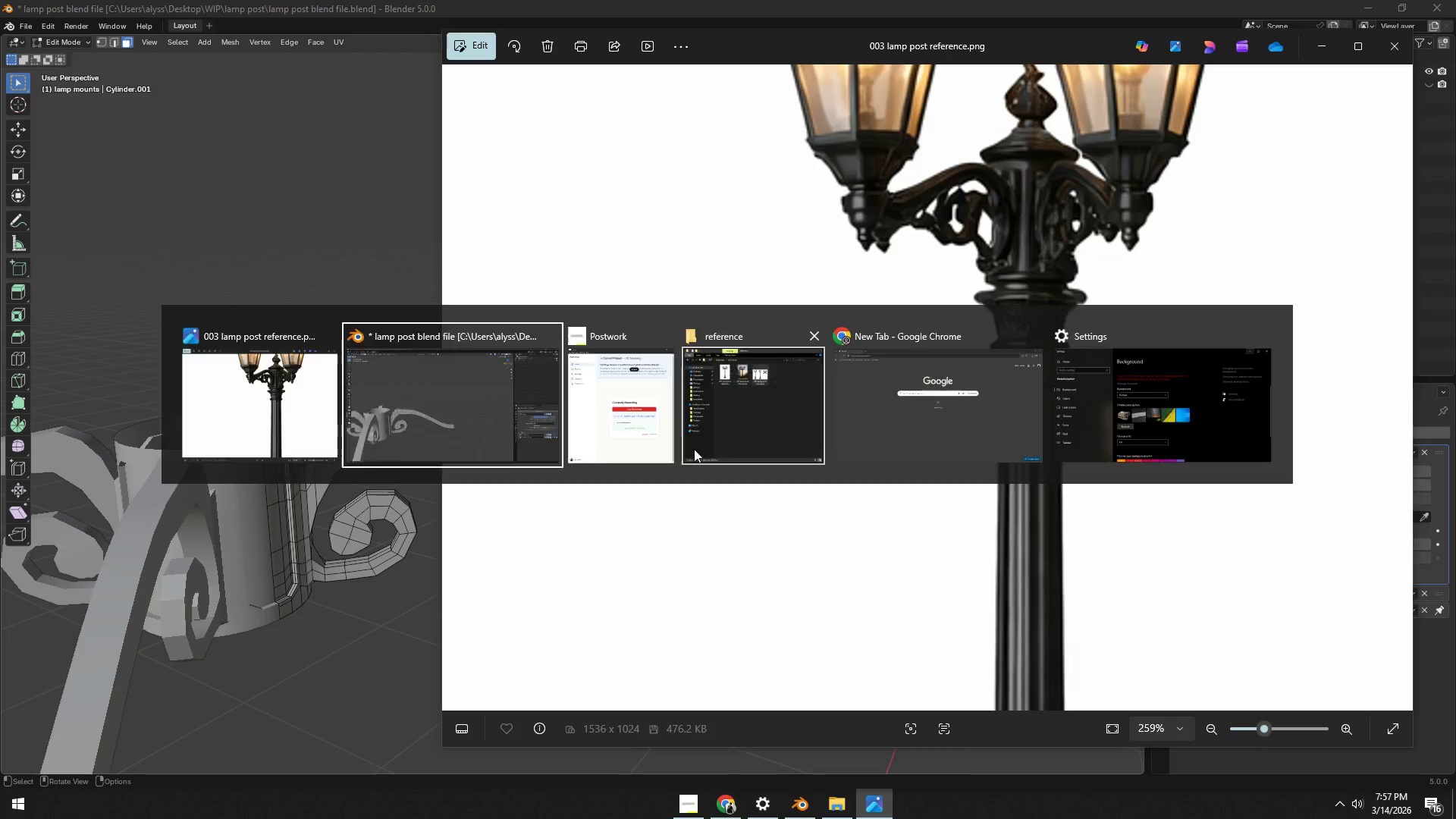 
key(Alt+Tab)
 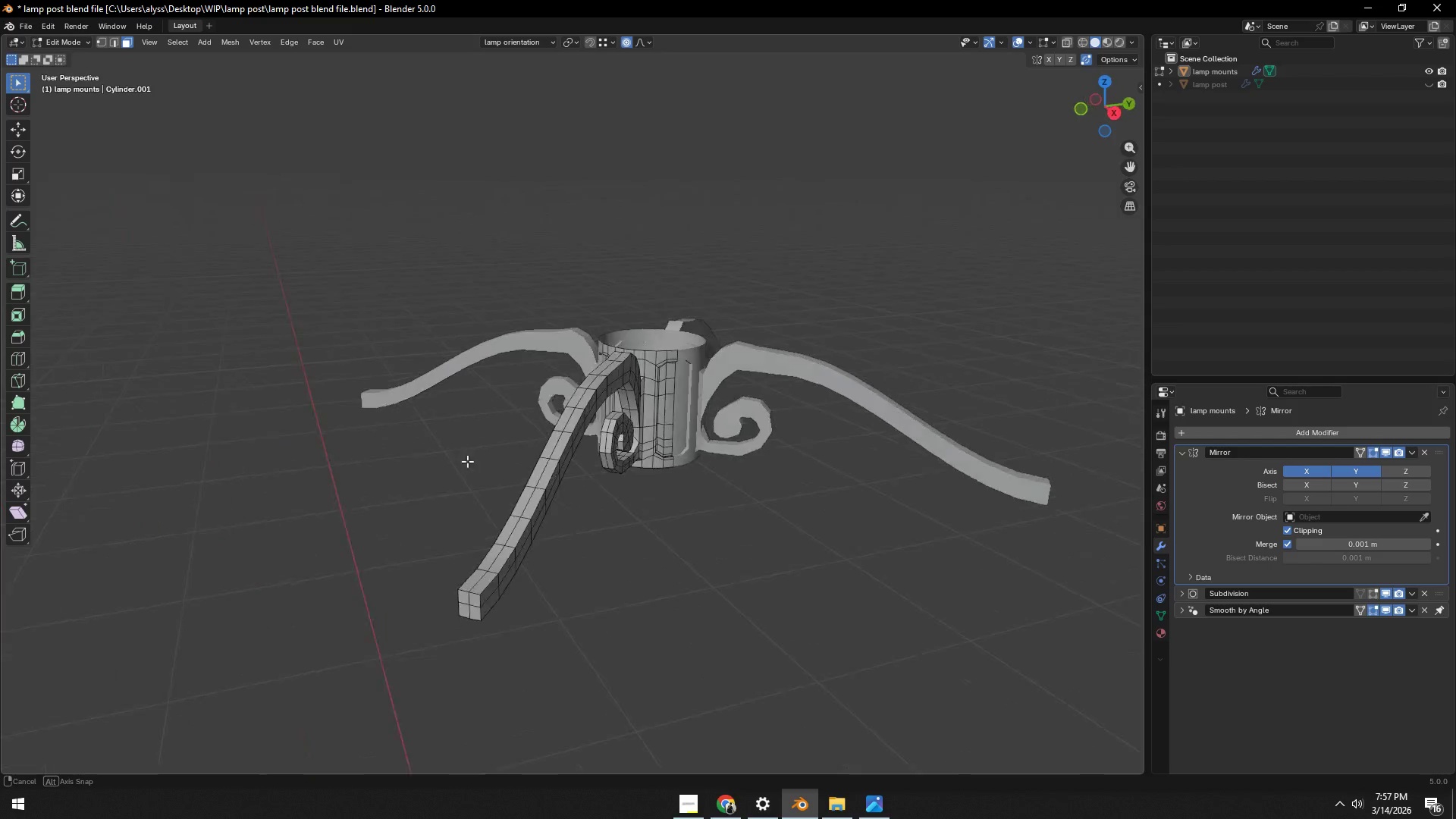 
wait(6.33)
 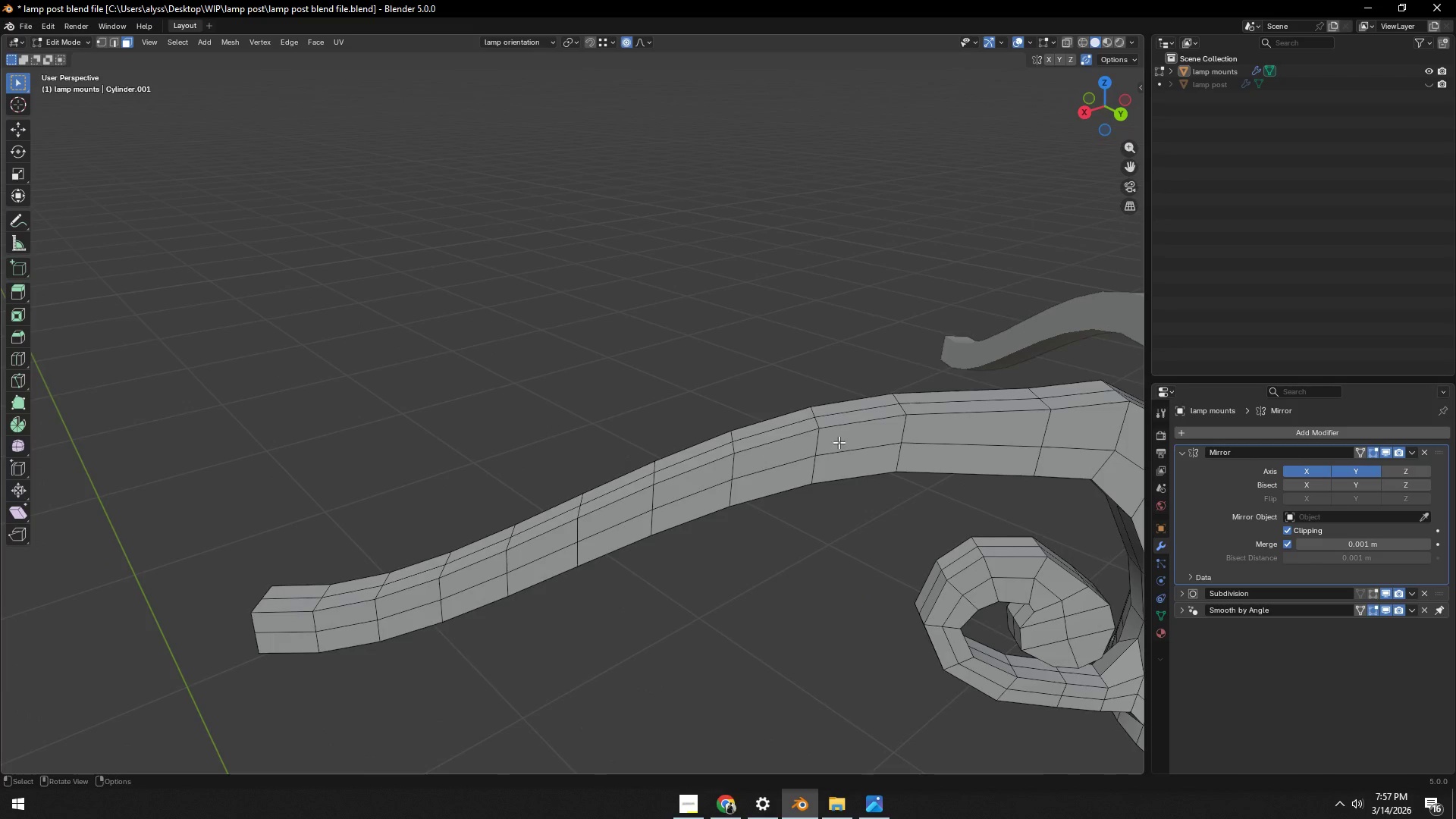 
hold_key(key=ShiftLeft, duration=0.64)
 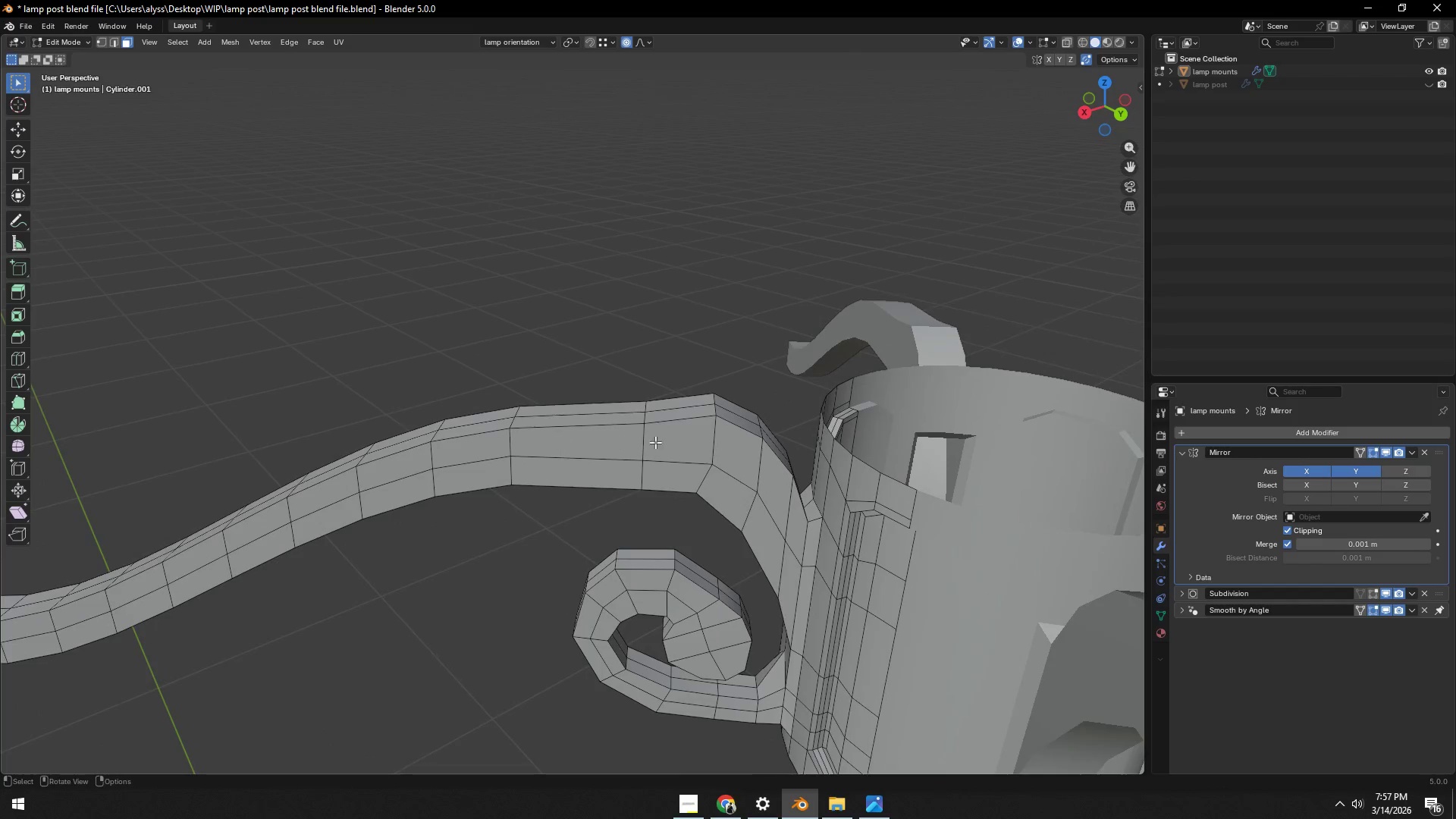 
scroll: coordinate [739, 454], scroll_direction: up, amount: 5.0
 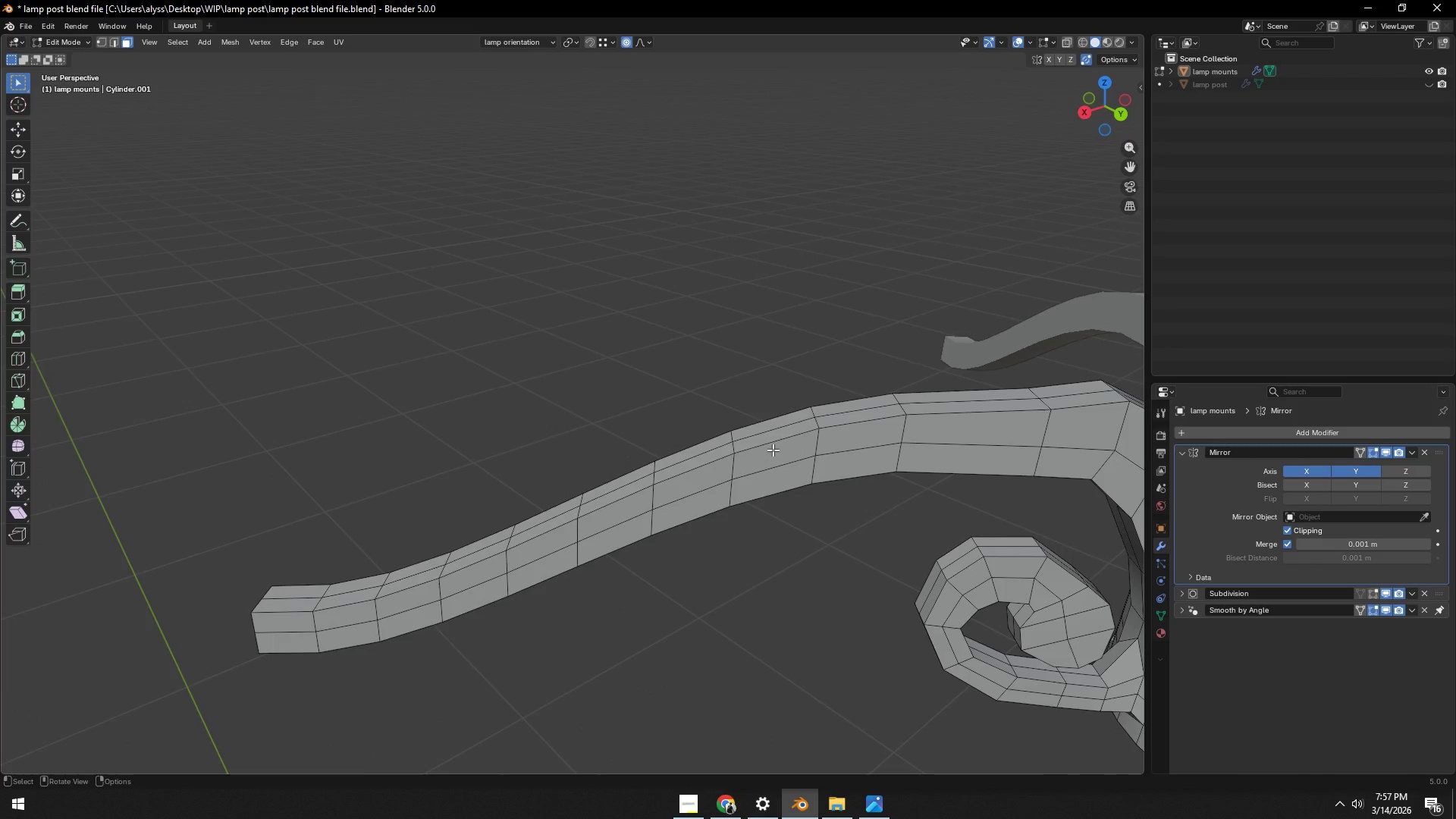 
scroll: coordinate [585, 460], scroll_direction: down, amount: 3.0
 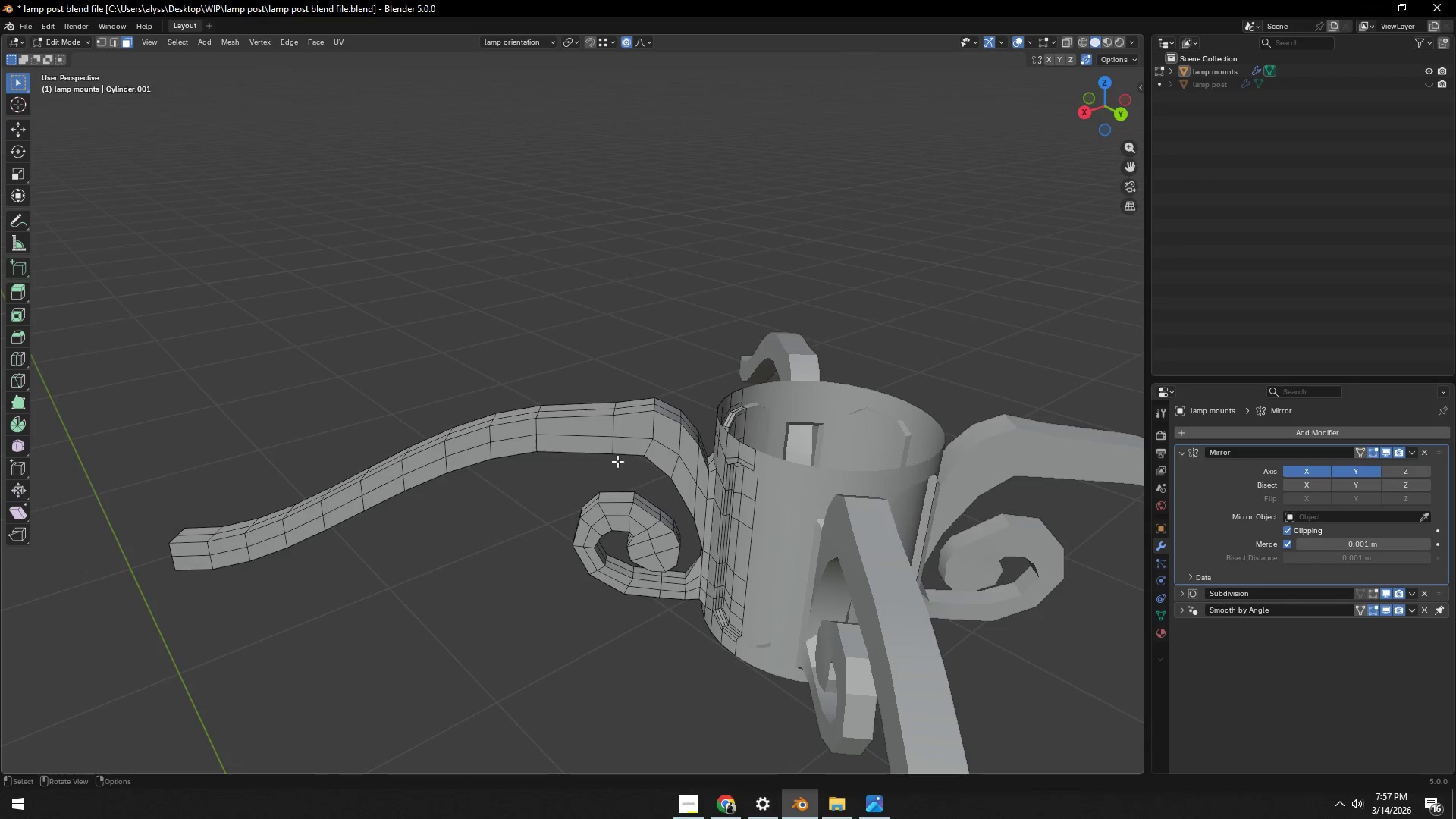 
hold_key(key=ShiftLeft, duration=0.38)
 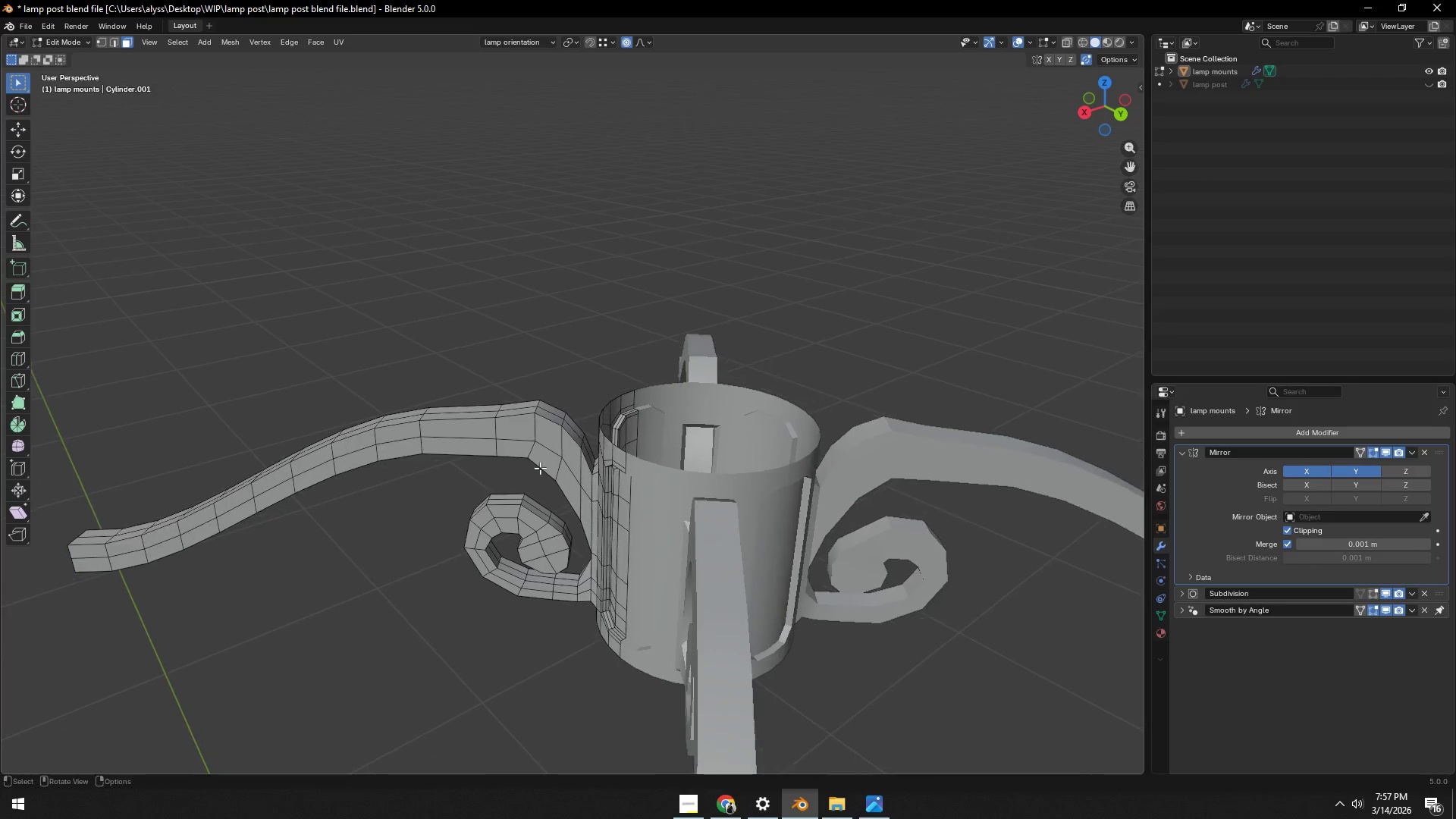 
scroll: coordinate [542, 468], scroll_direction: up, amount: 4.0
 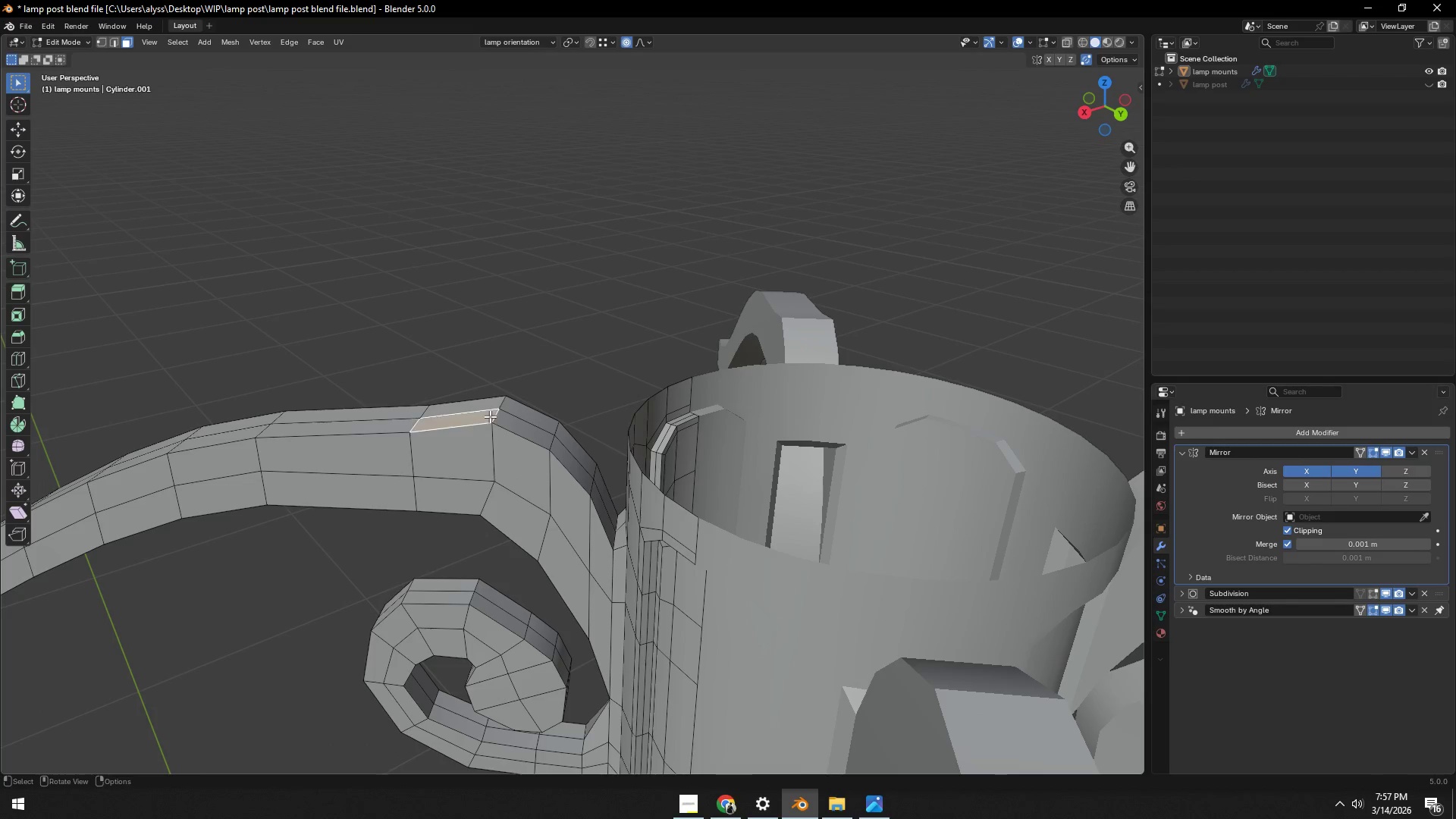 
key(Shift+ShiftLeft)
 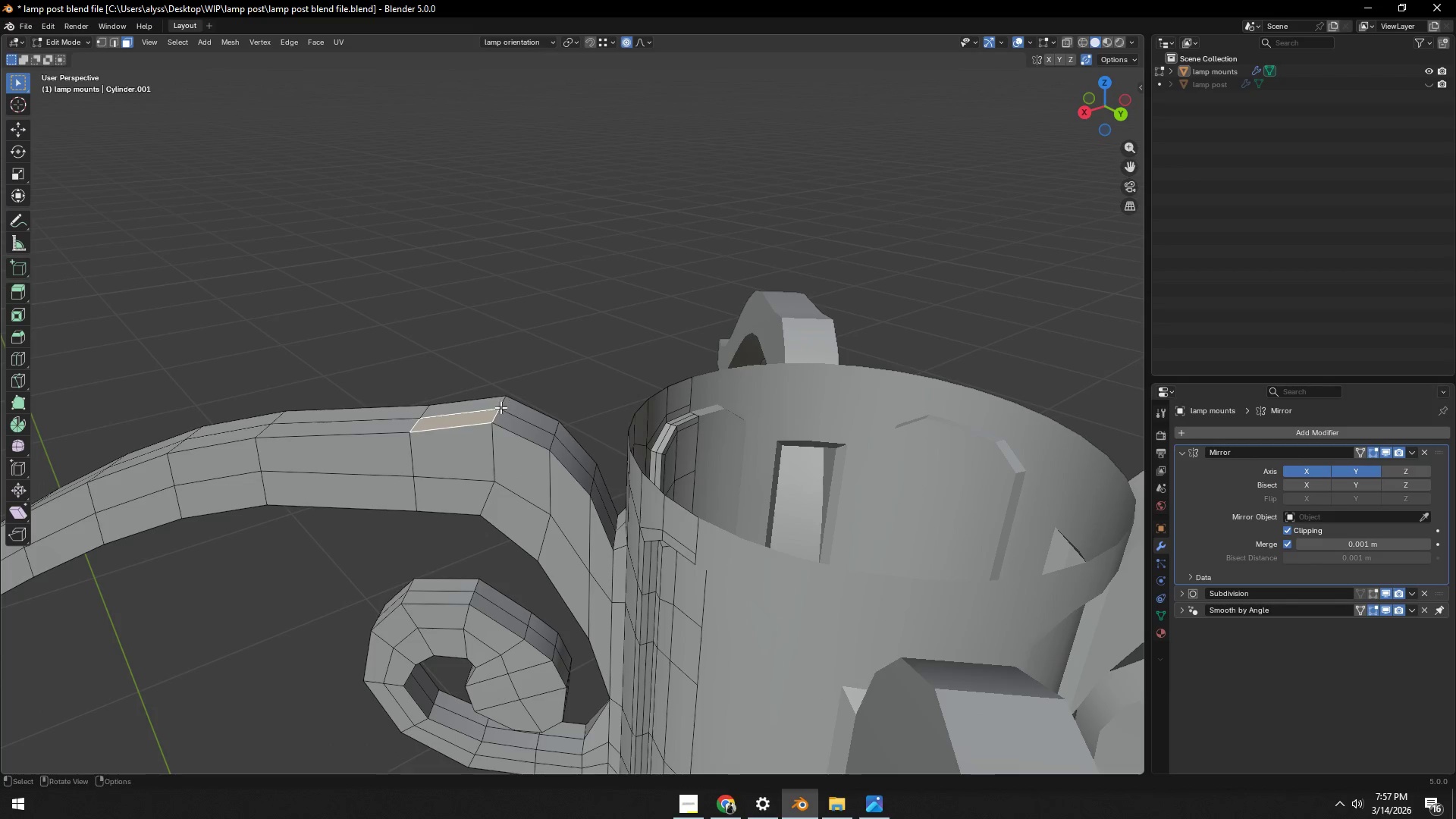 
key(2)
 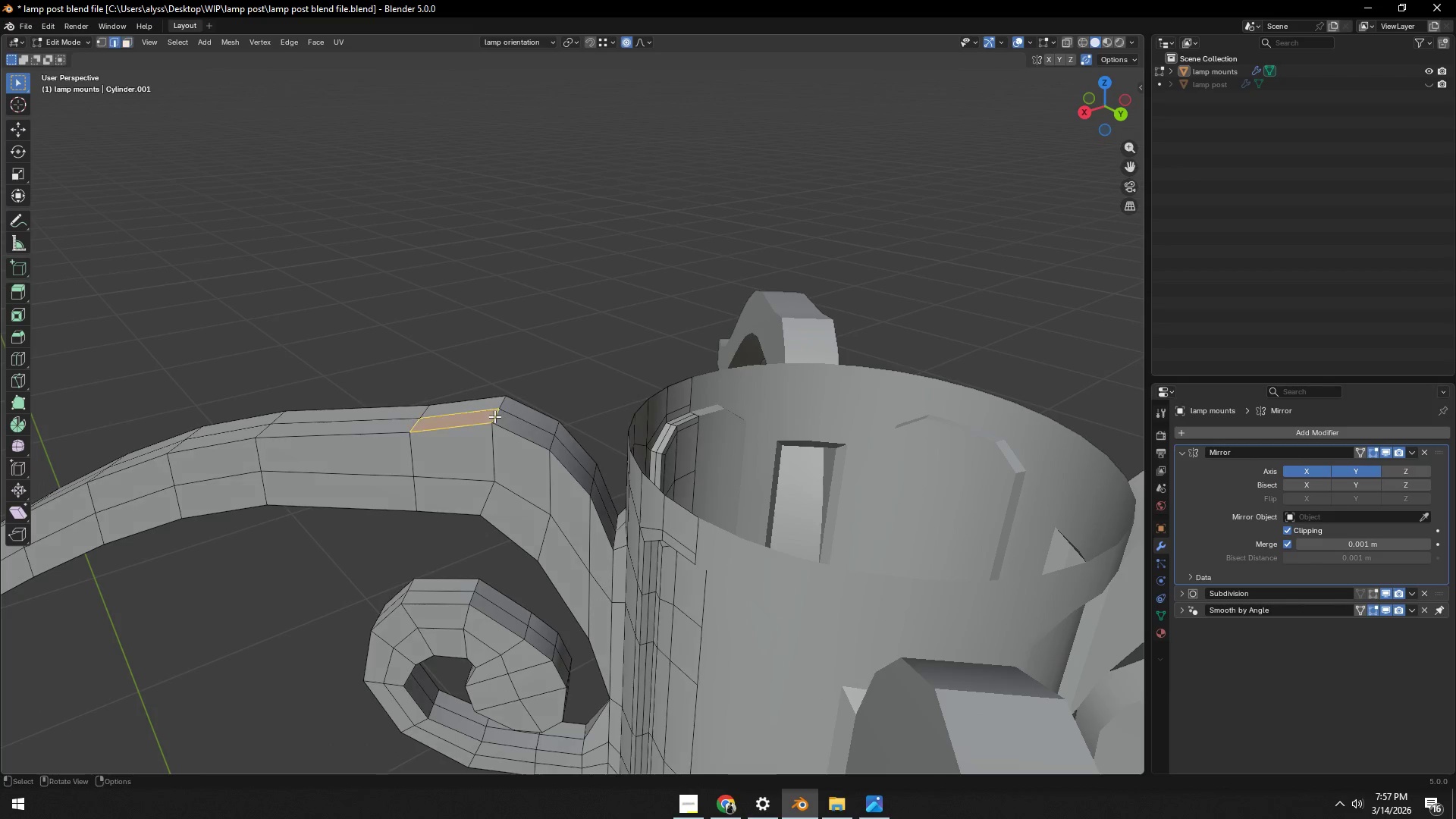 
left_click([494, 416])
 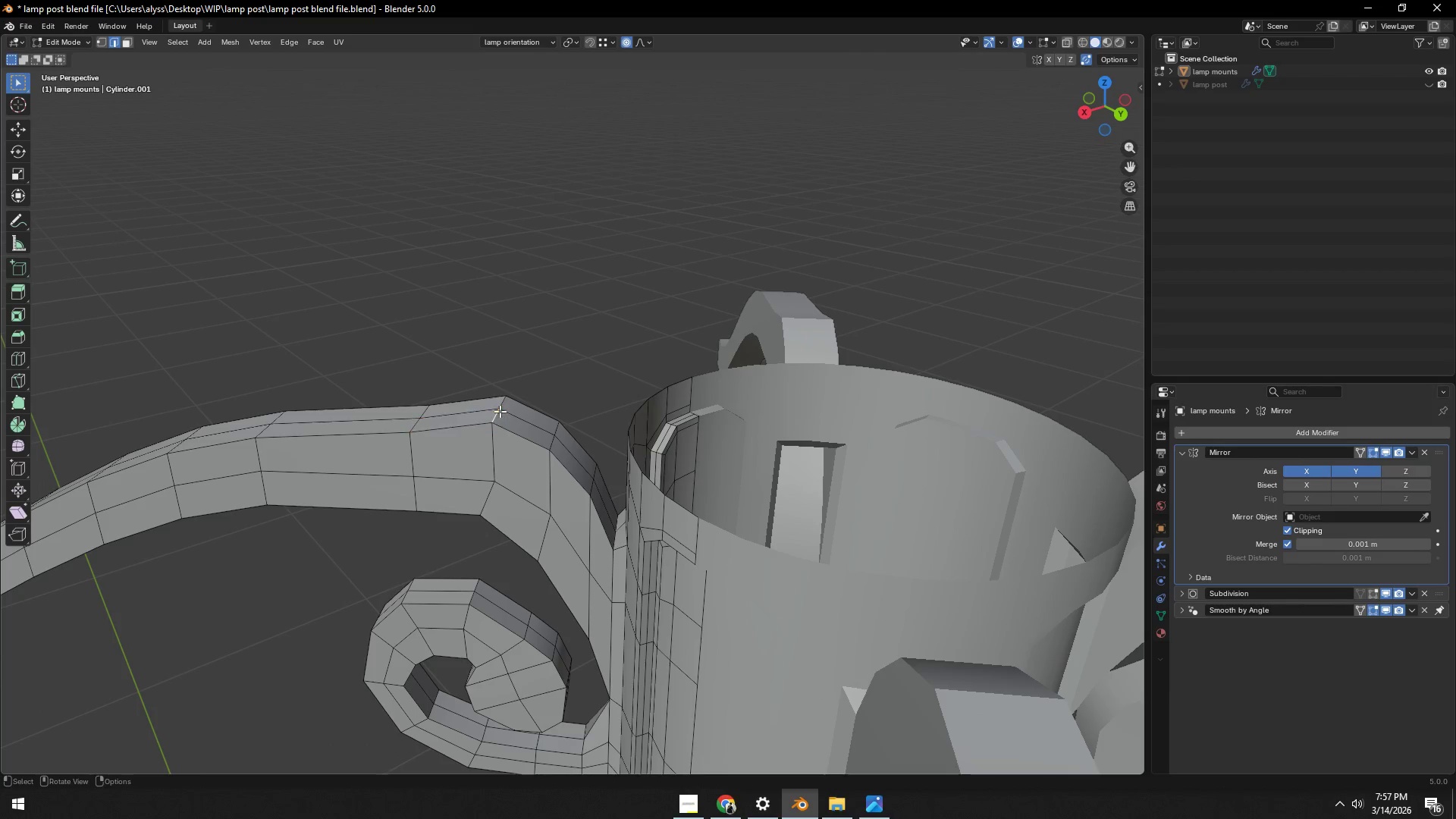 
hold_key(key=ShiftLeft, duration=0.39)
double_click([505, 403])
 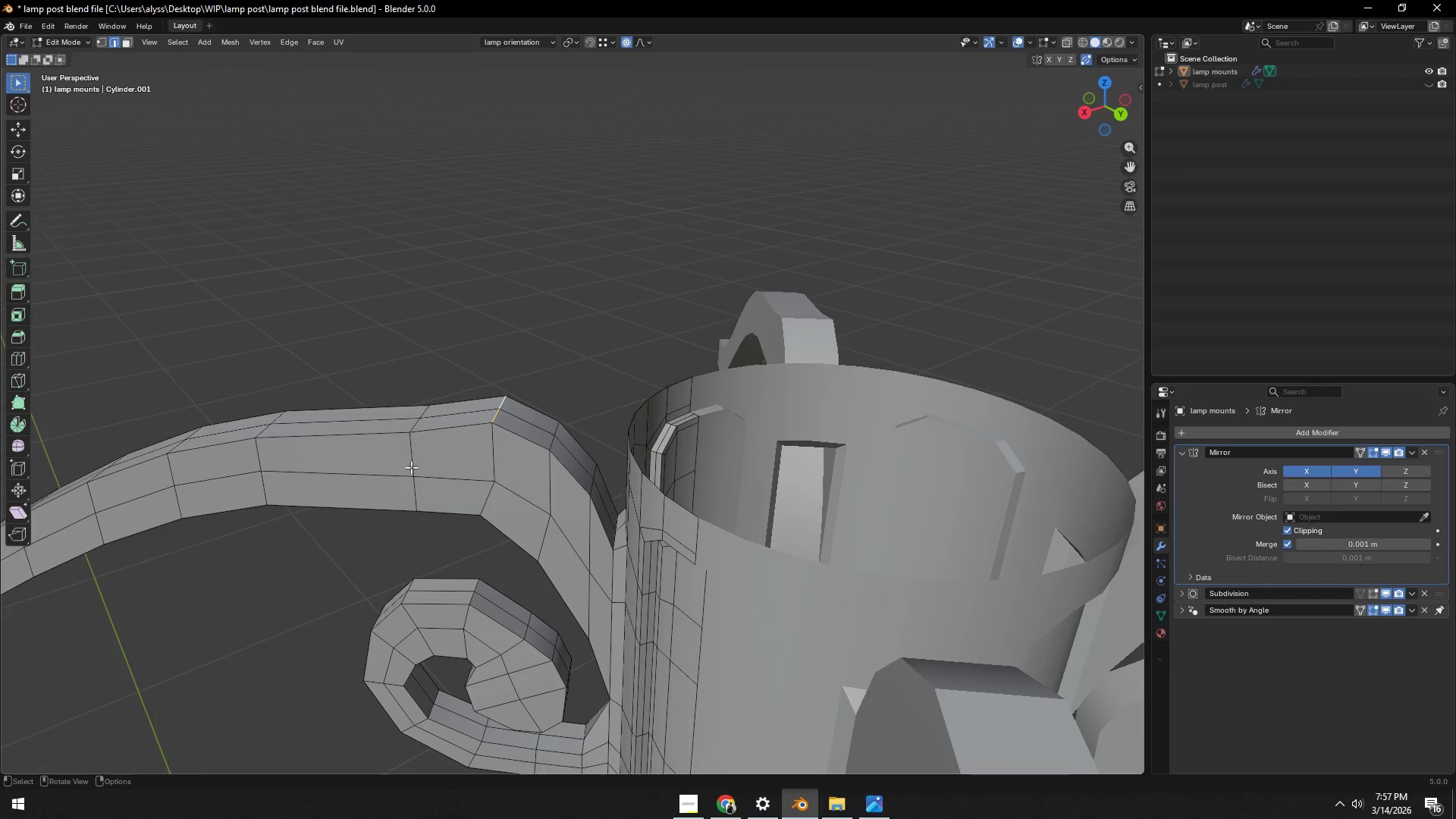 
key(Control+ControlLeft)
 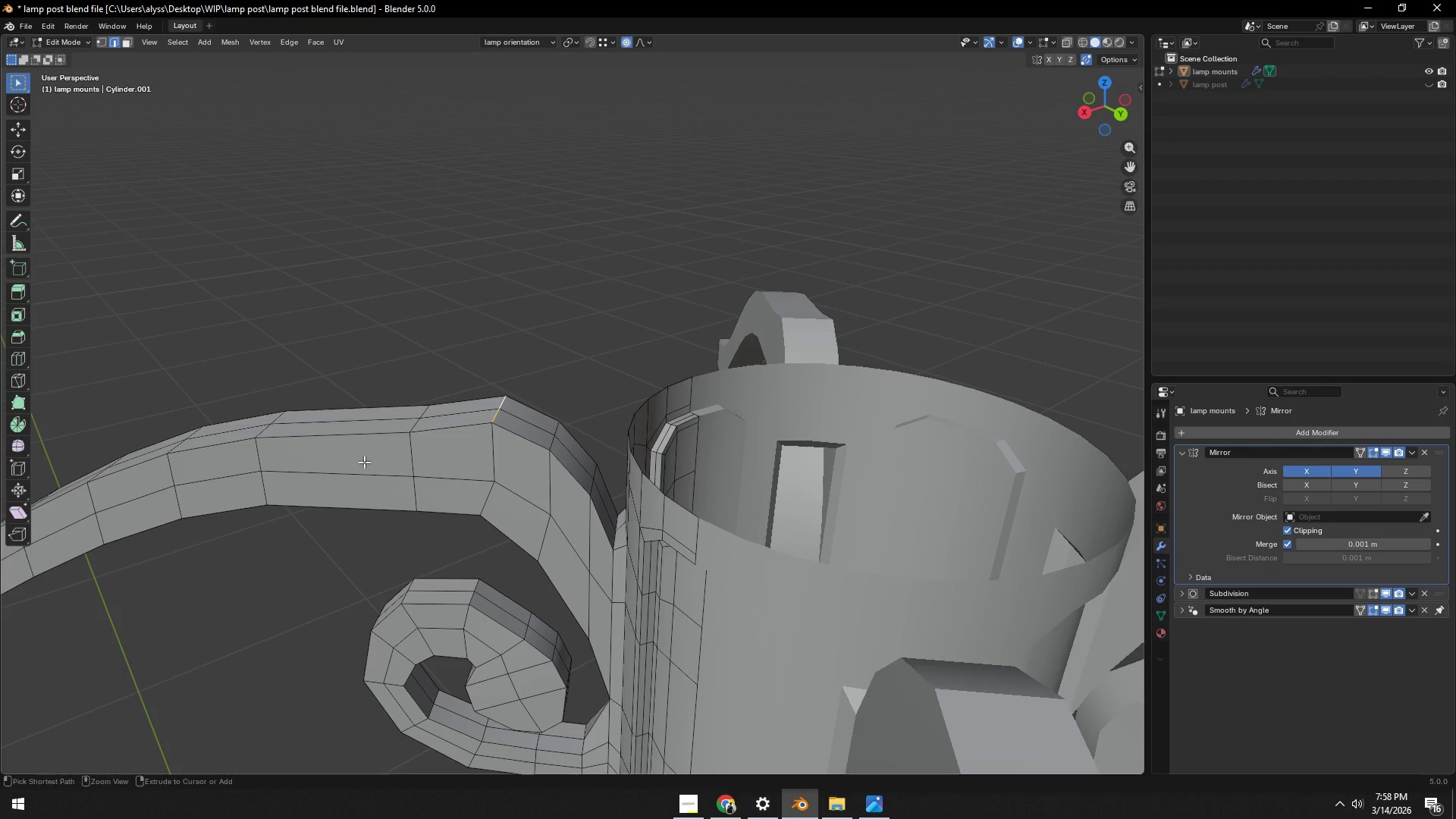 
key(Control+R)
 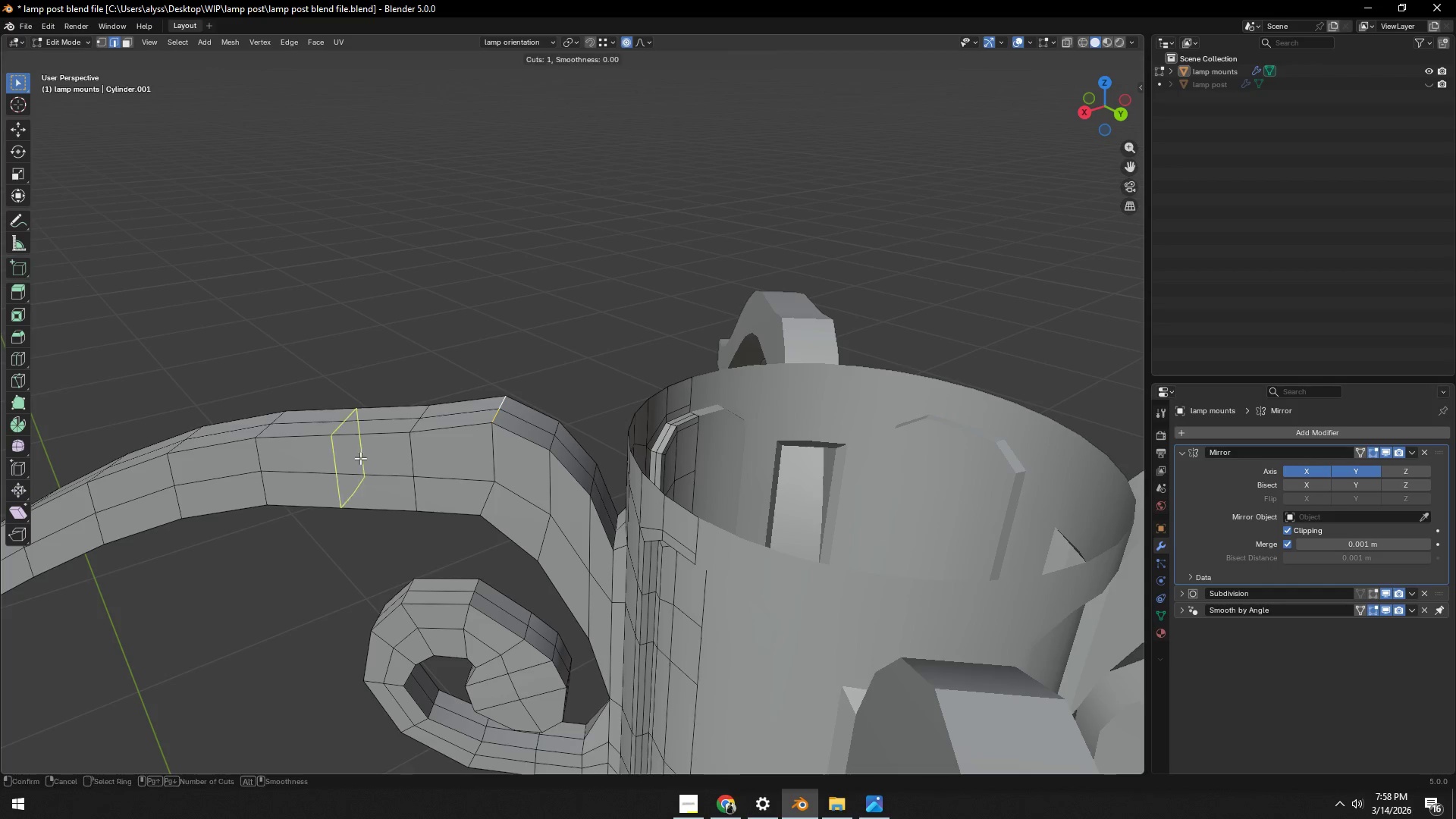 
right_click([360, 458])
 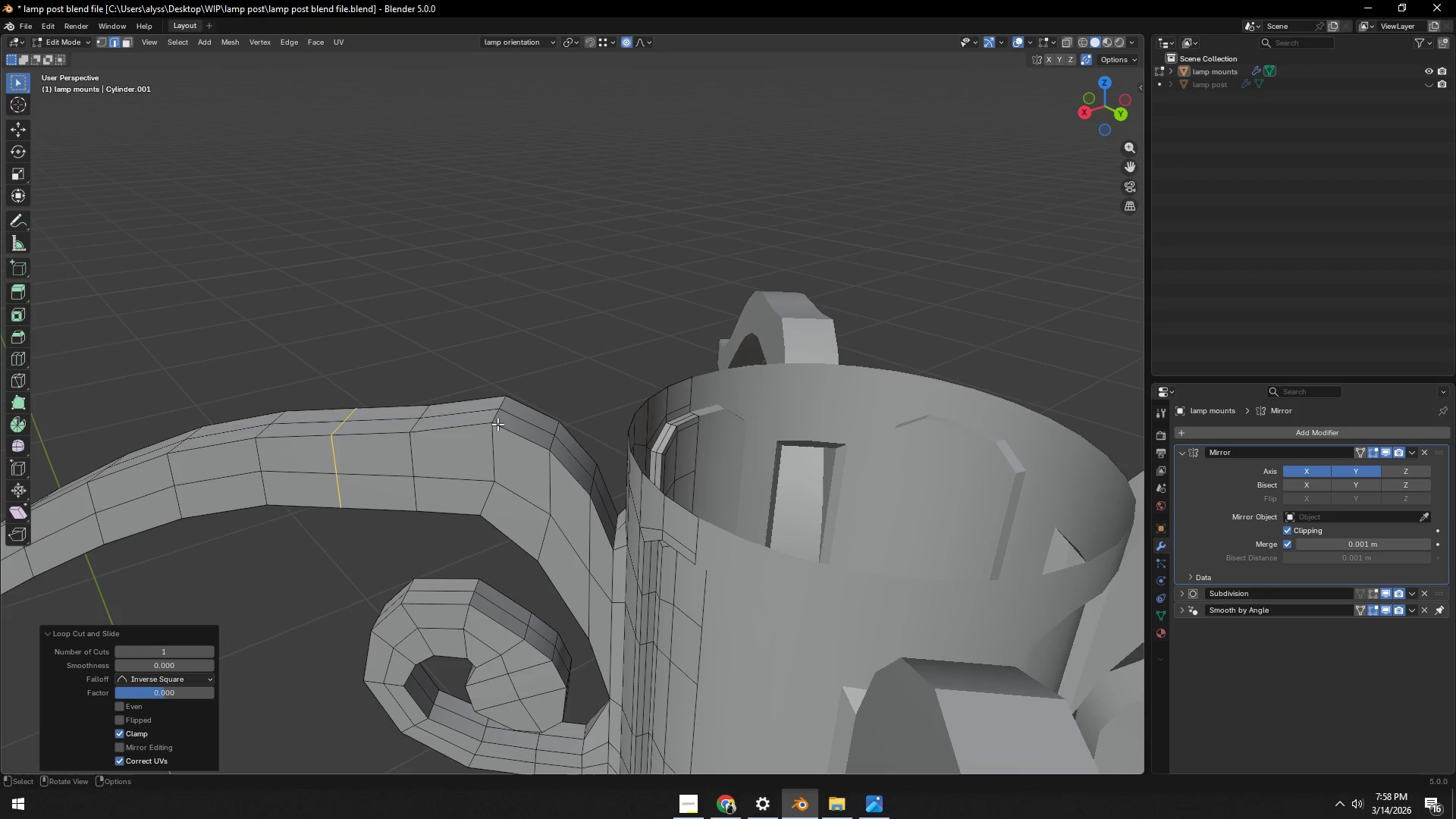 
left_click([360, 458])
 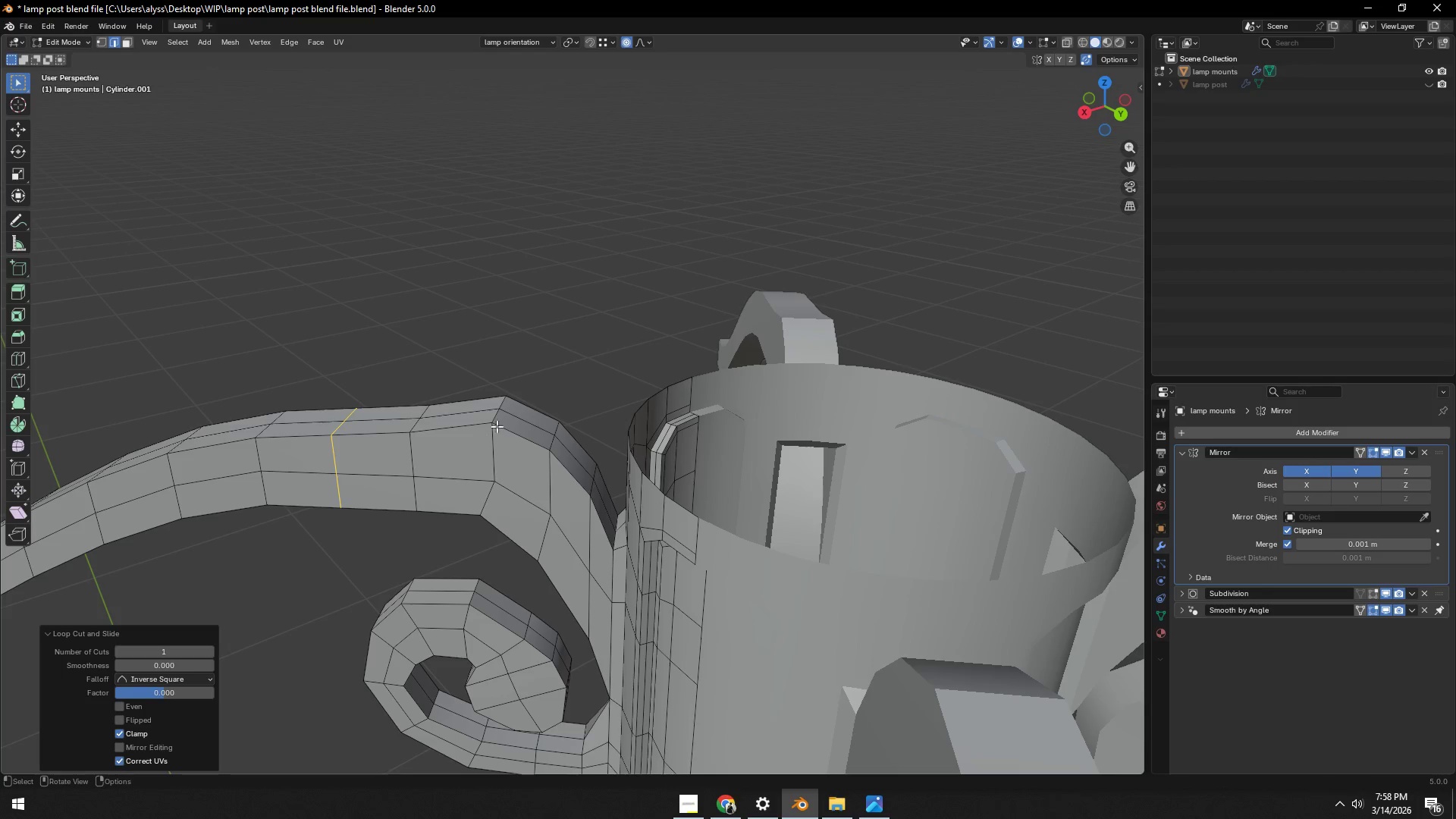 
left_click([495, 419])
 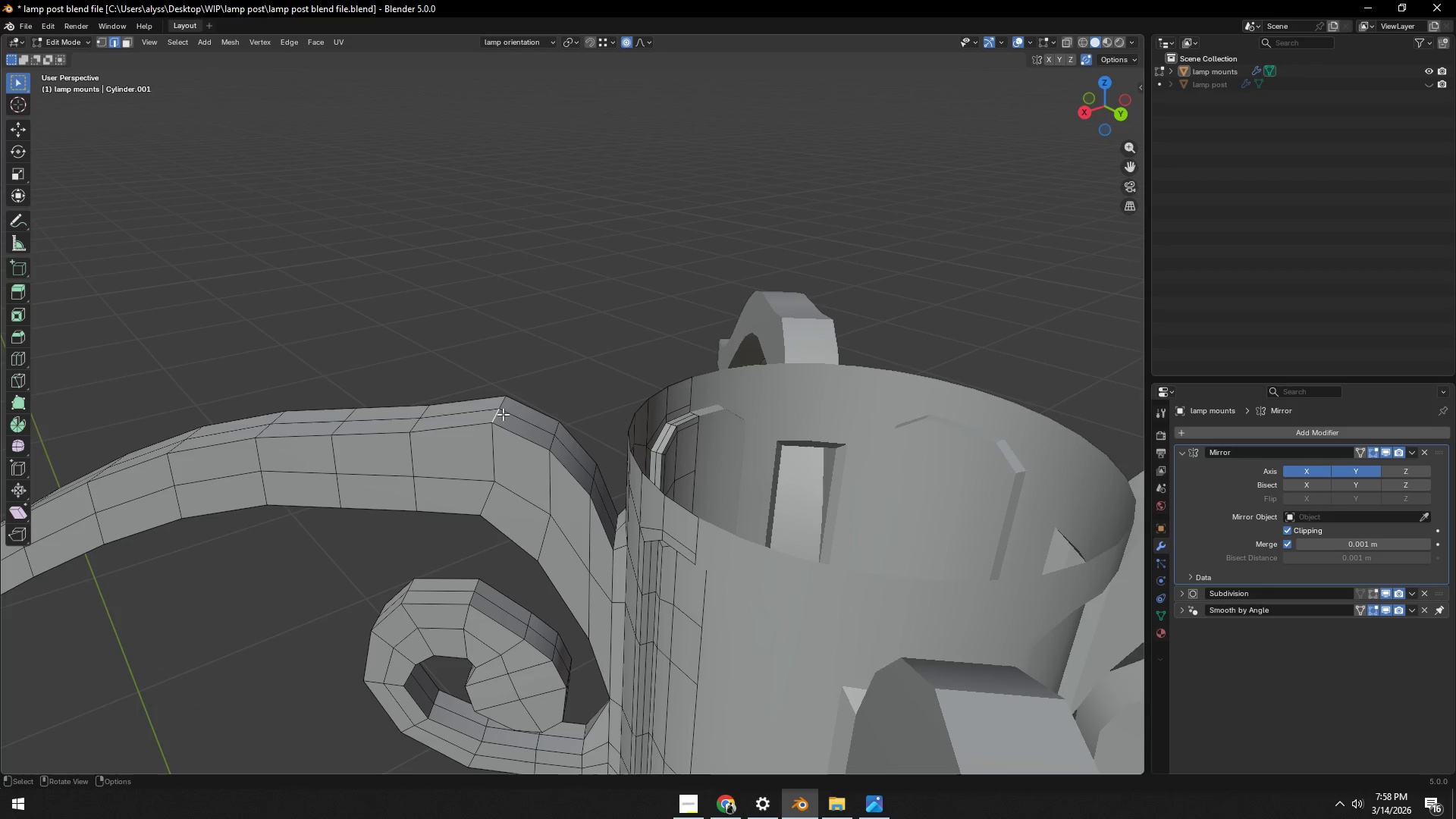 
hold_key(key=ShiftLeft, duration=0.45)
double_click([504, 401])
 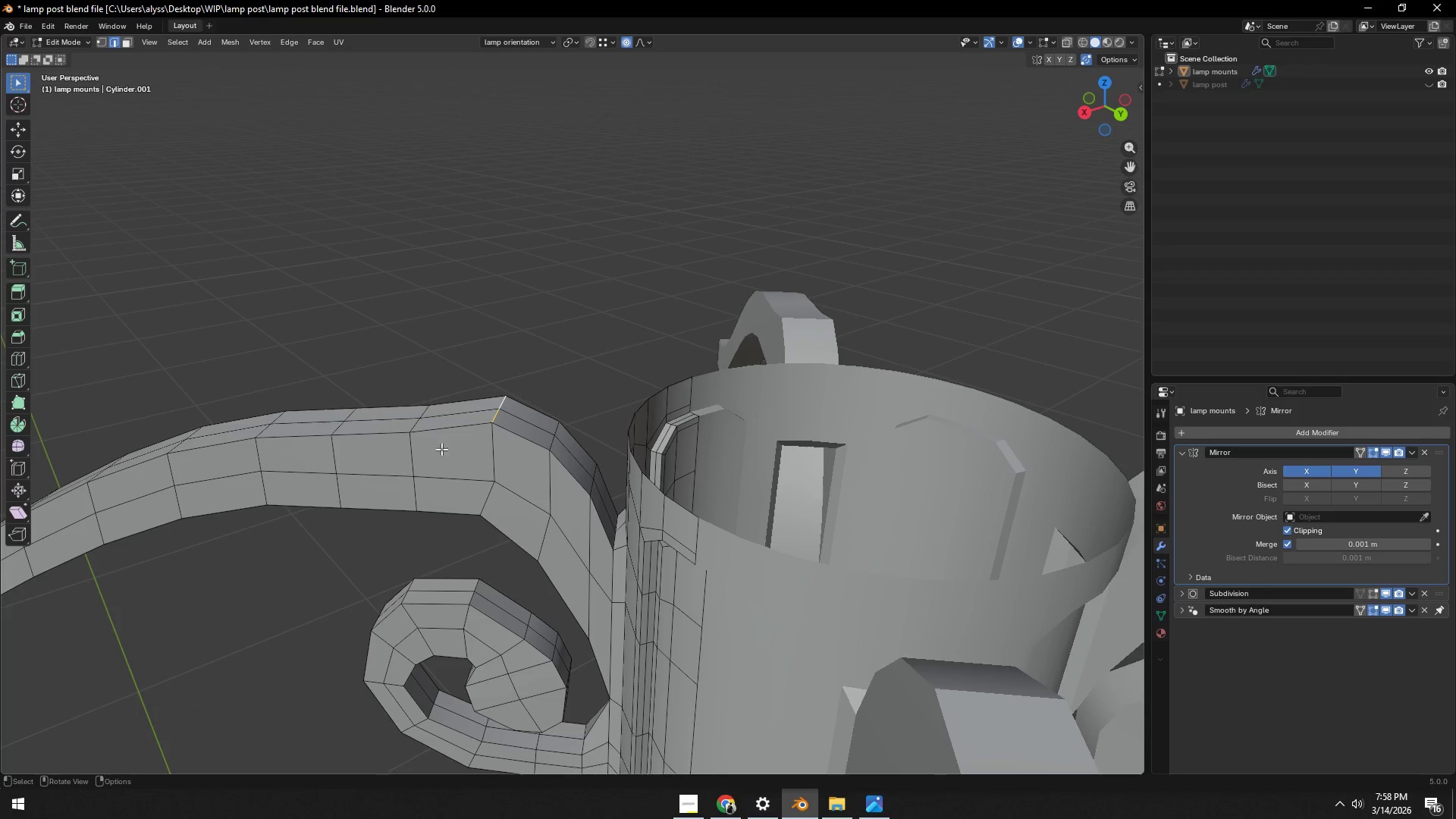 
left_click([413, 429])
 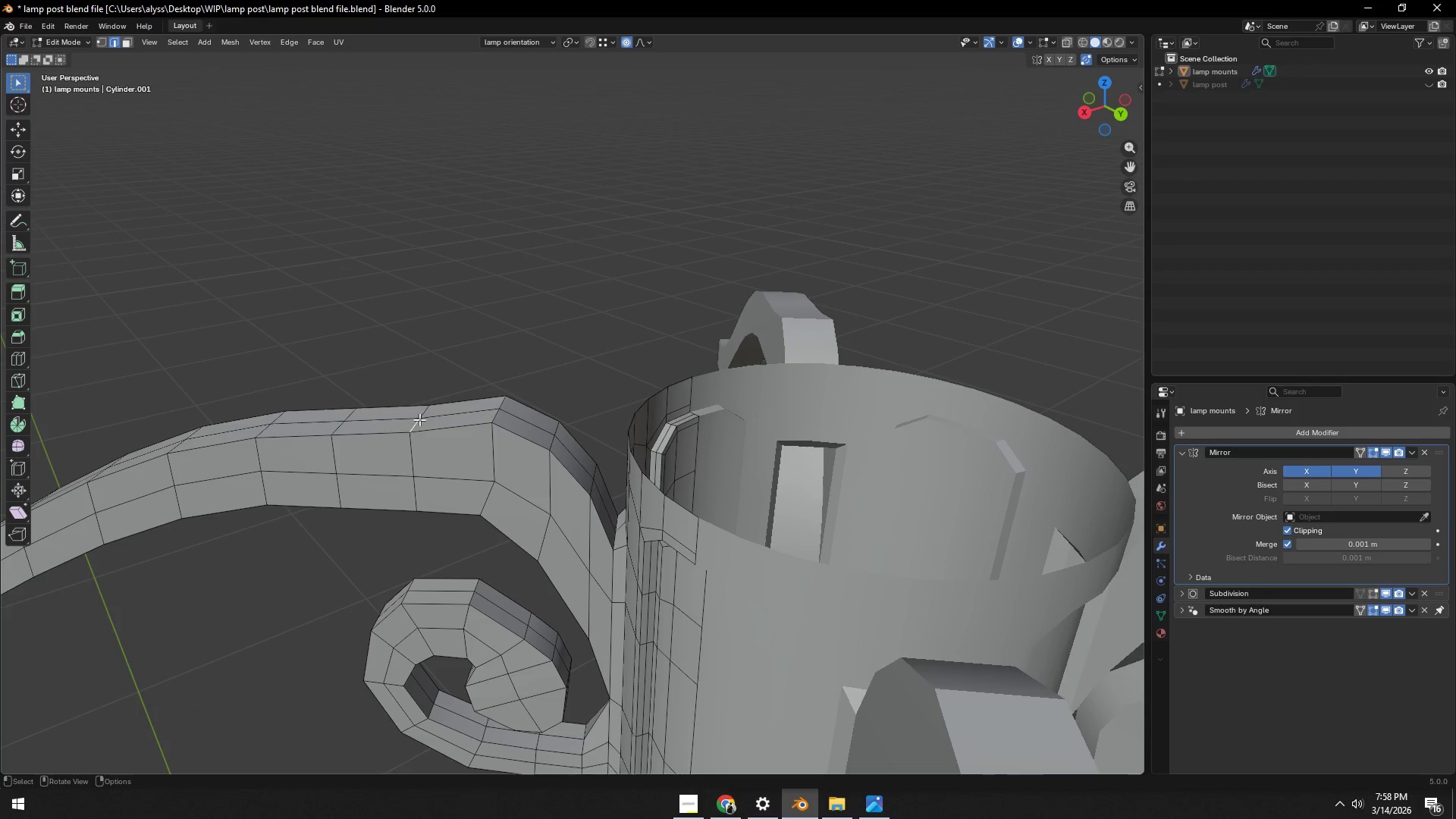 
hold_key(key=ShiftLeft, duration=0.31)
 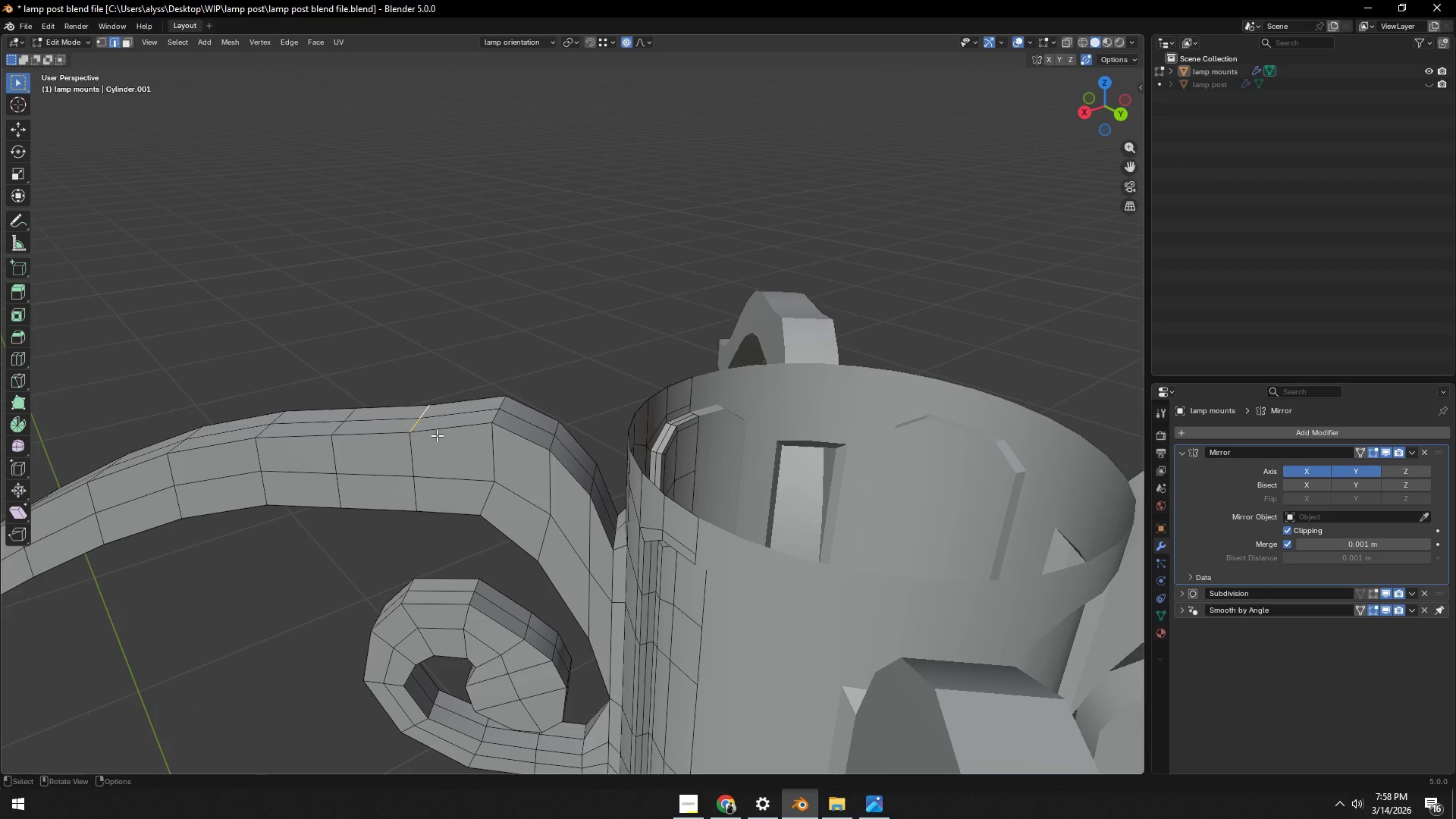 
hold_key(key=ShiftLeft, duration=0.38)
 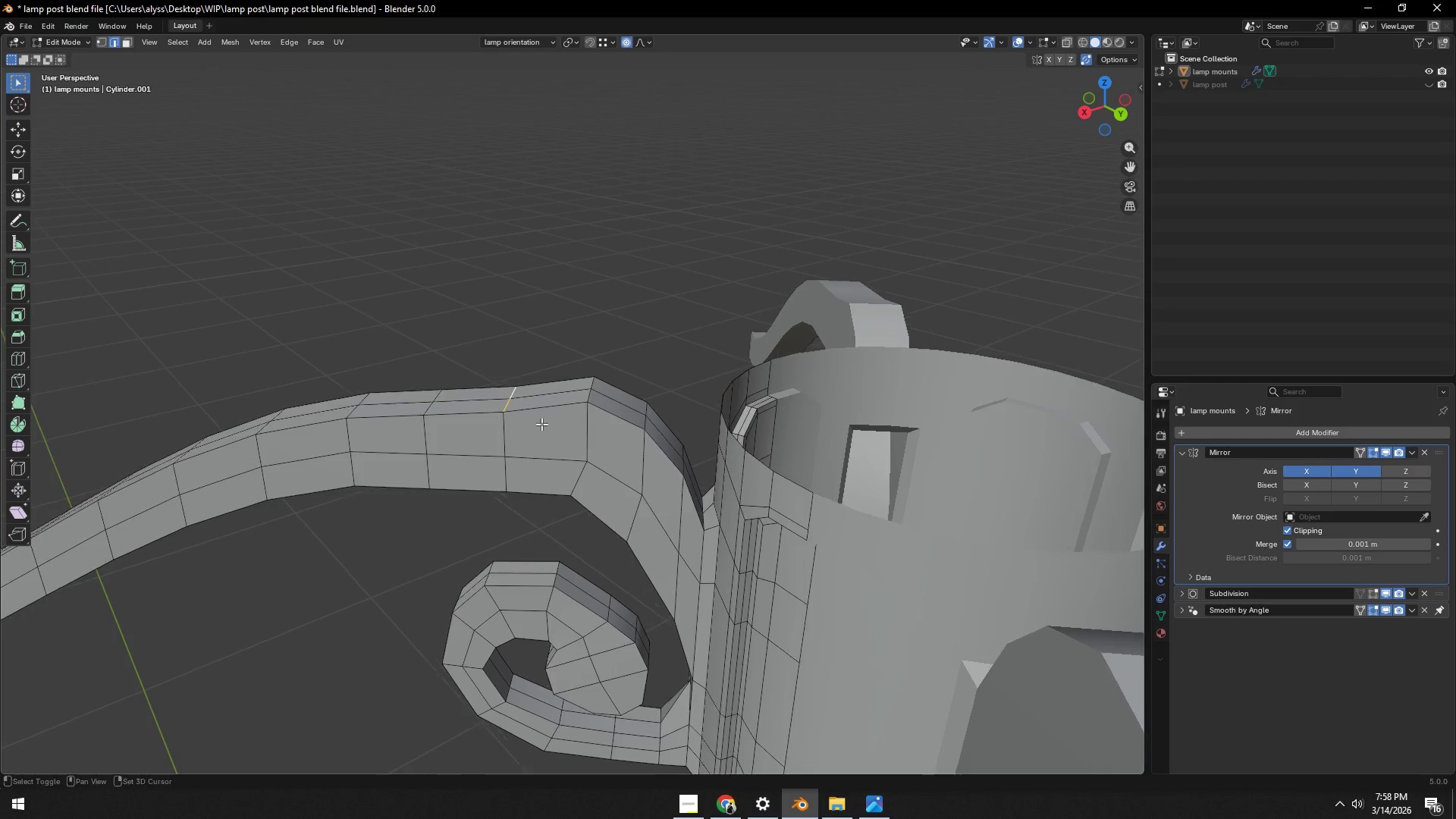 
scroll: coordinate [548, 426], scroll_direction: up, amount: 1.0
 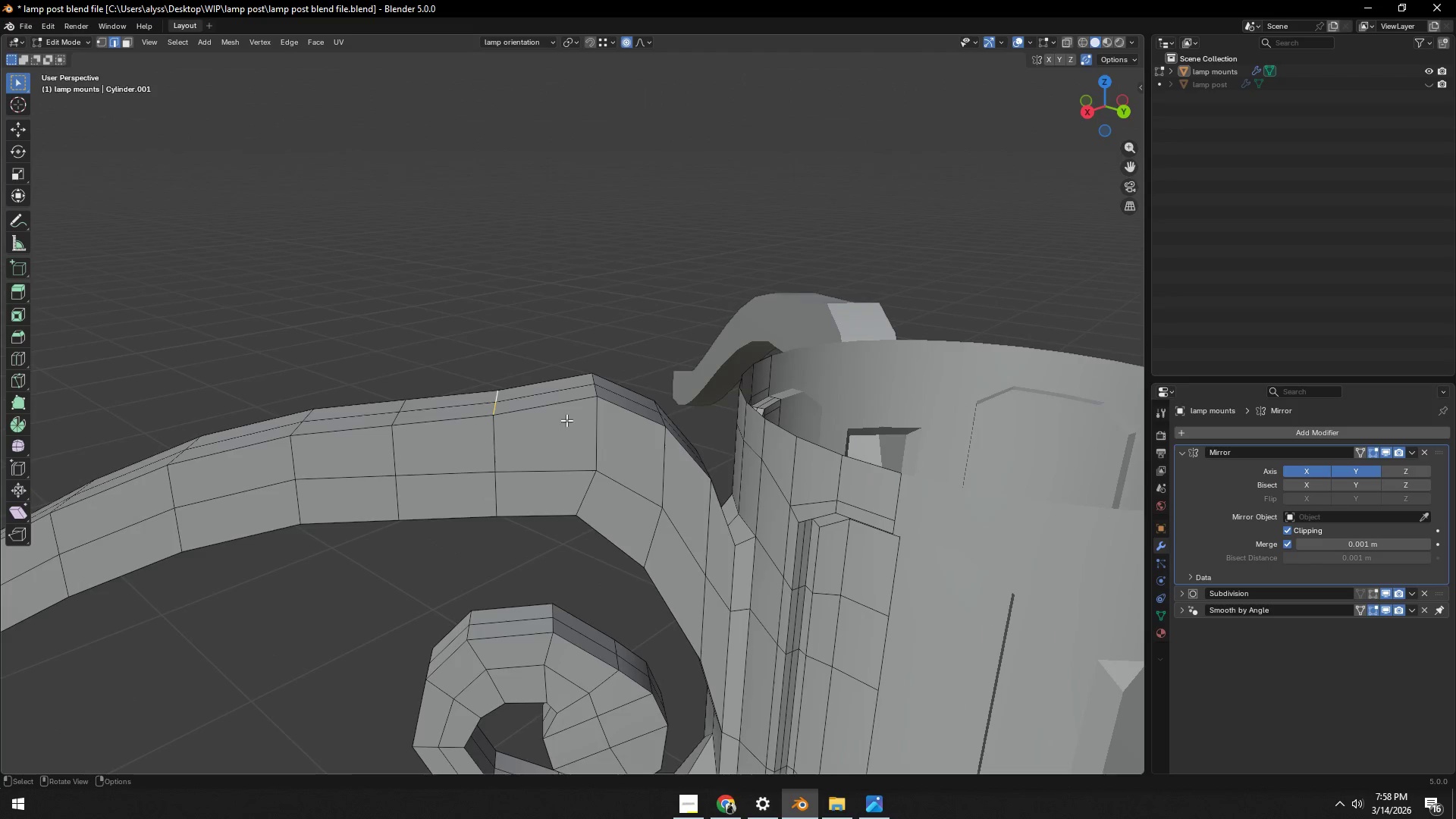 
type(gy)
 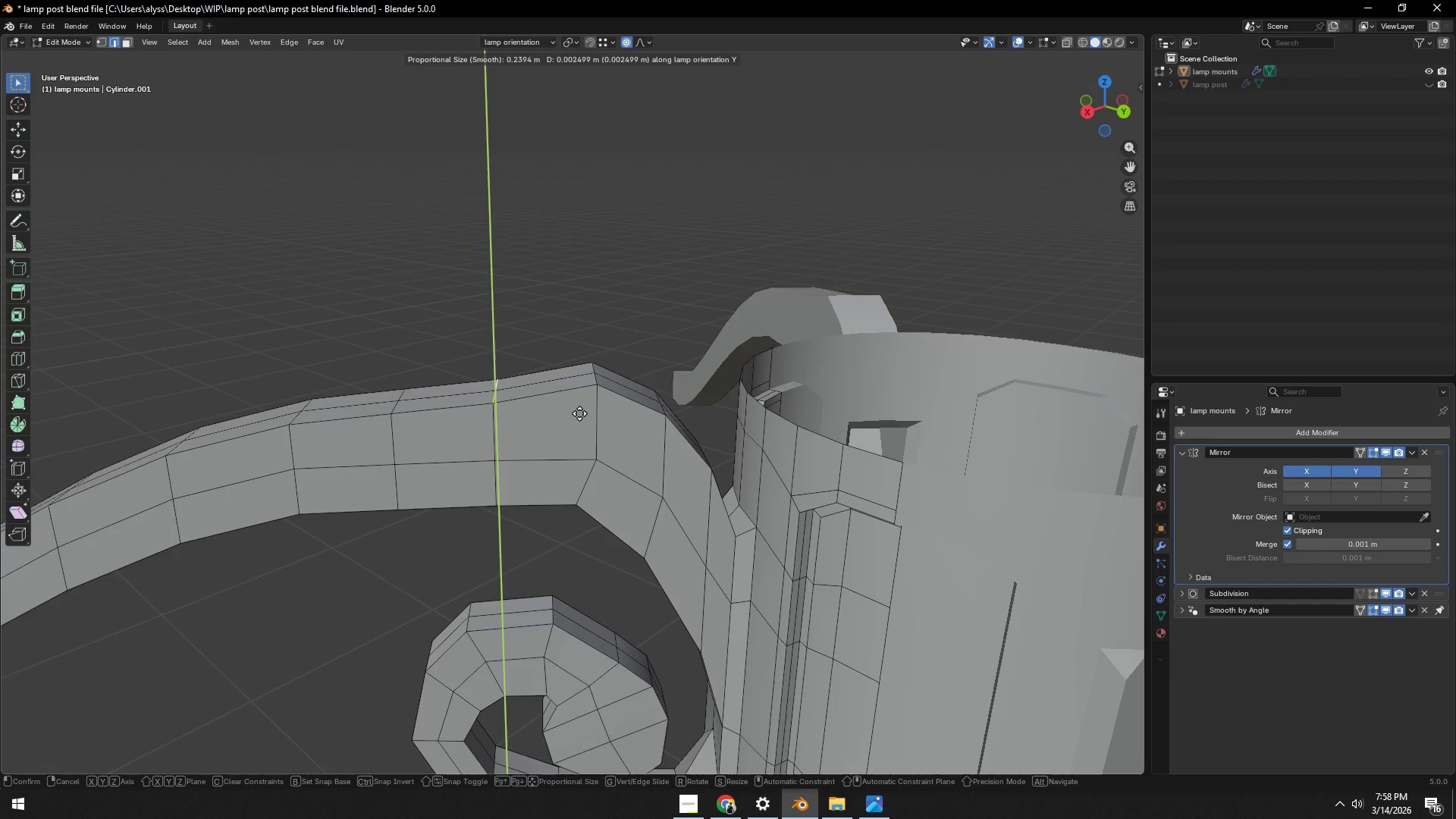 
right_click([579, 413])
 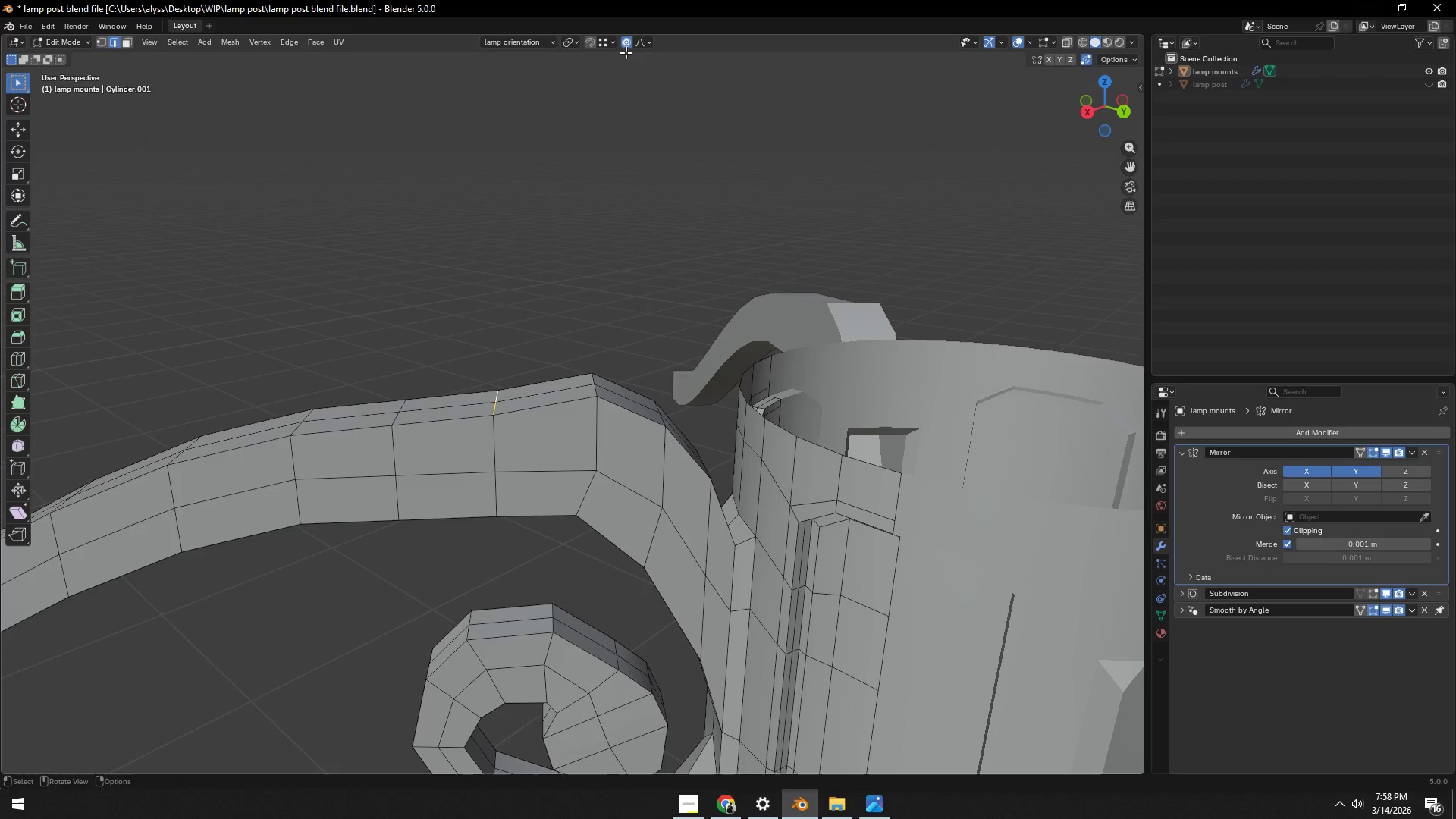 
left_click([627, 46])
 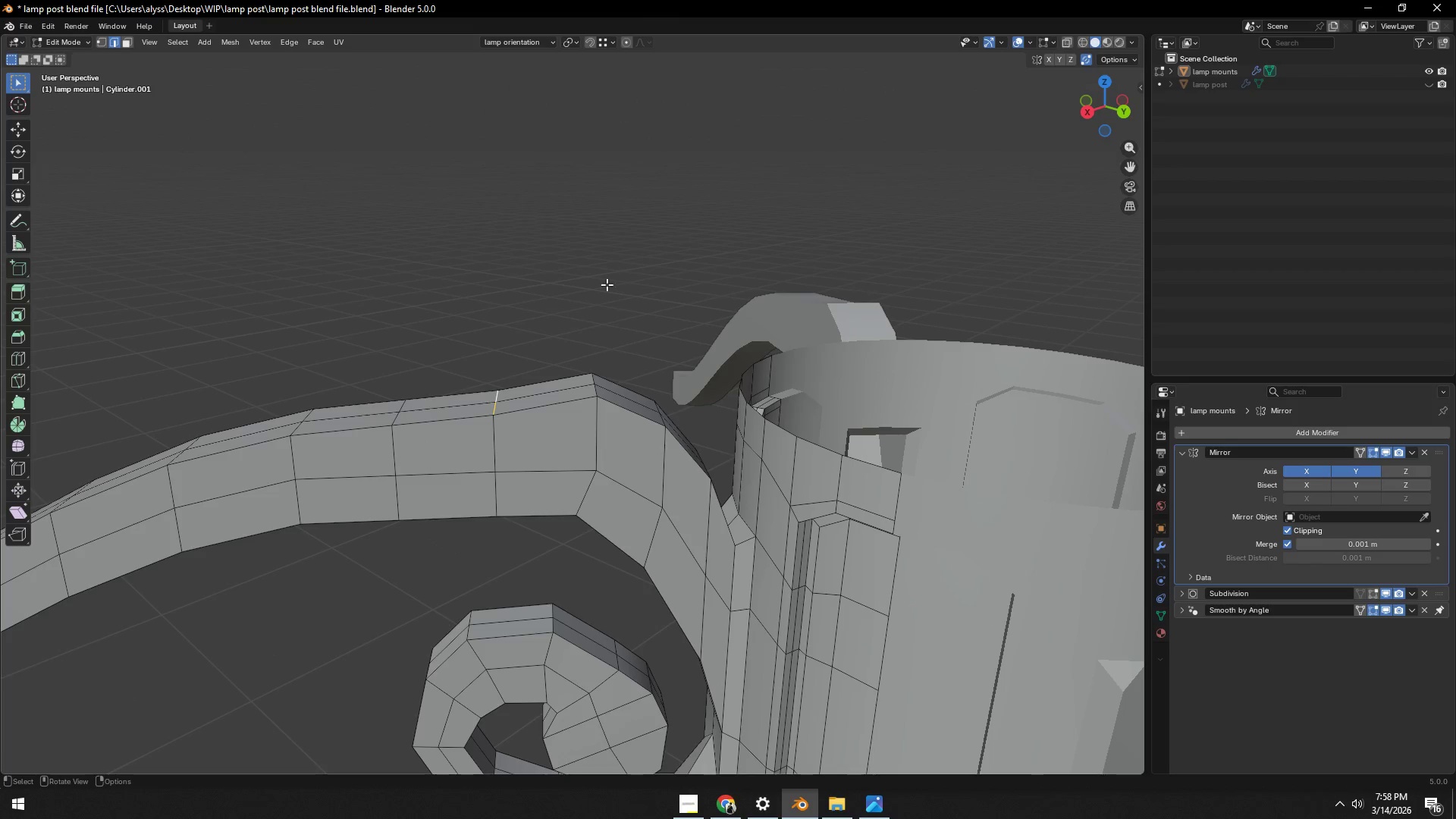 
type(gy)
 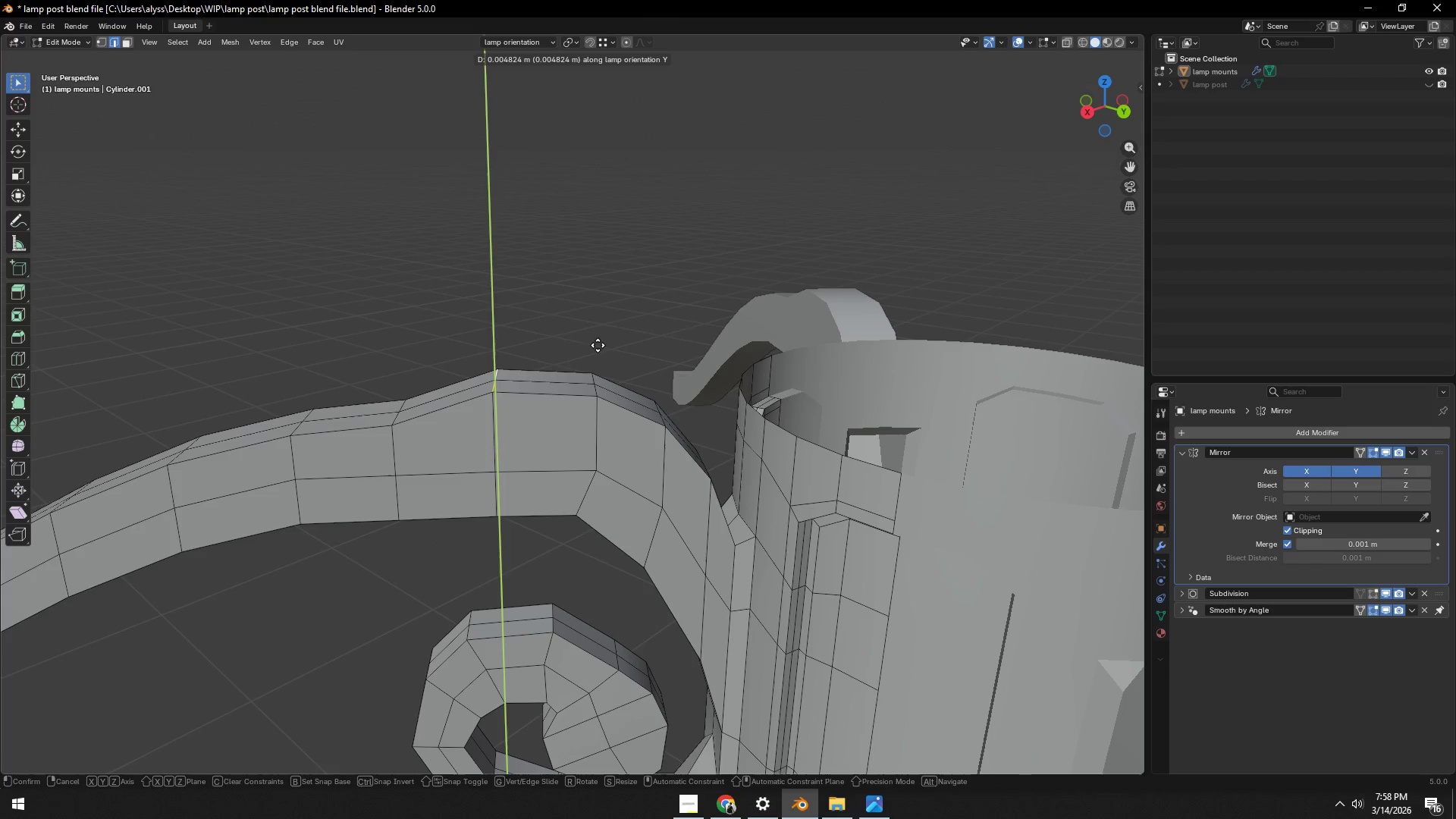 
left_click([598, 345])
 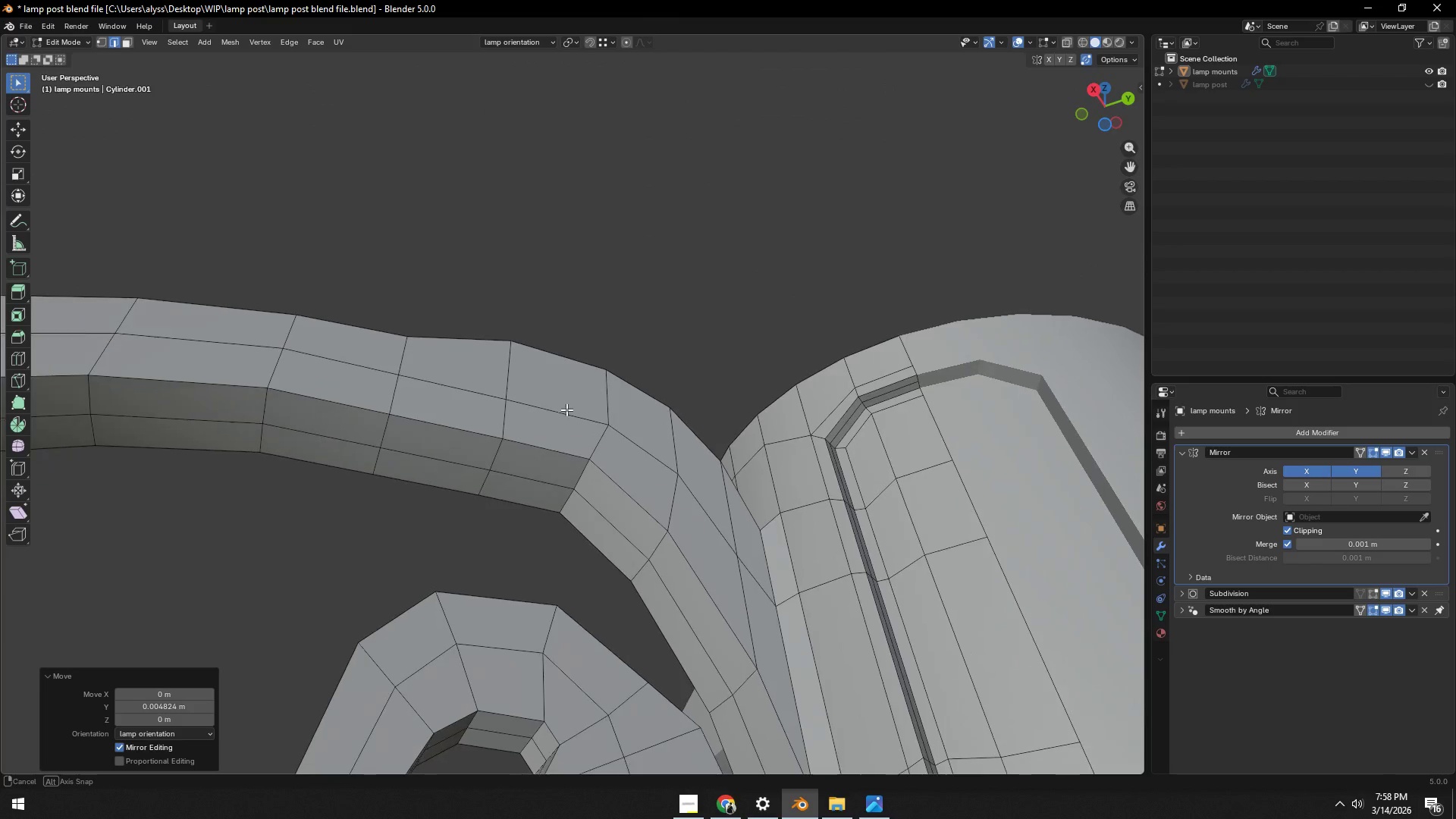 
left_click([495, 459])
 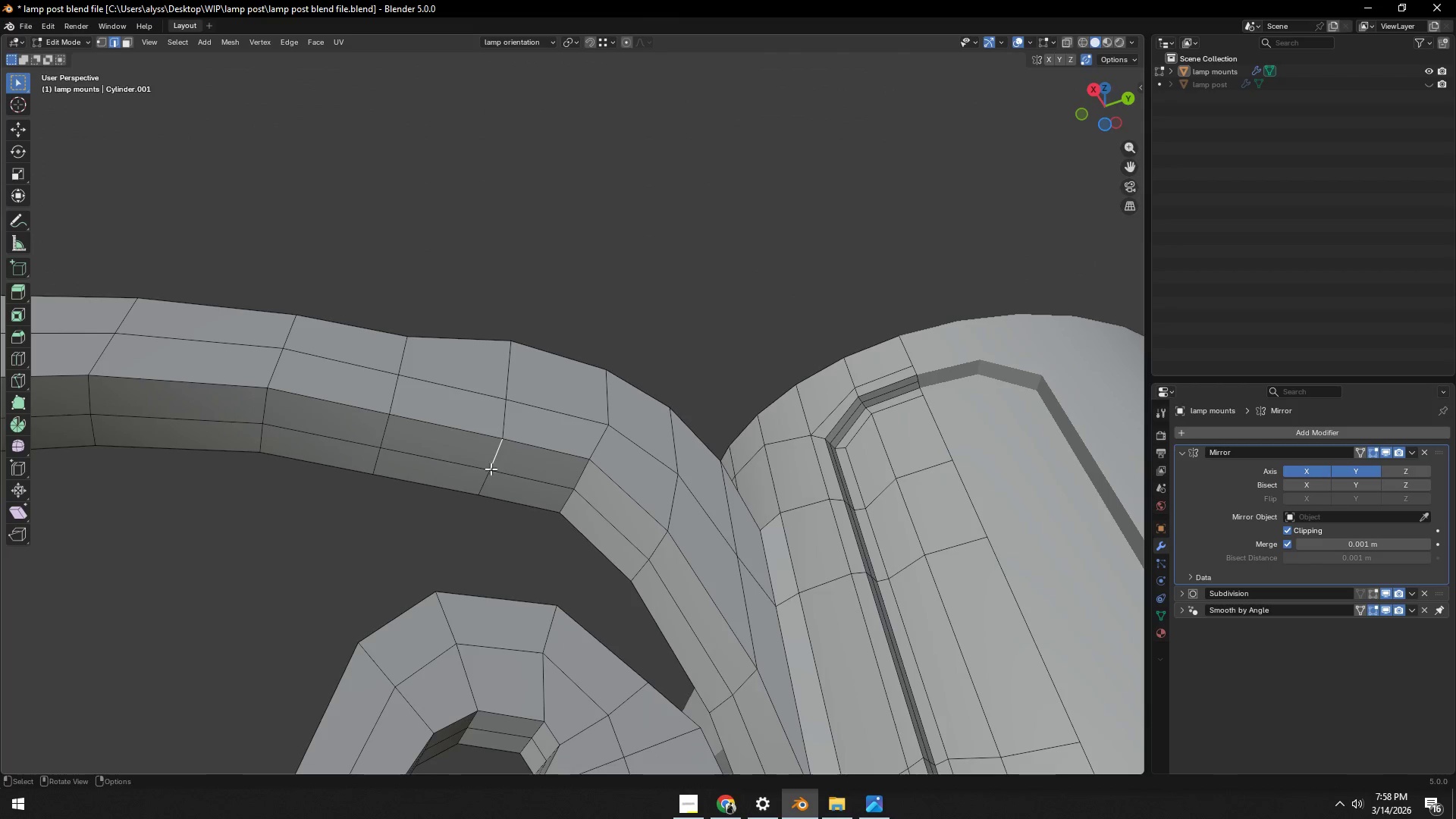 
key(Shift+ShiftLeft)
 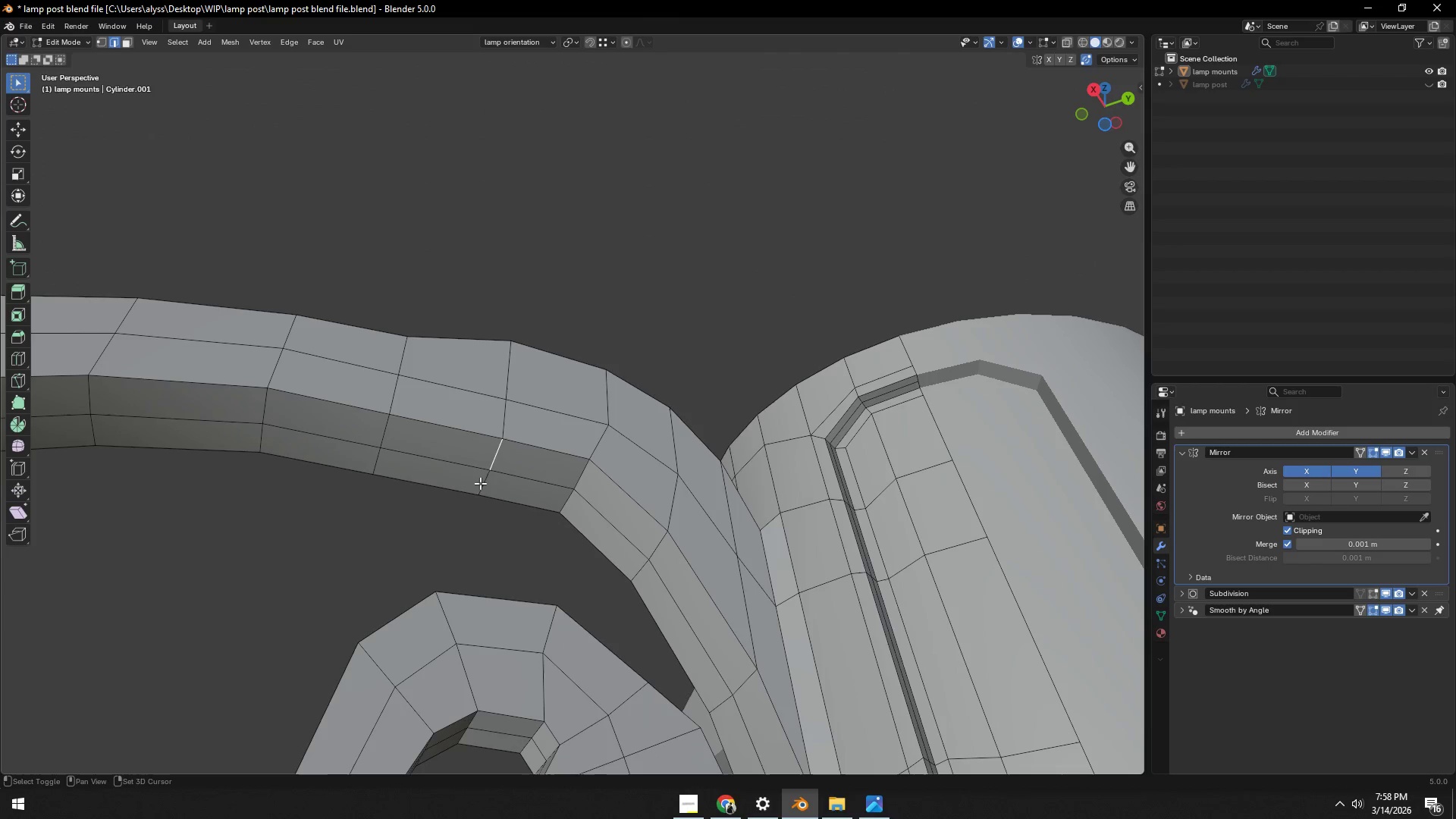 
double_click([480, 483])
 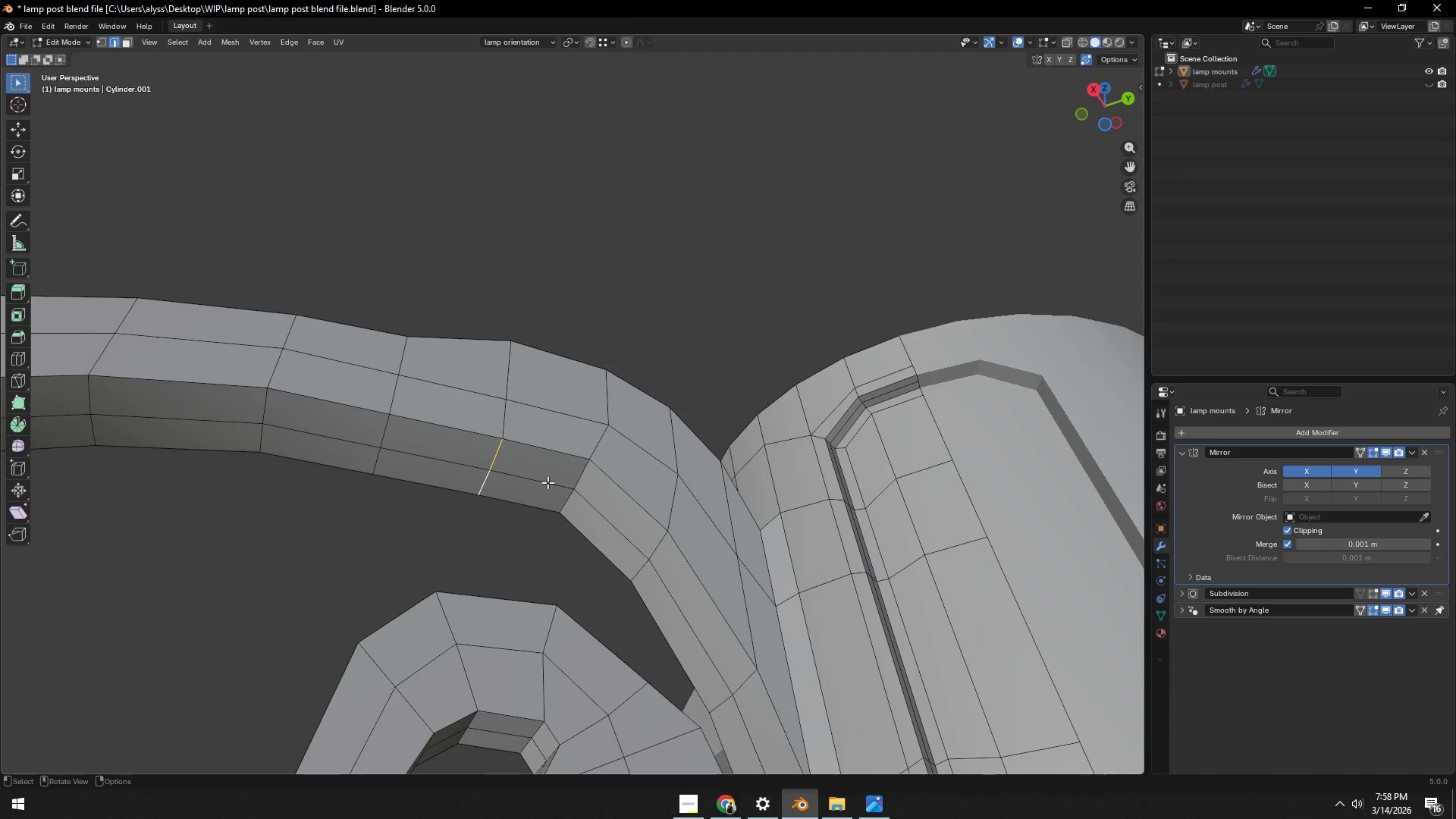 
type(gy)
 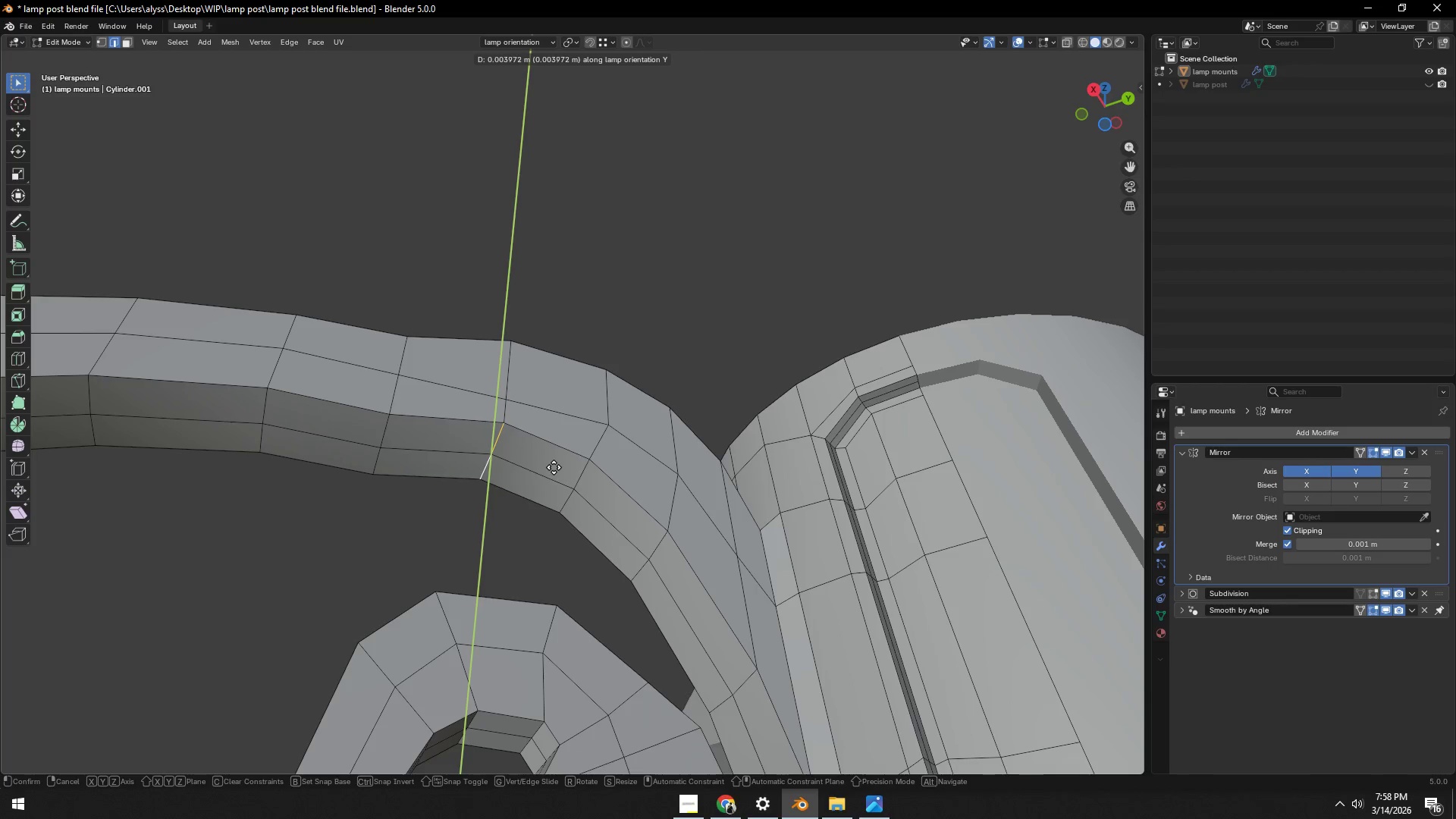 
left_click([554, 467])
 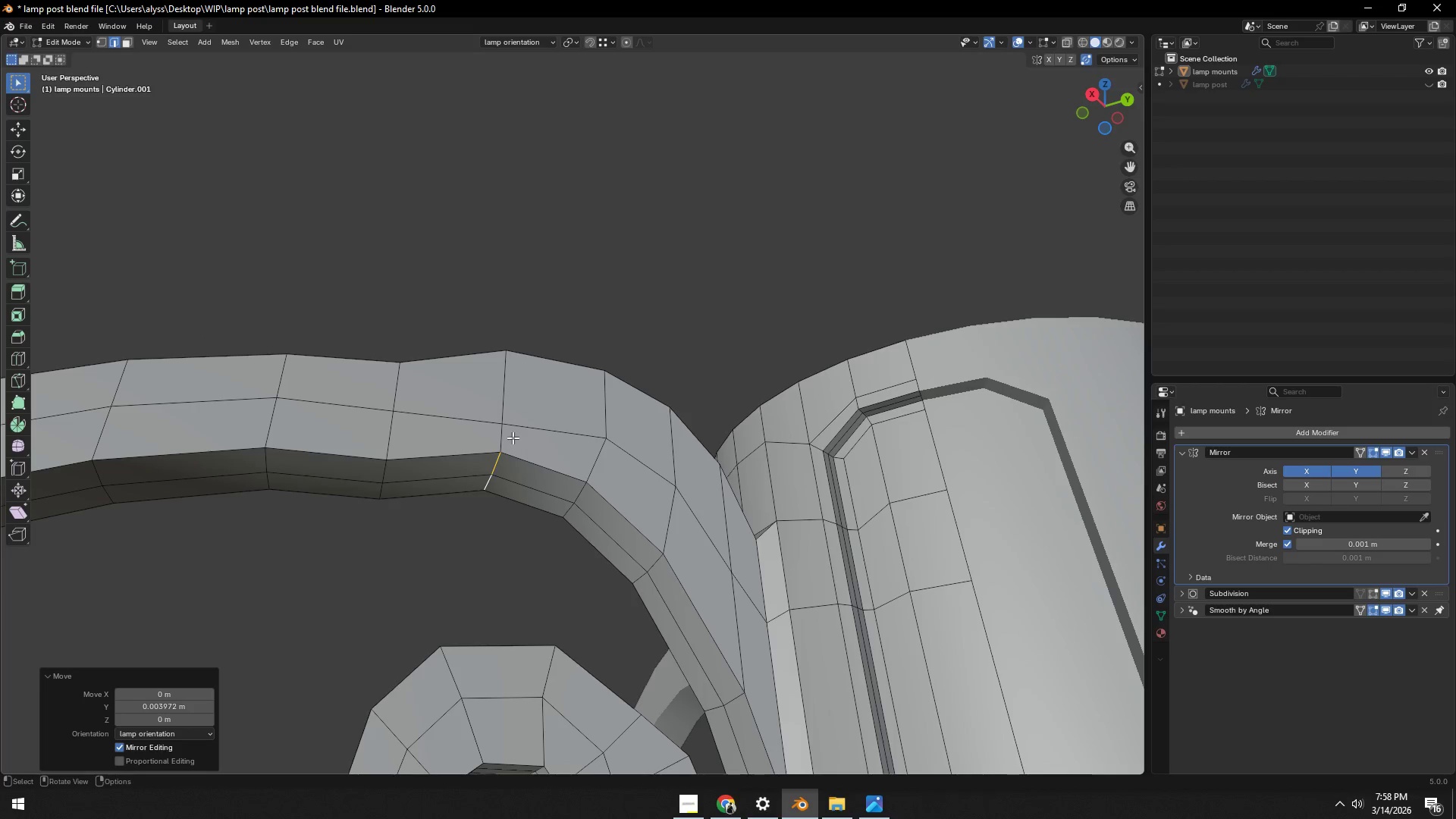 
hold_key(key=ShiftLeft, duration=0.39)
 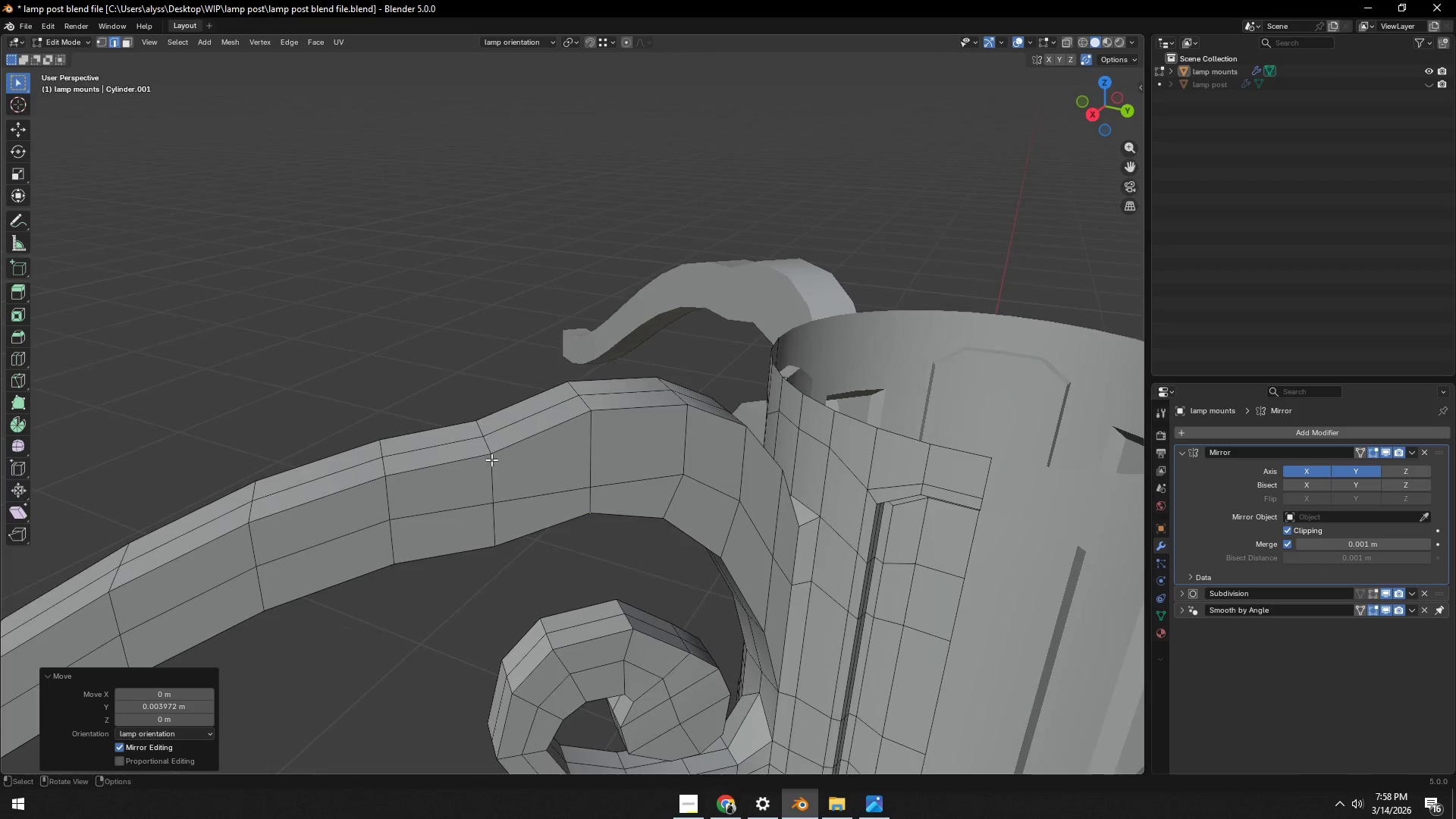 
left_click([487, 444])
 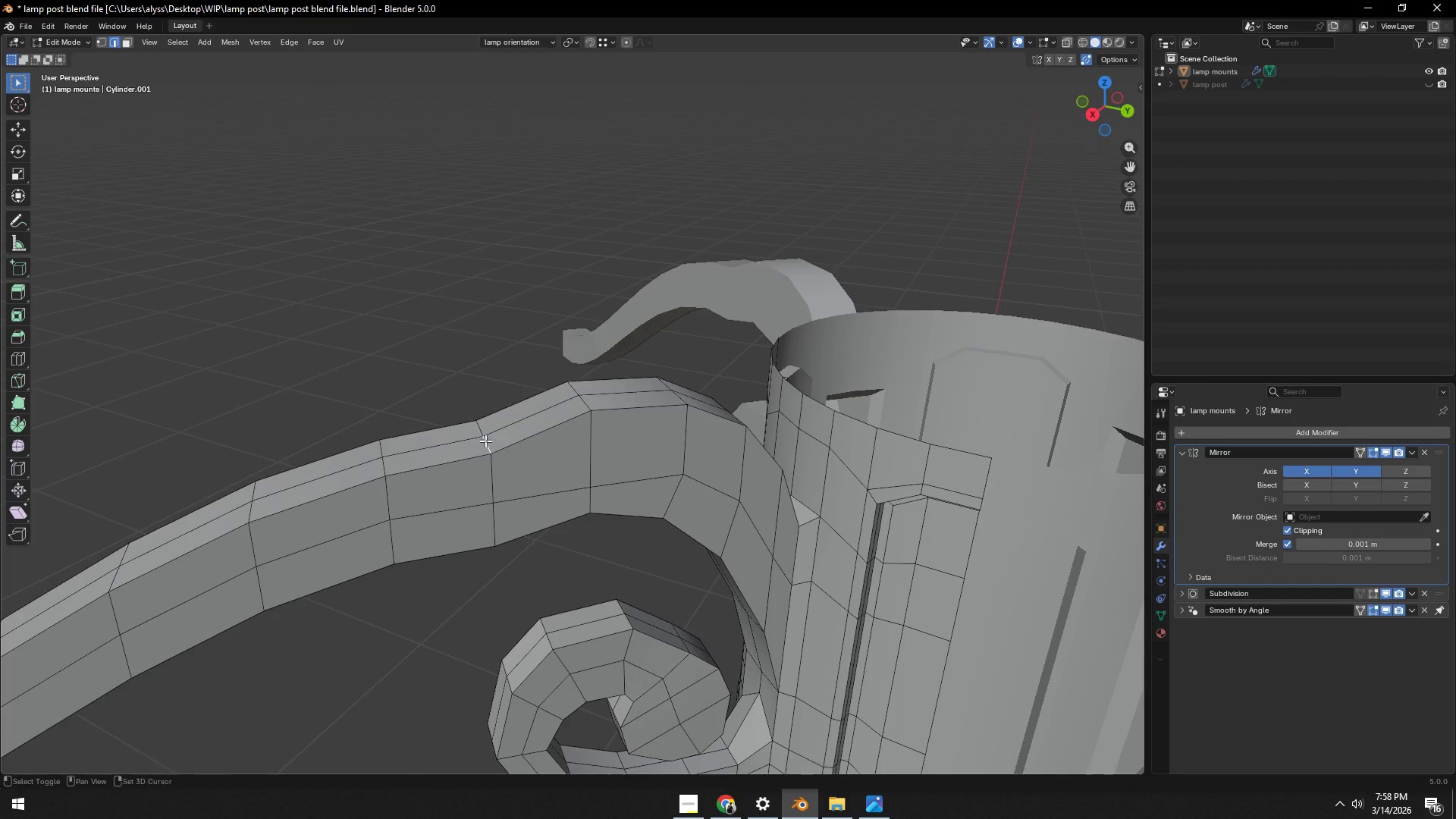 
hold_key(key=ShiftLeft, duration=0.33)
double_click([476, 428])
 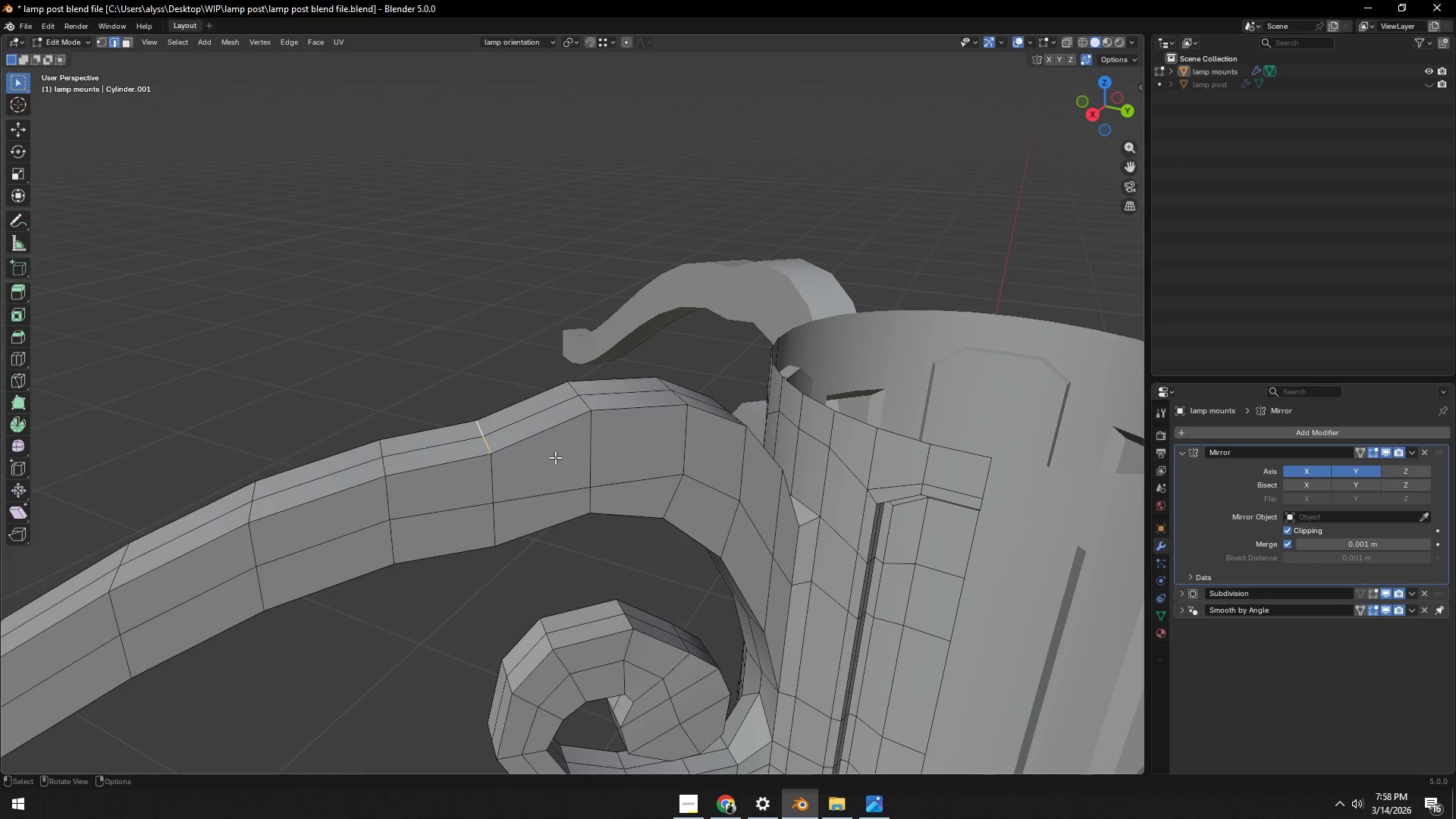 
type(gy)
 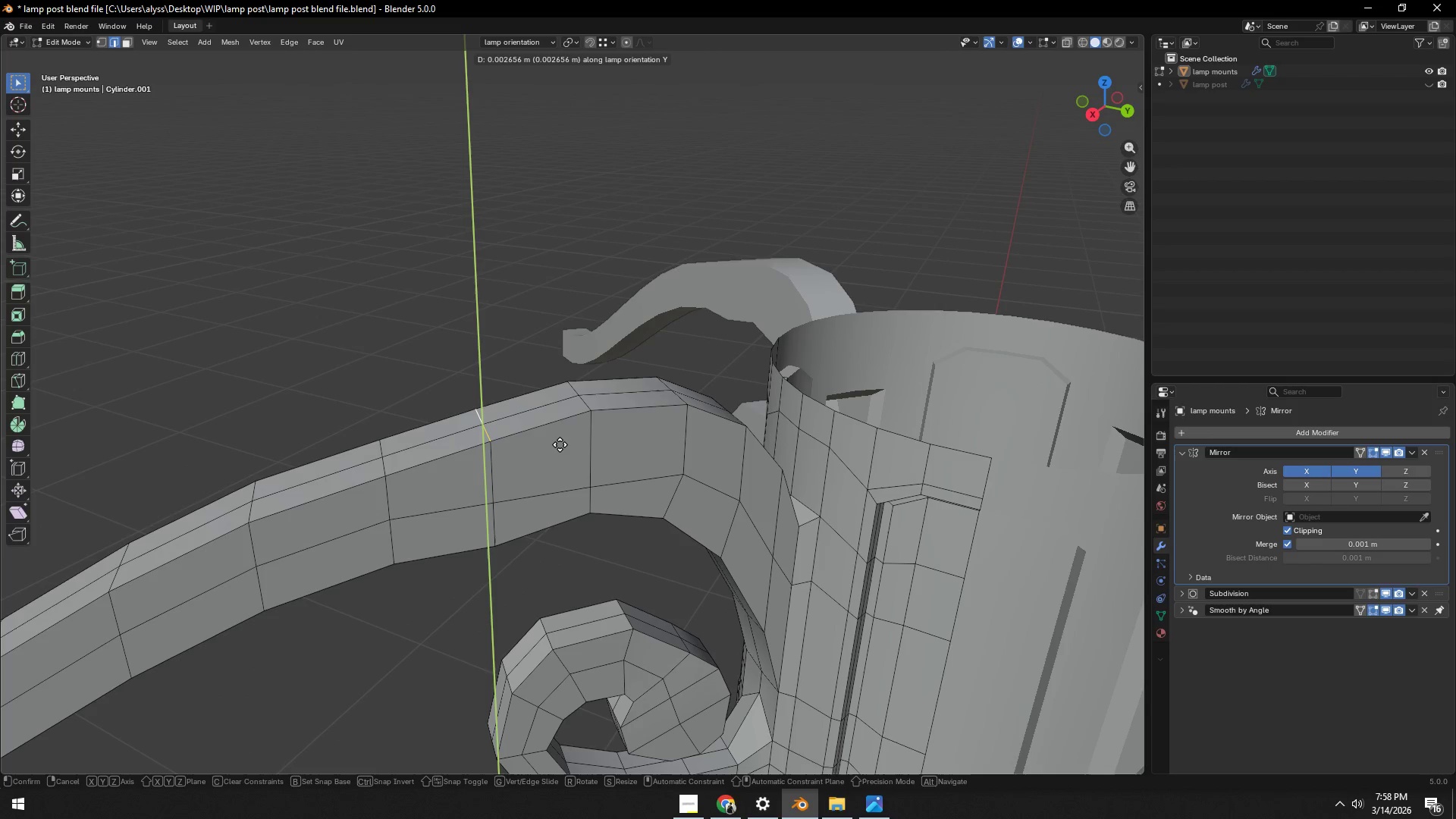 
left_click([560, 442])
 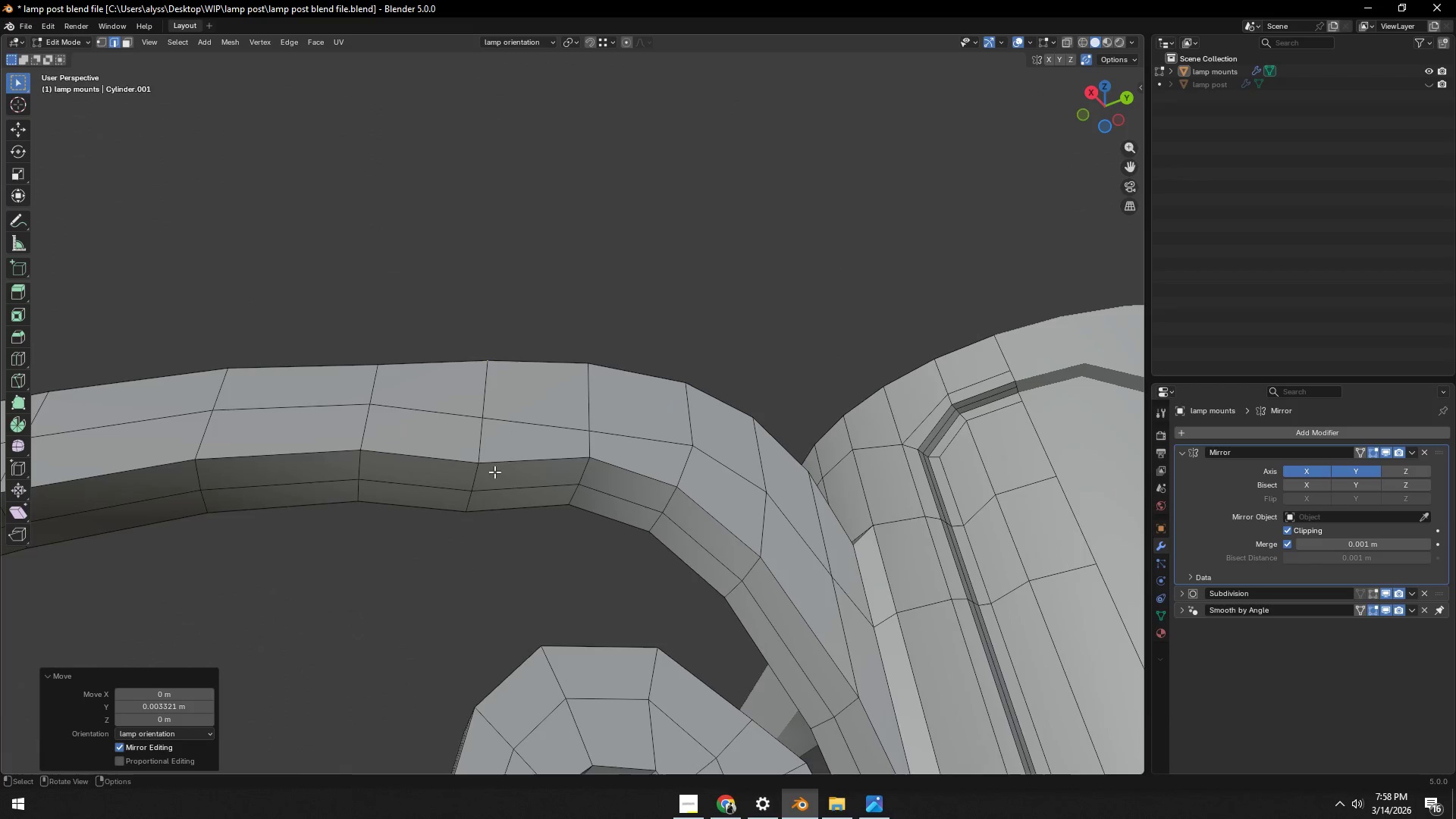 
left_click([479, 476])
 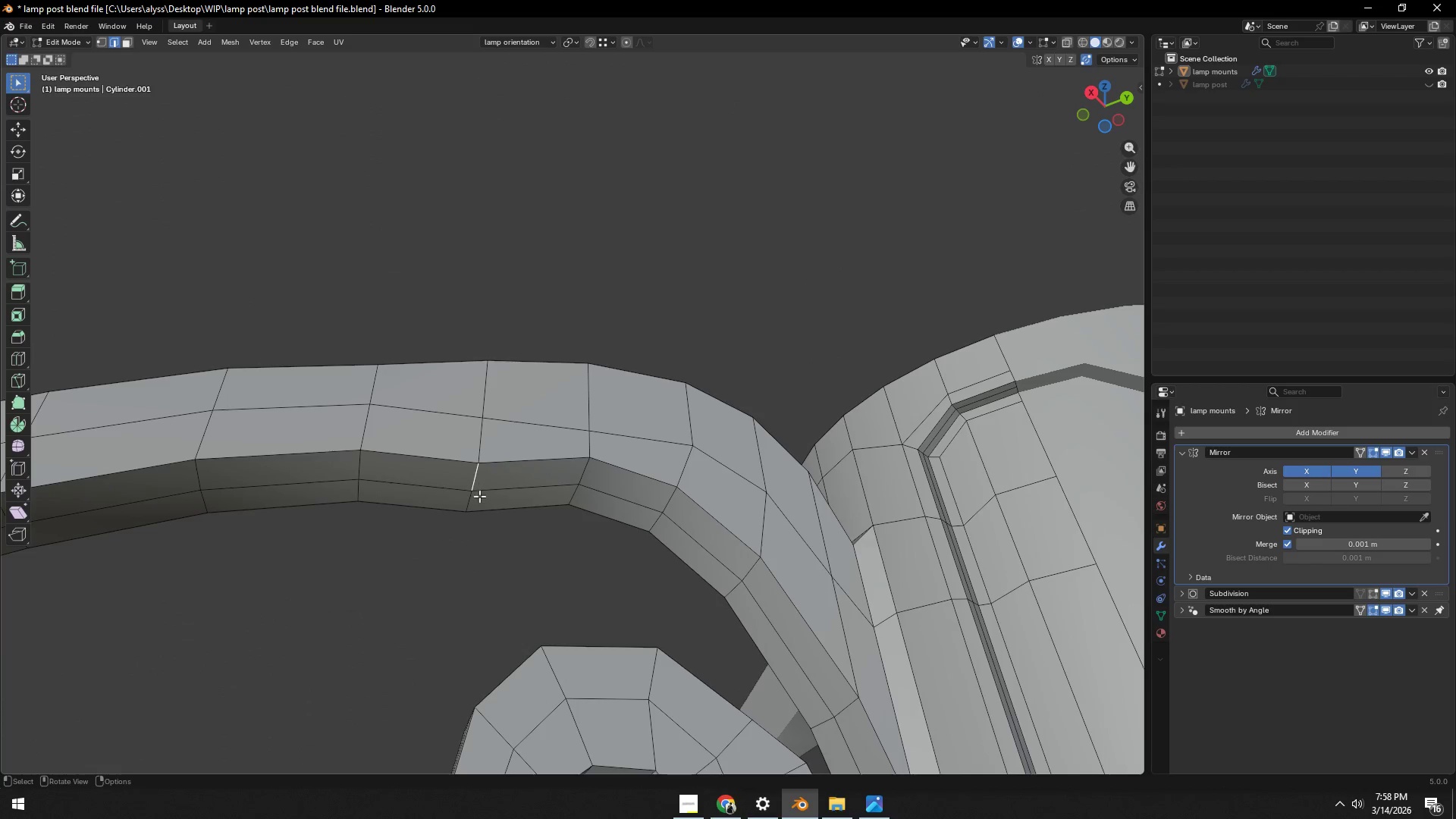 
key(Shift+ShiftLeft)
 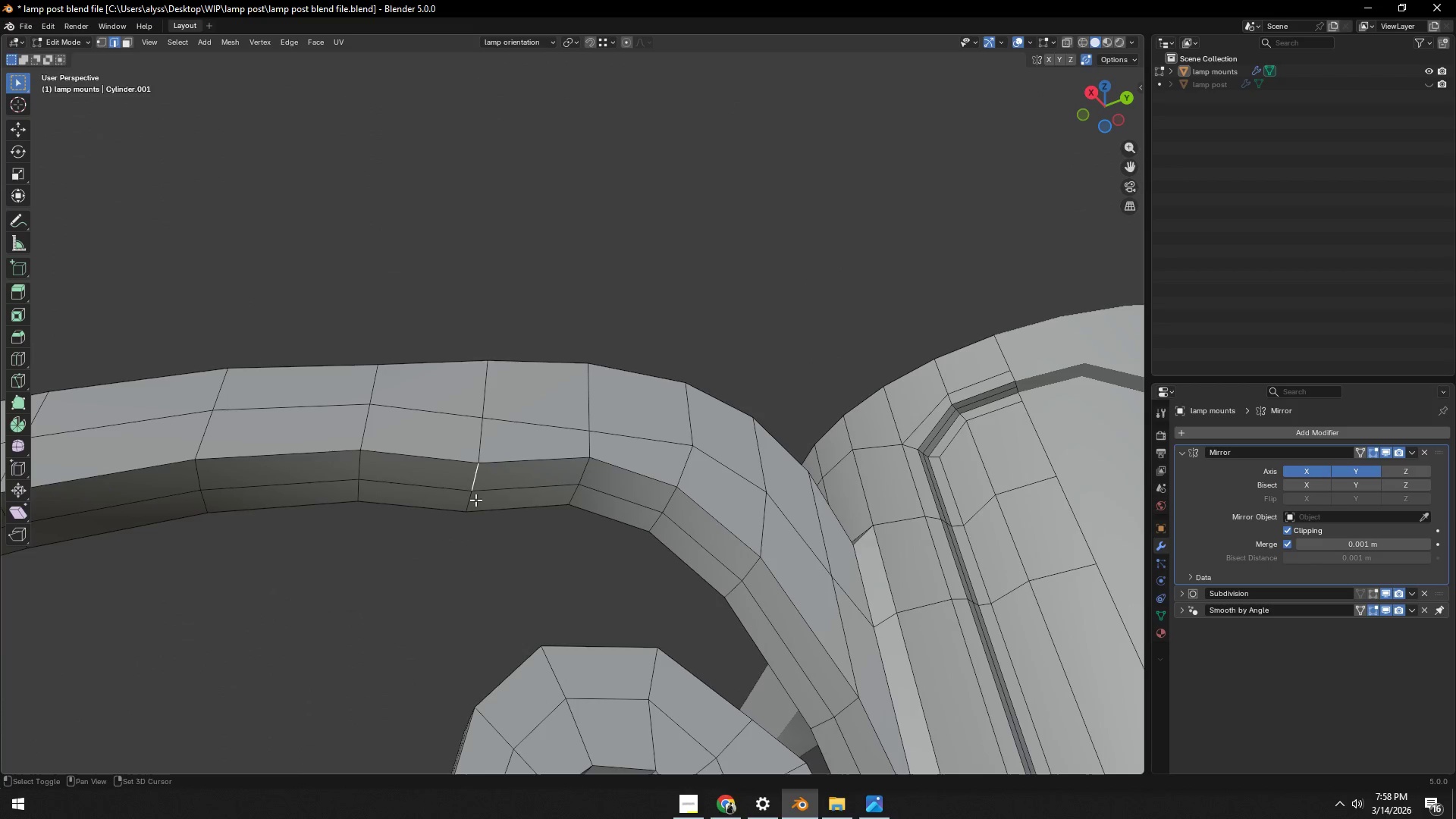 
double_click([475, 500])
 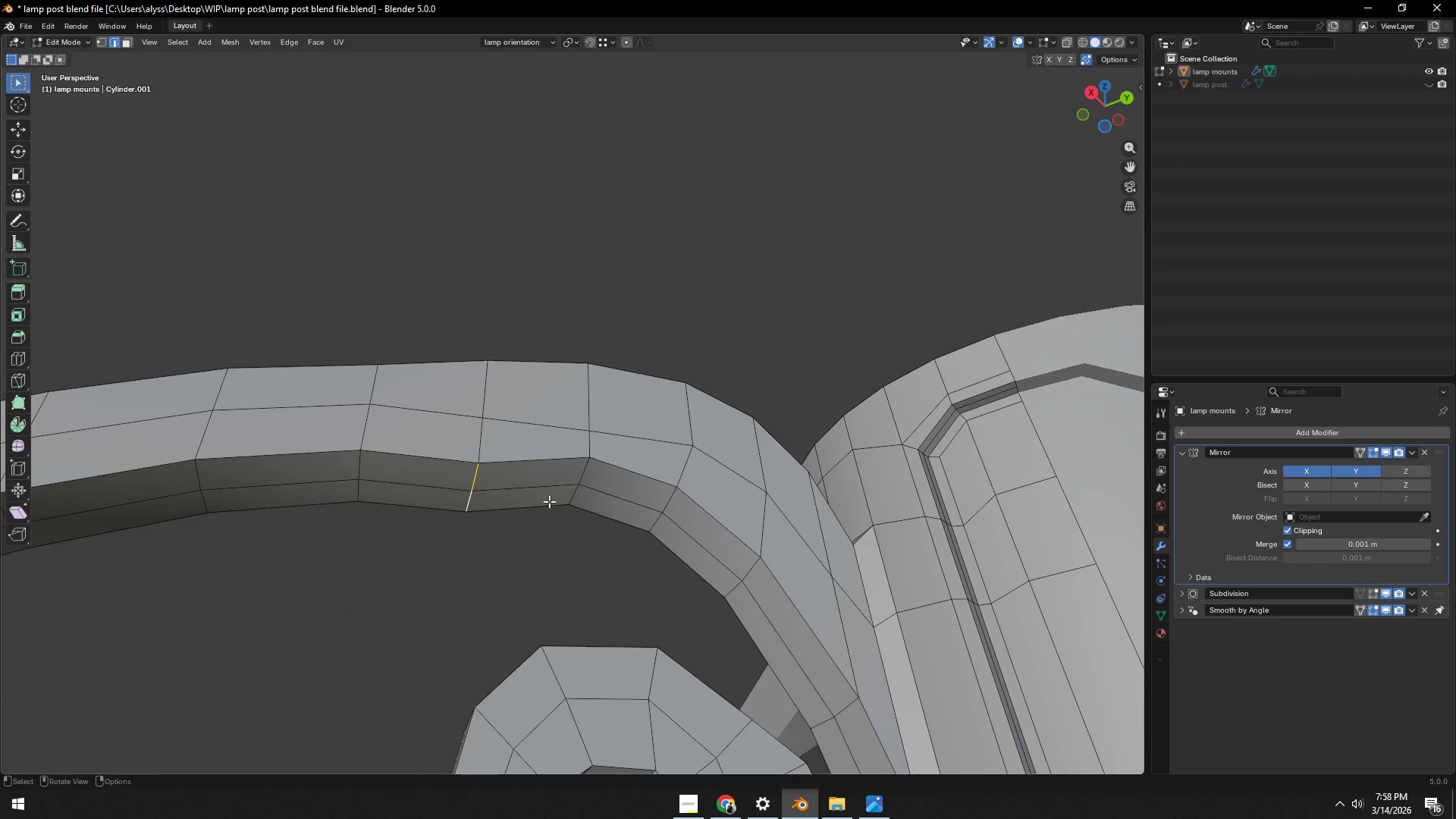 
type(gy)
 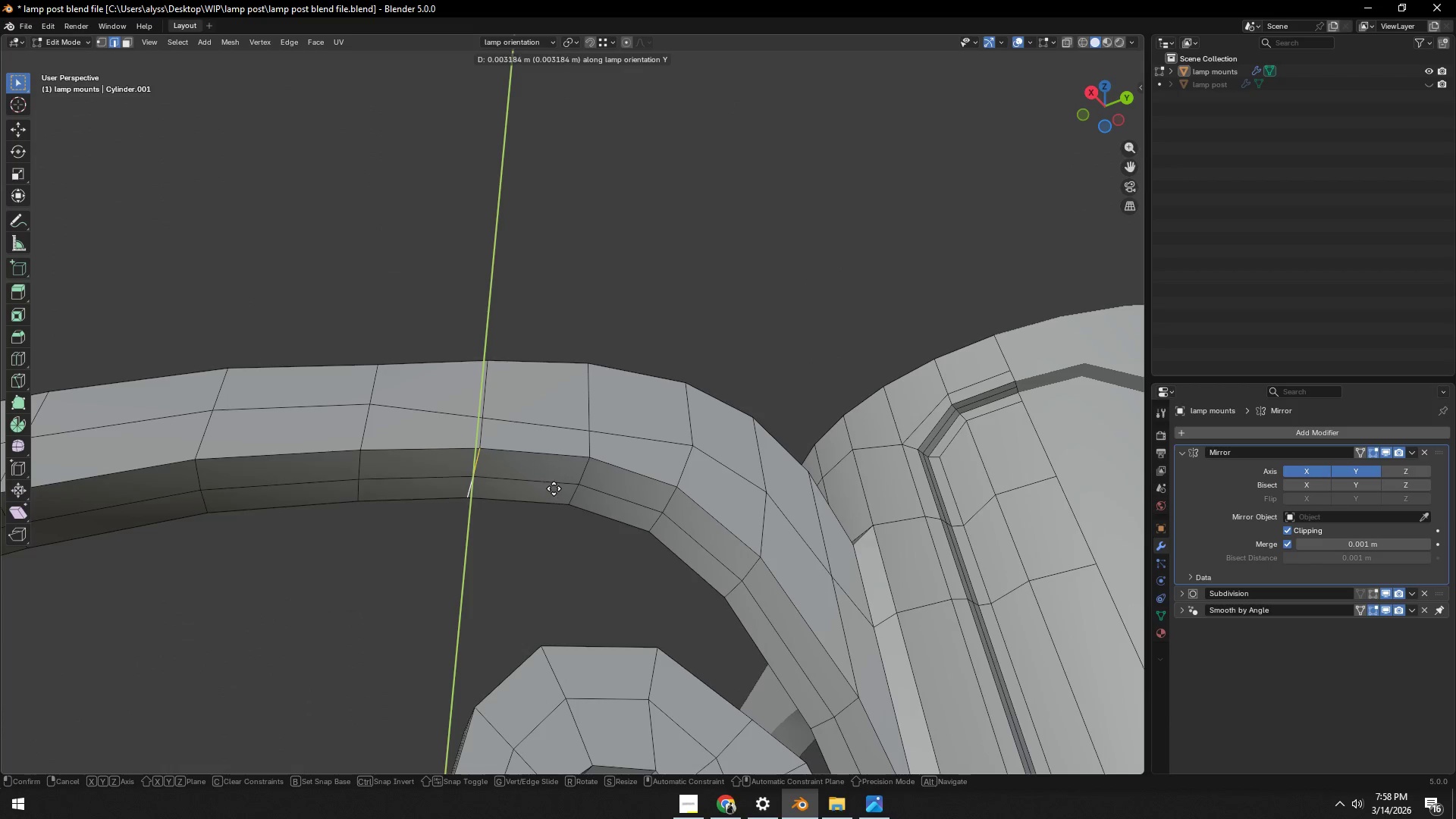 
left_click([554, 486])
 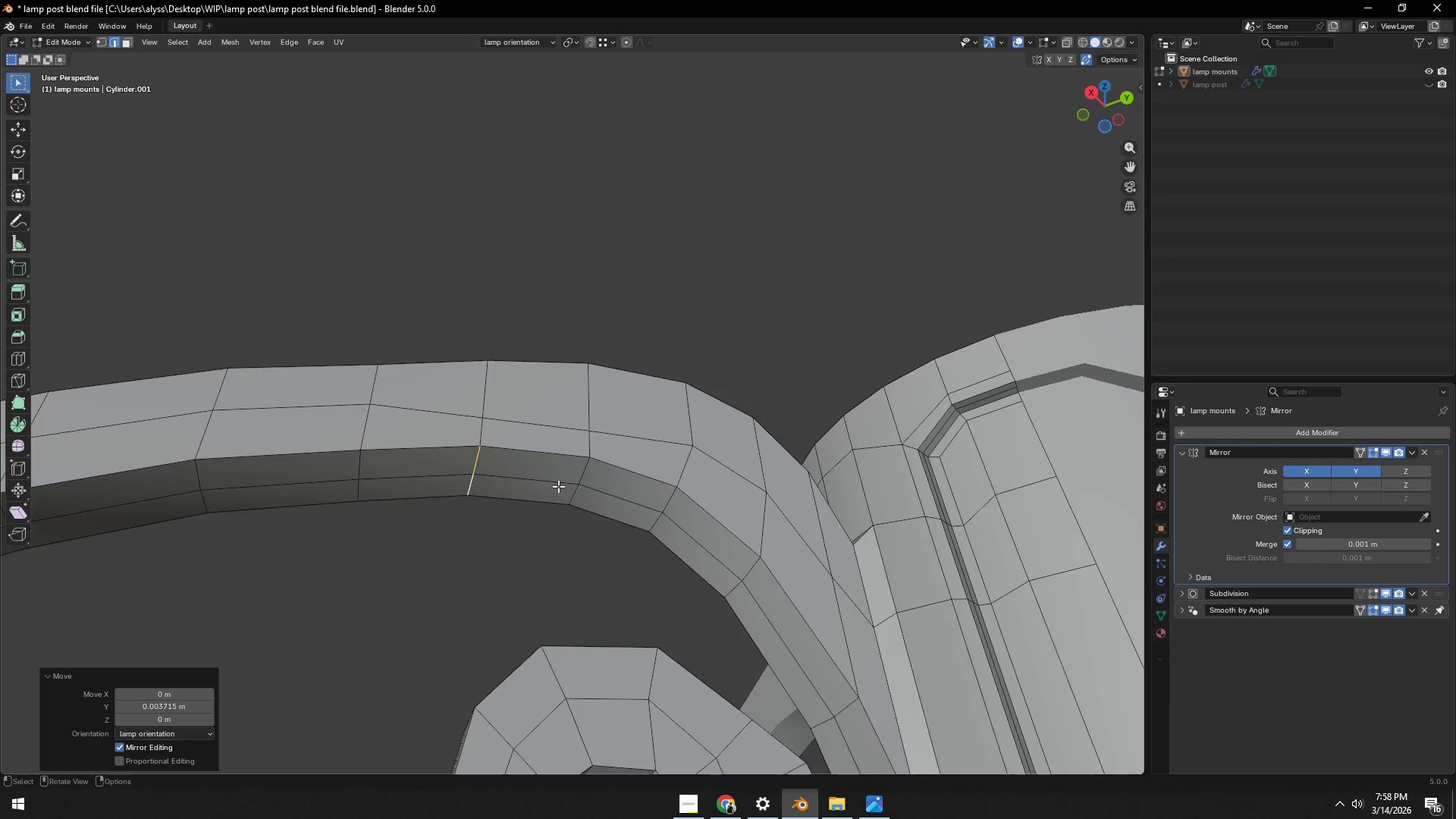 
scroll: coordinate [562, 486], scroll_direction: down, amount: 4.0
 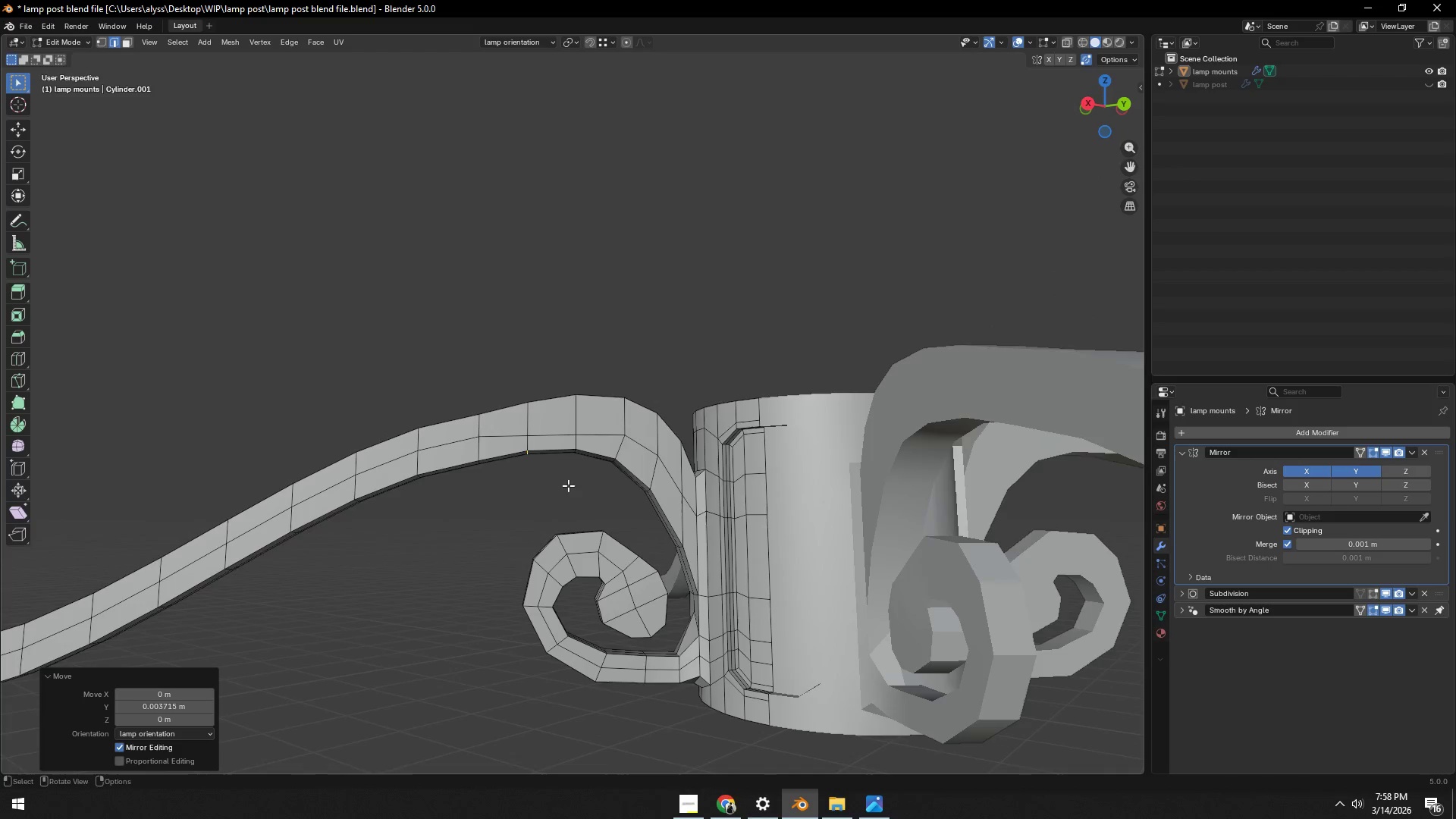 
scroll: coordinate [563, 501], scroll_direction: up, amount: 4.0
 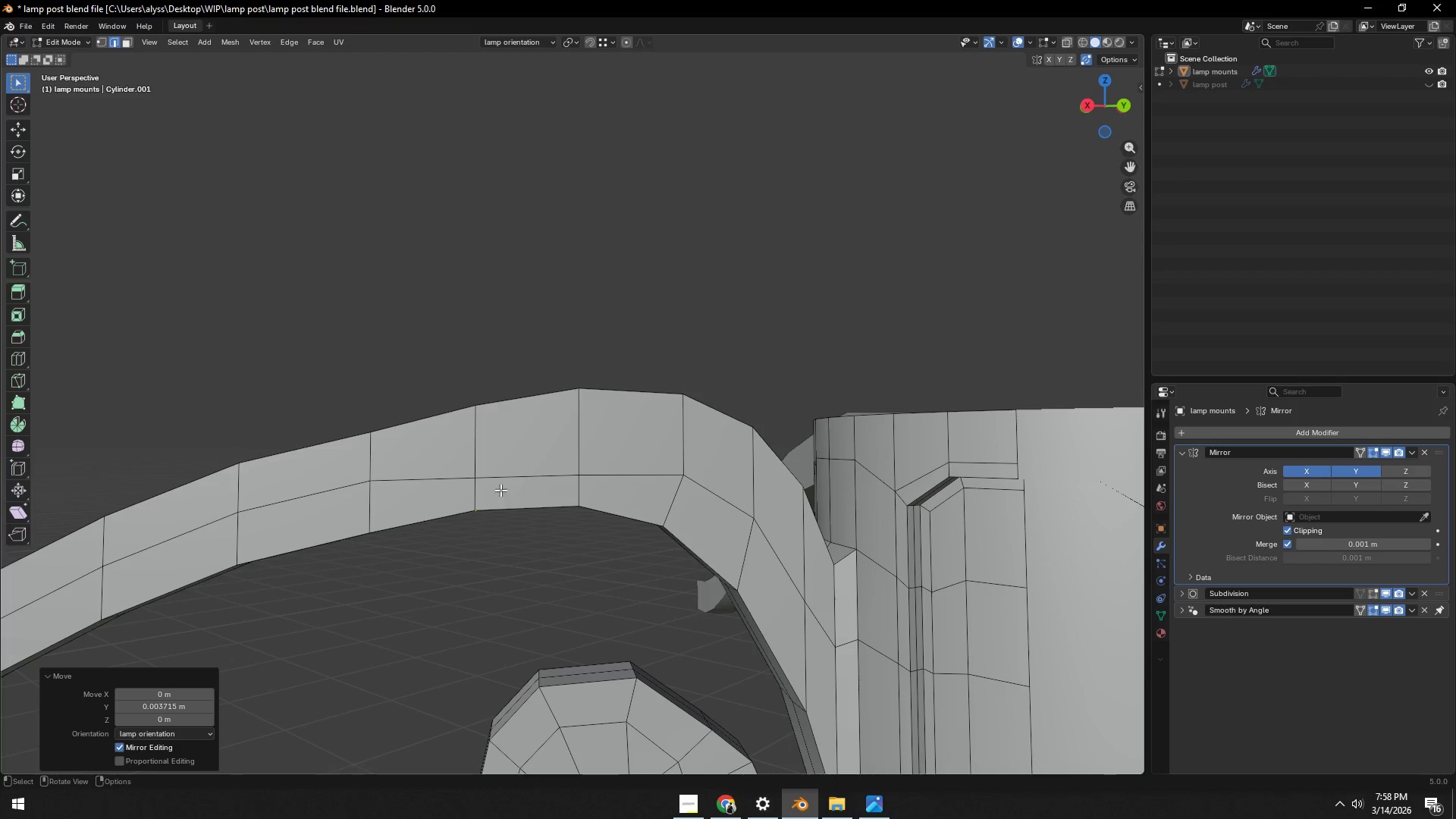 
key(1)
 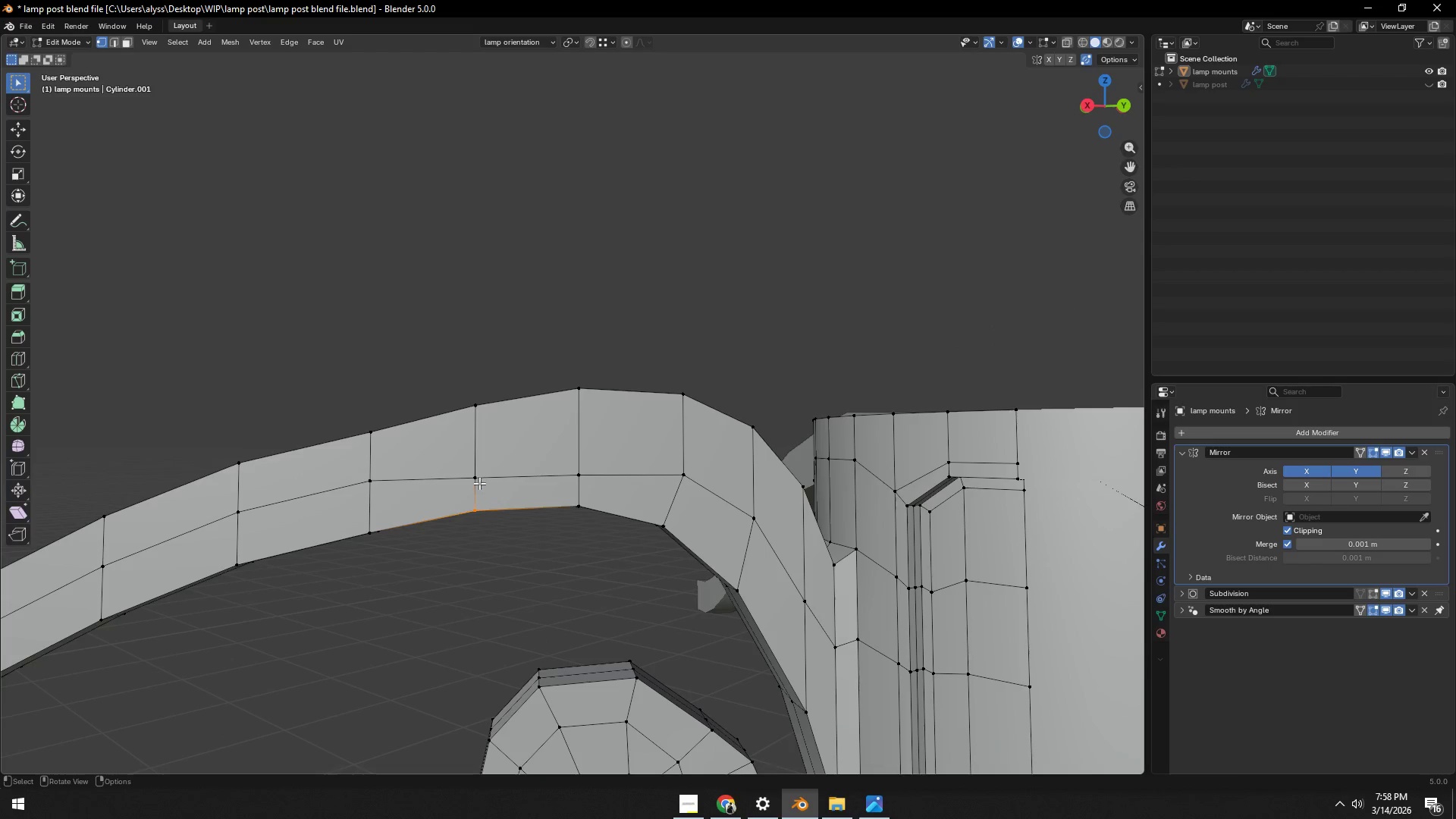 
left_click([475, 480])
 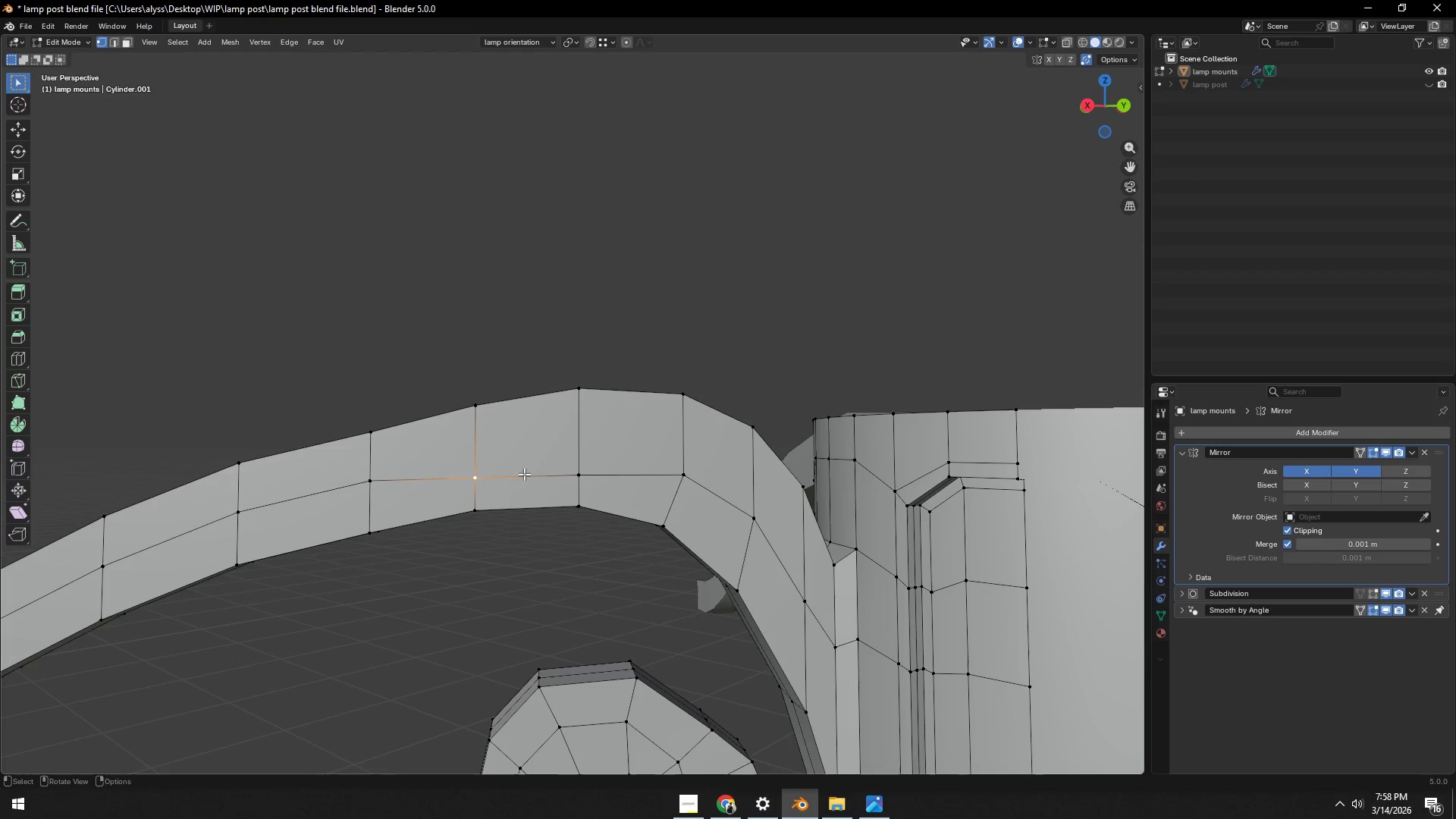 
type(gg)
 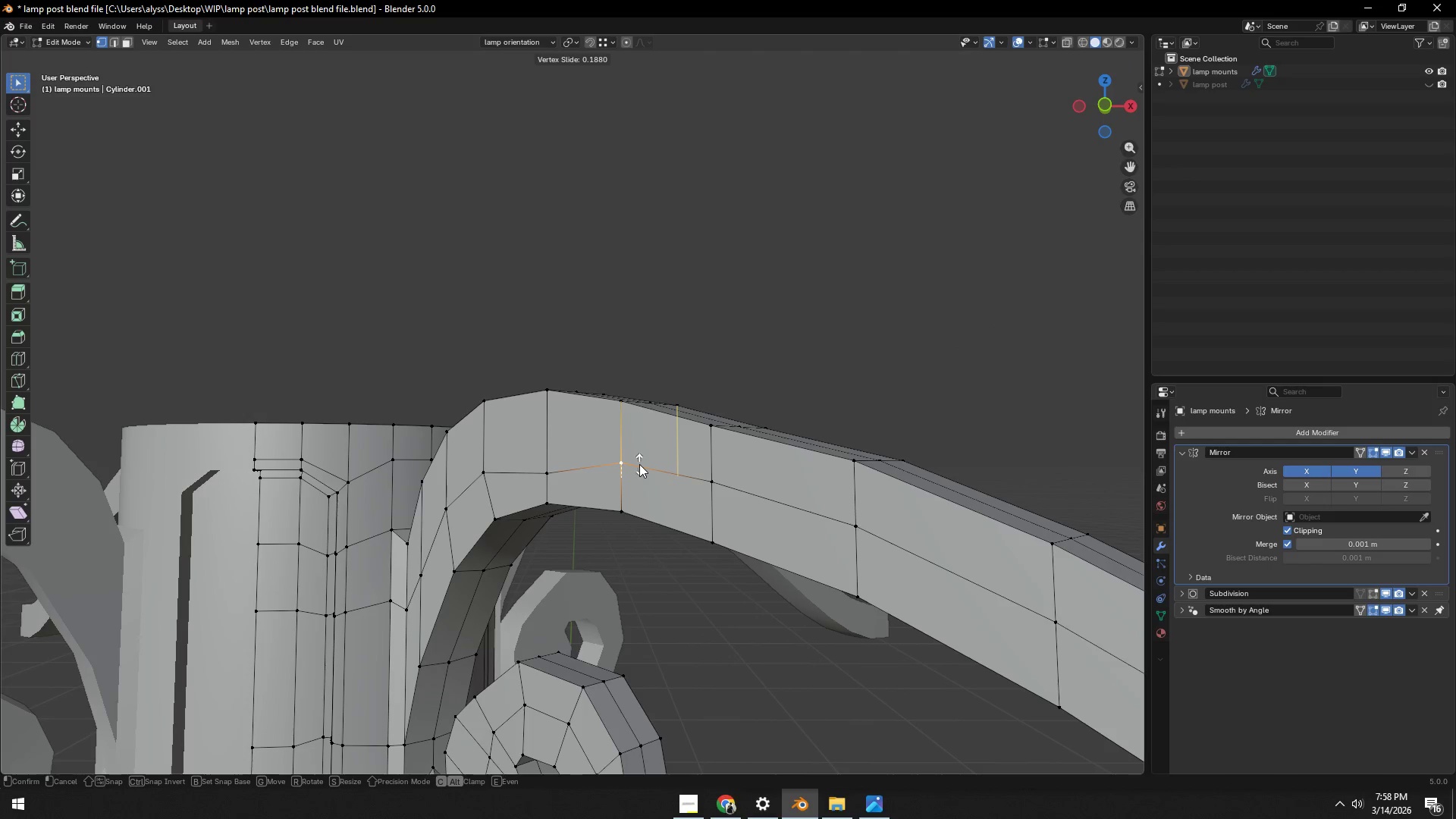 
left_click([621, 499])
 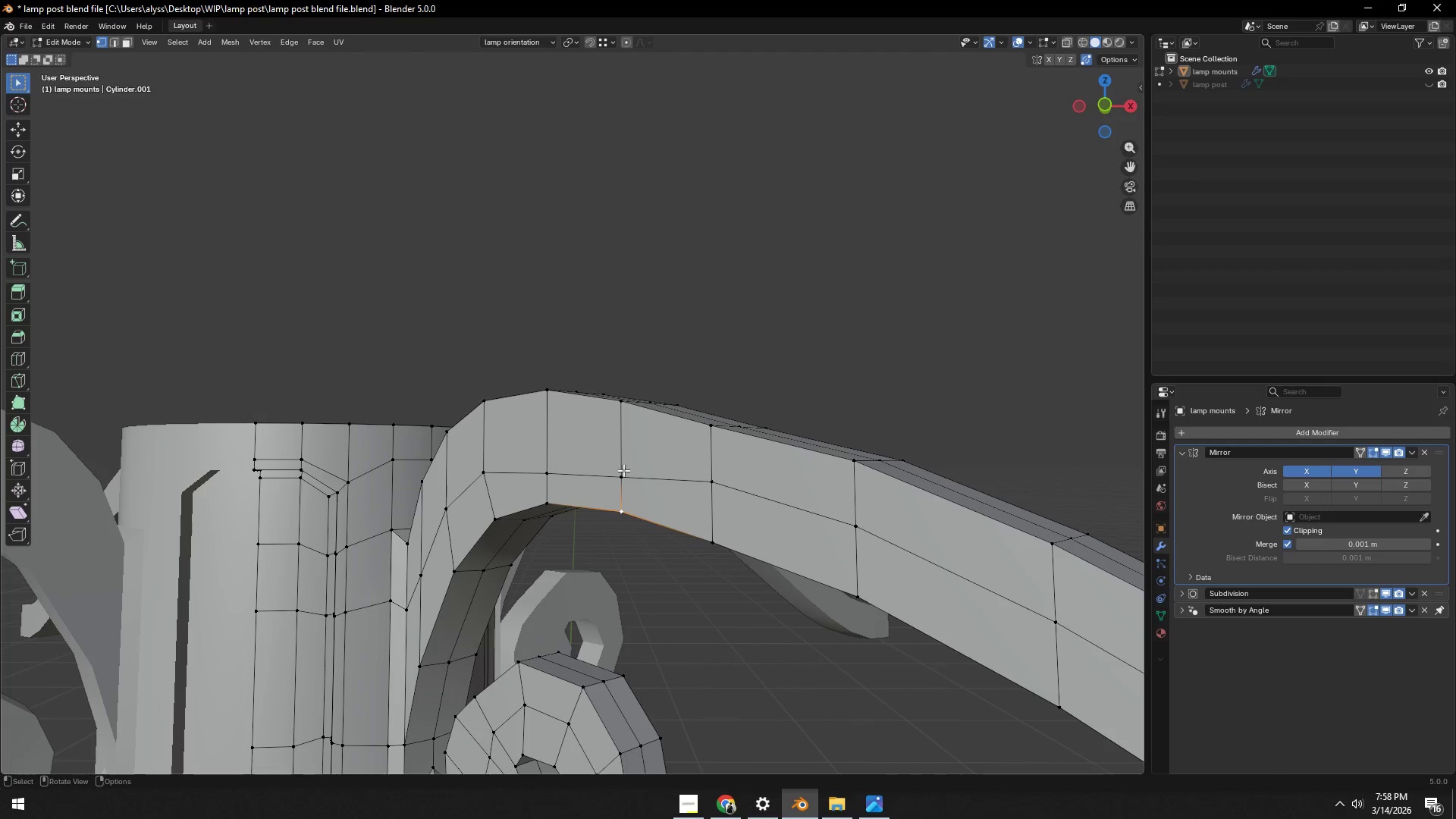 
hold_key(key=ControlLeft, duration=0.41)
left_click([617, 405])
 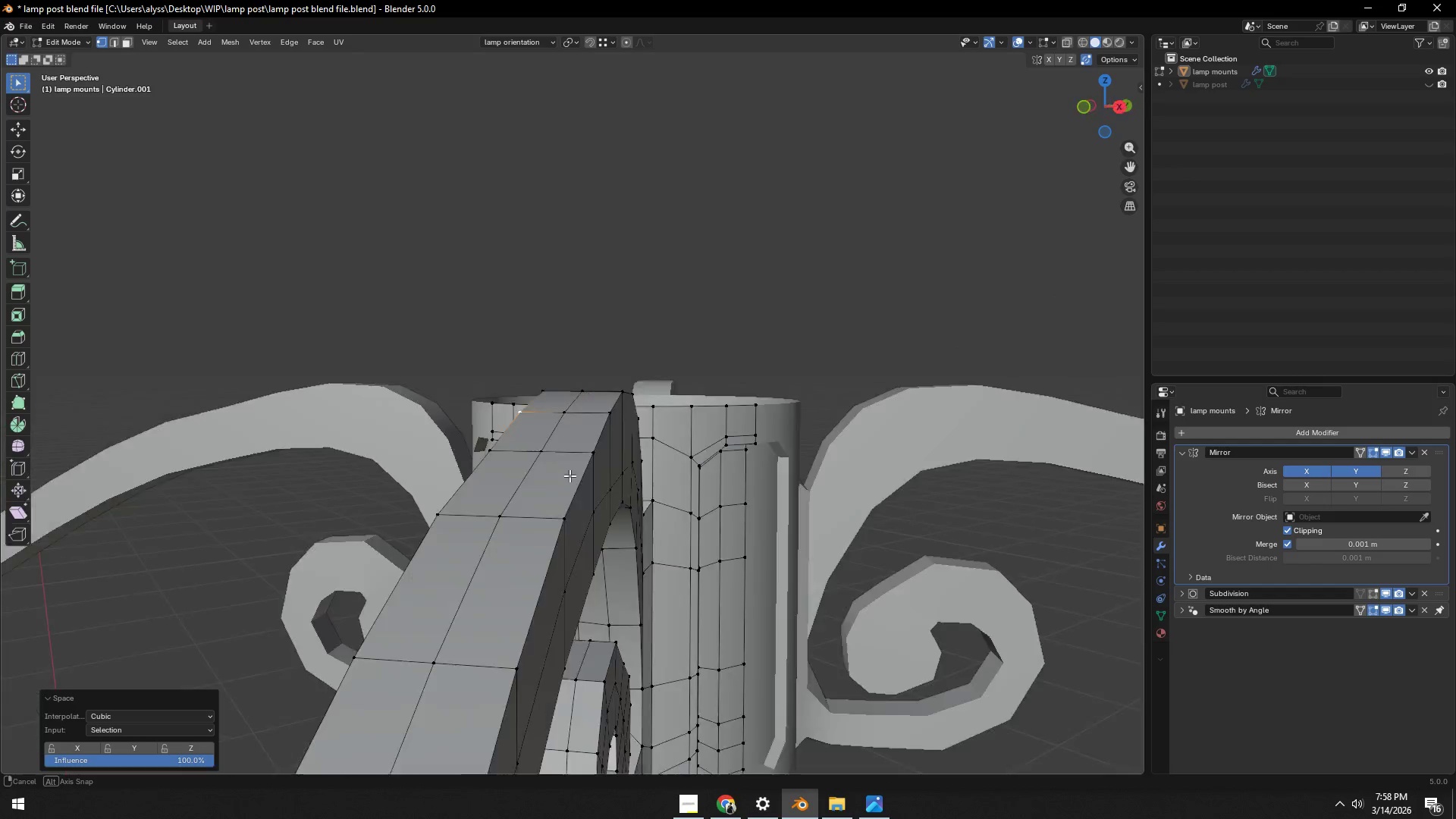 
left_click([529, 502])
 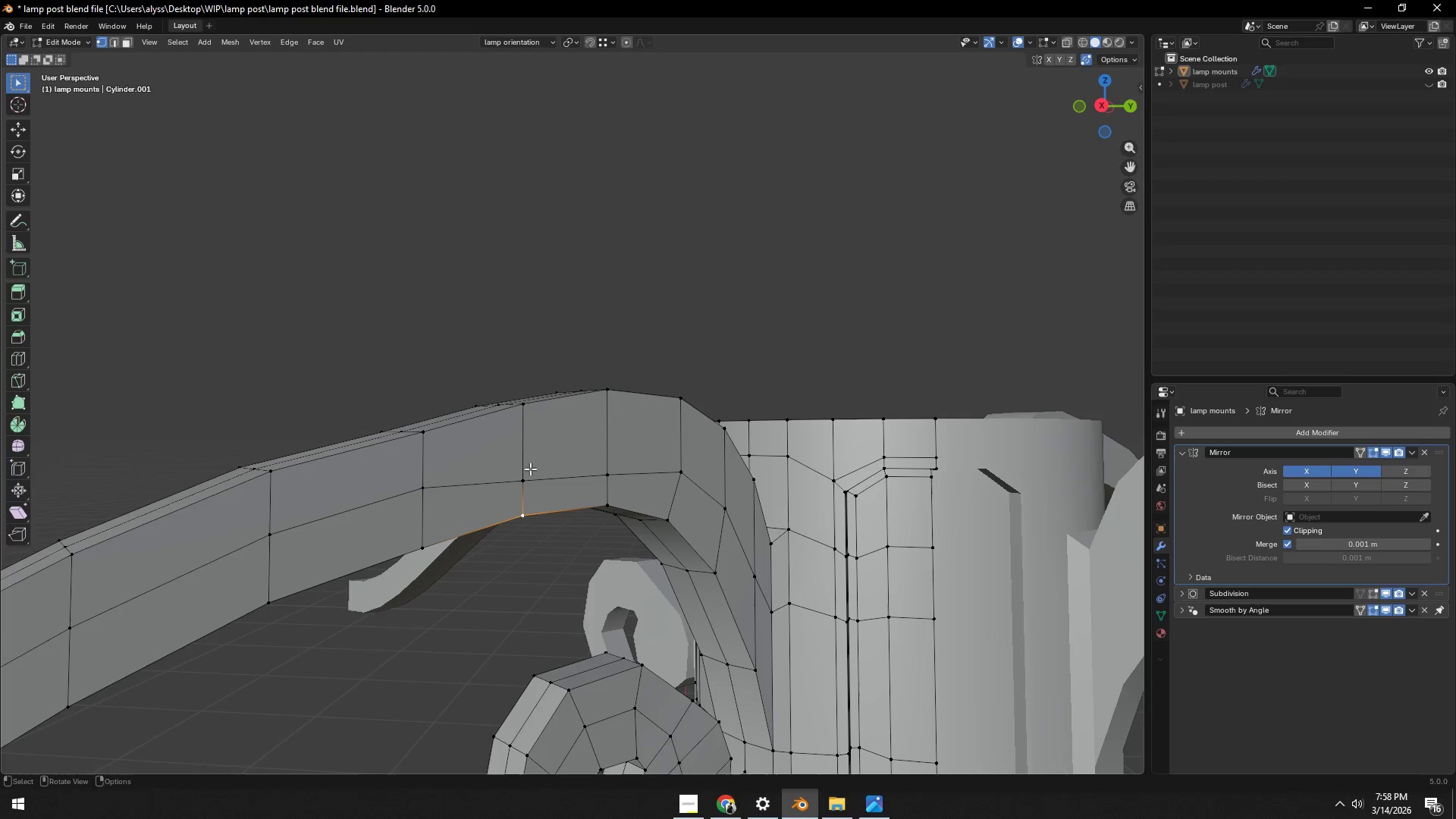 
hold_key(key=ControlLeft, duration=0.36)
double_click([522, 413])
 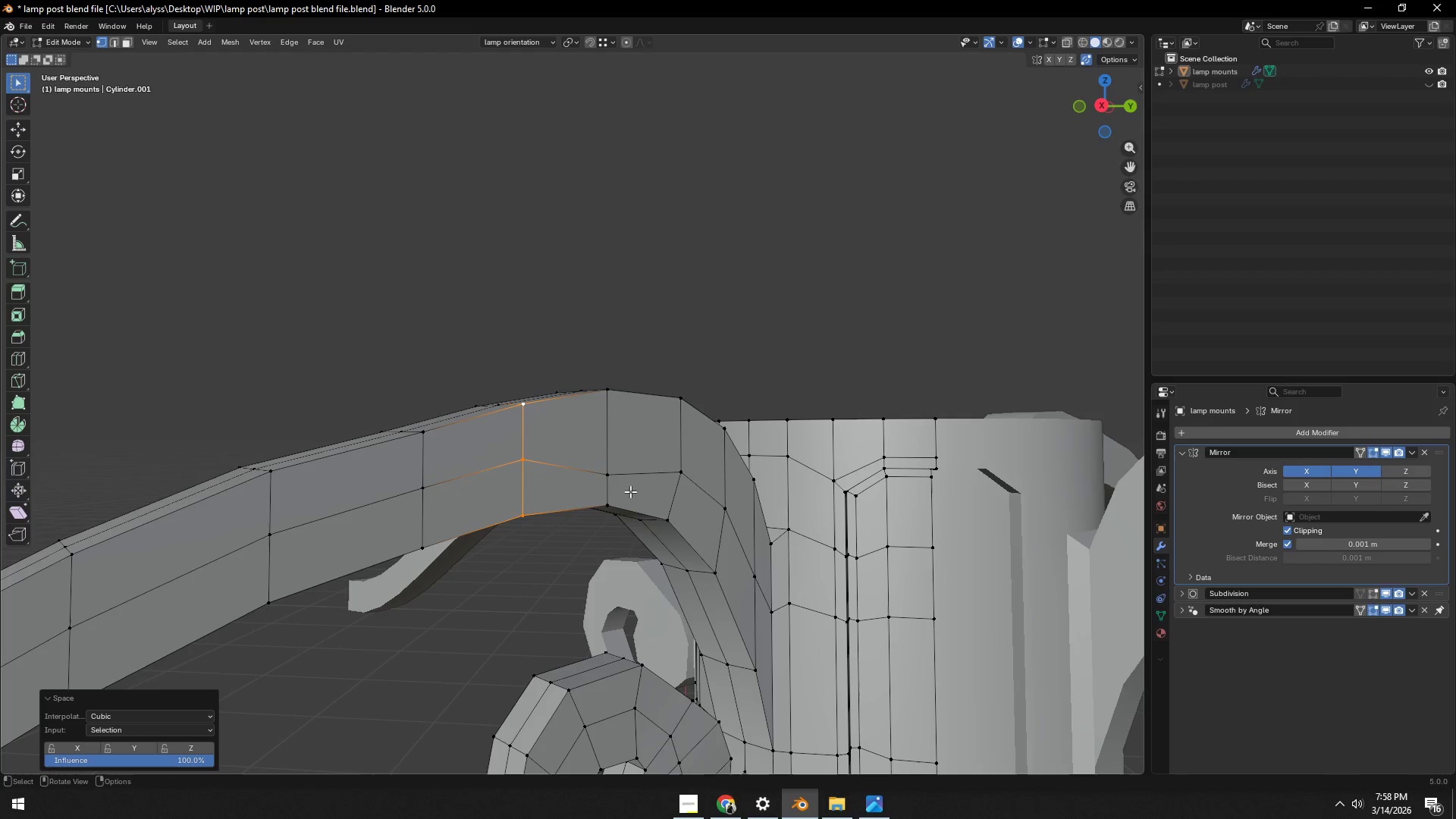 
left_click([610, 497])
 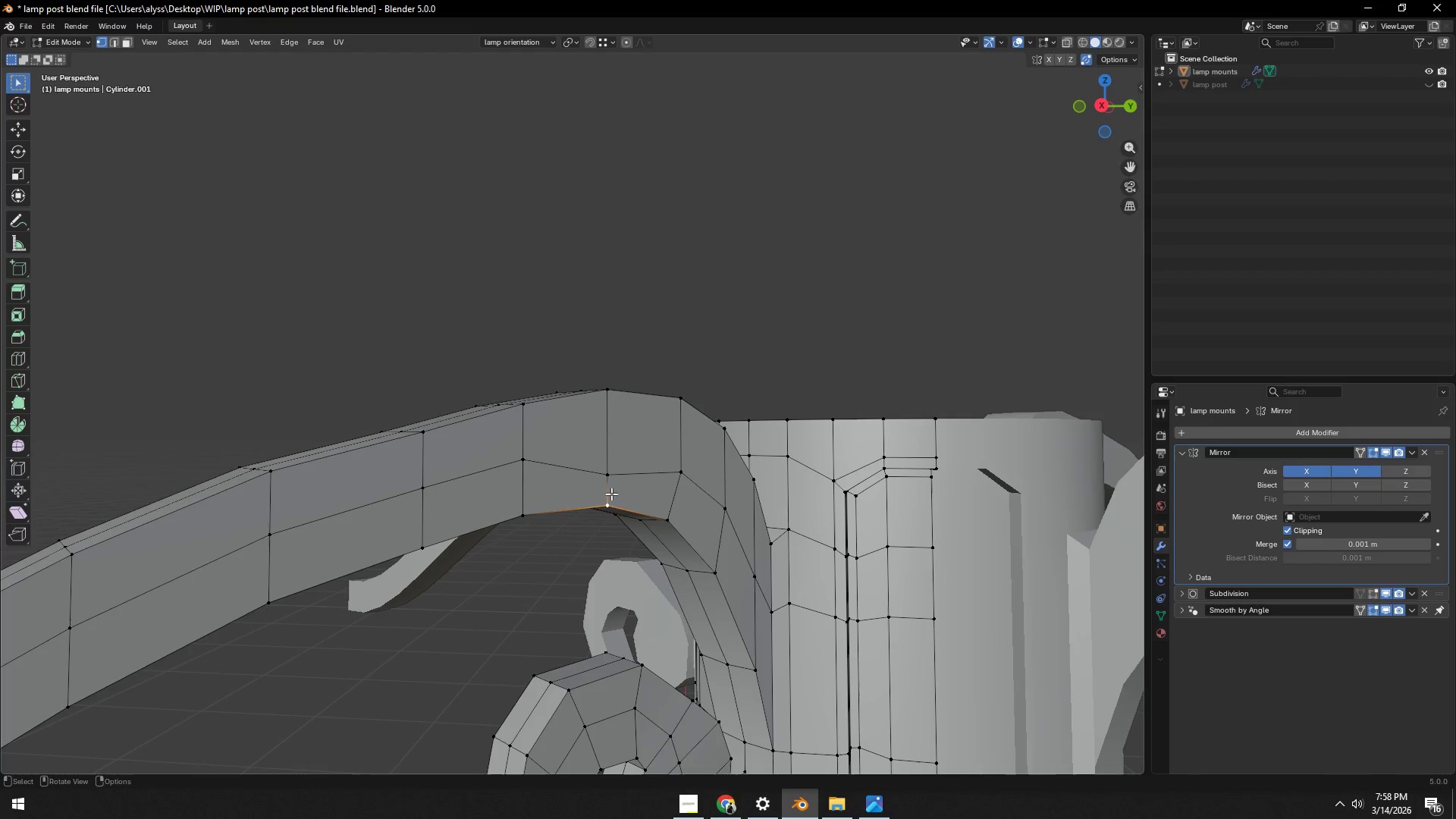 
hold_key(key=ControlLeft, duration=0.41)
double_click([609, 397])
 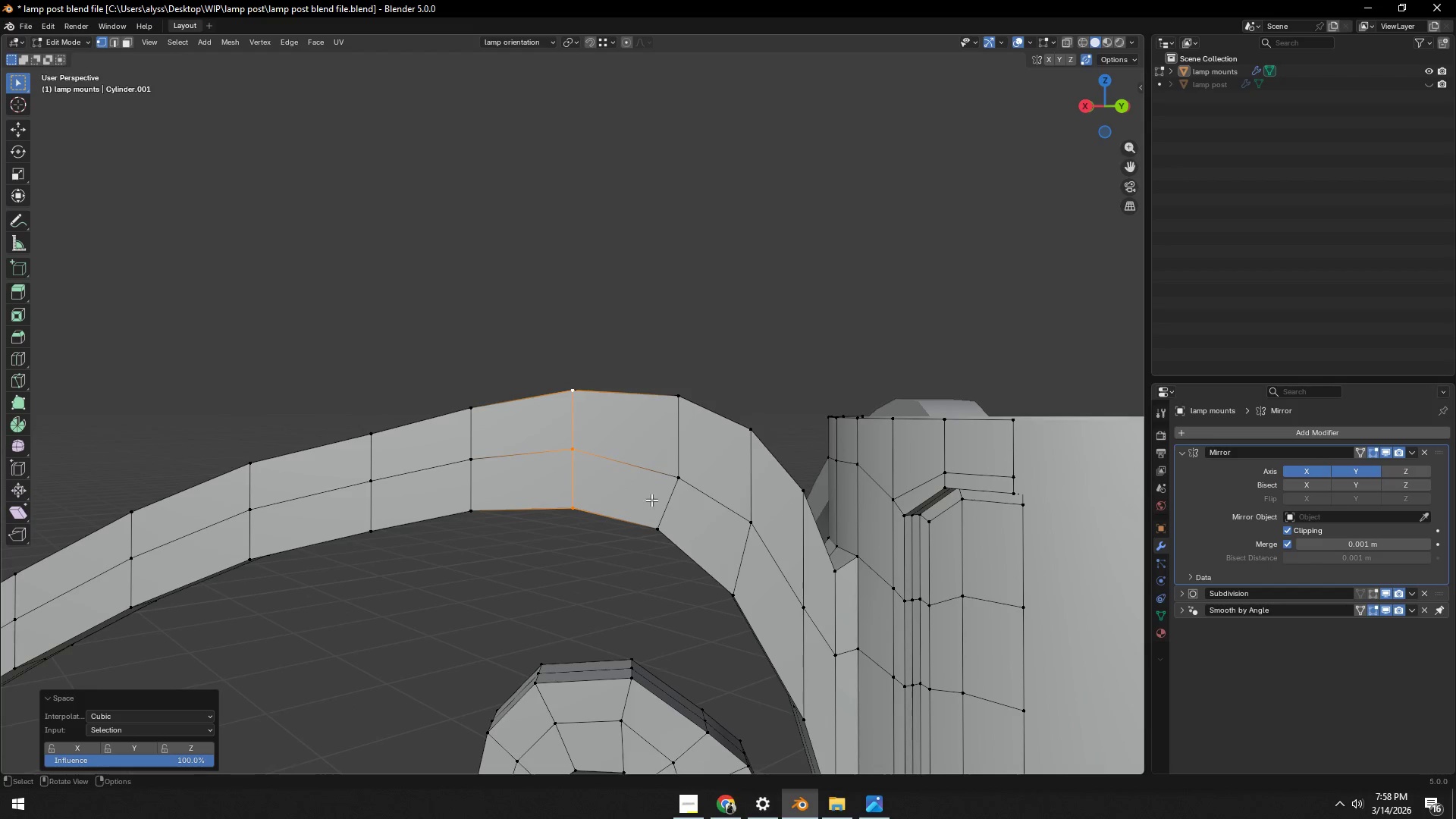 
hold_key(key=ControlLeft, duration=0.55)
left_click([677, 397])
 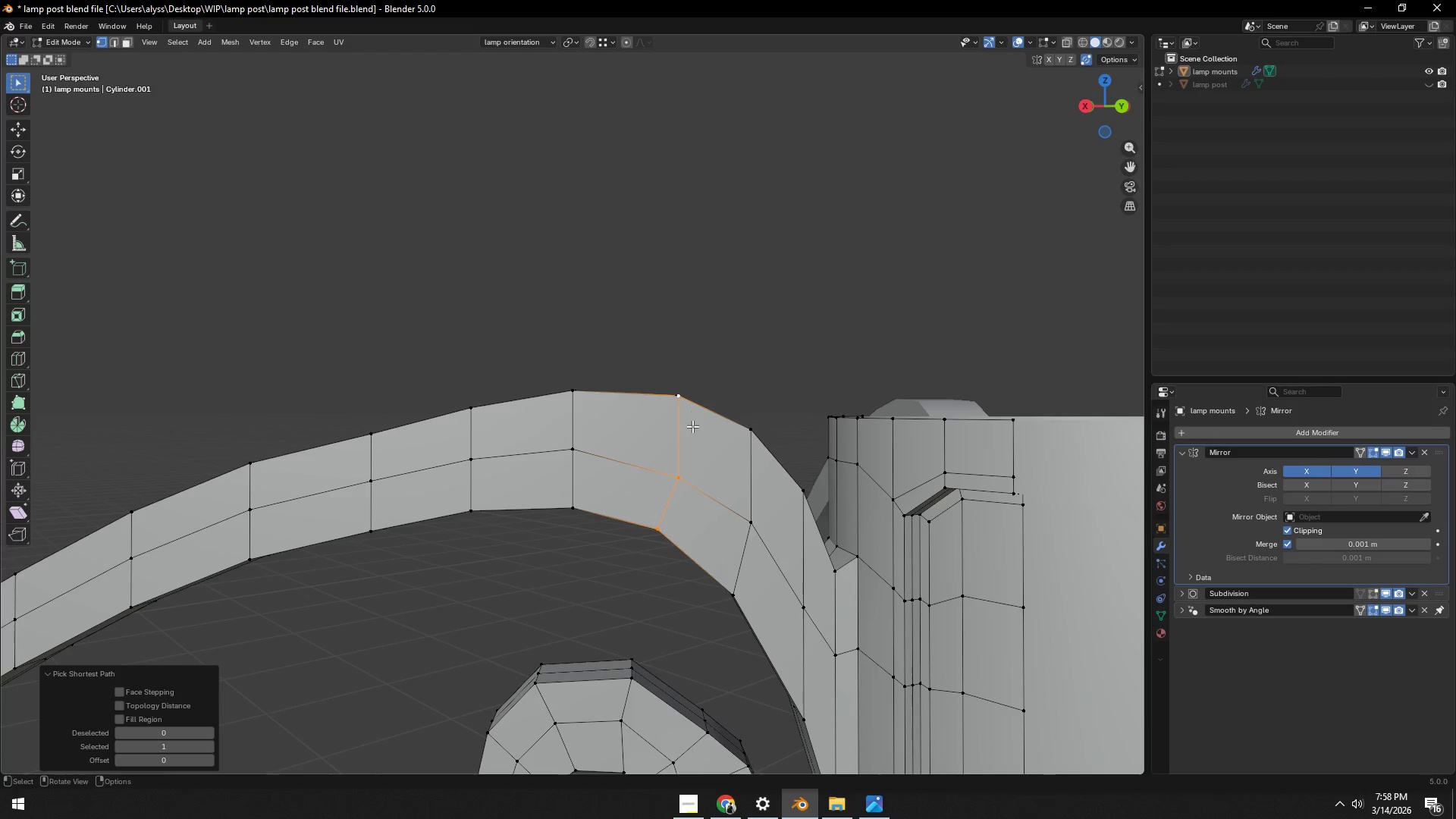 
 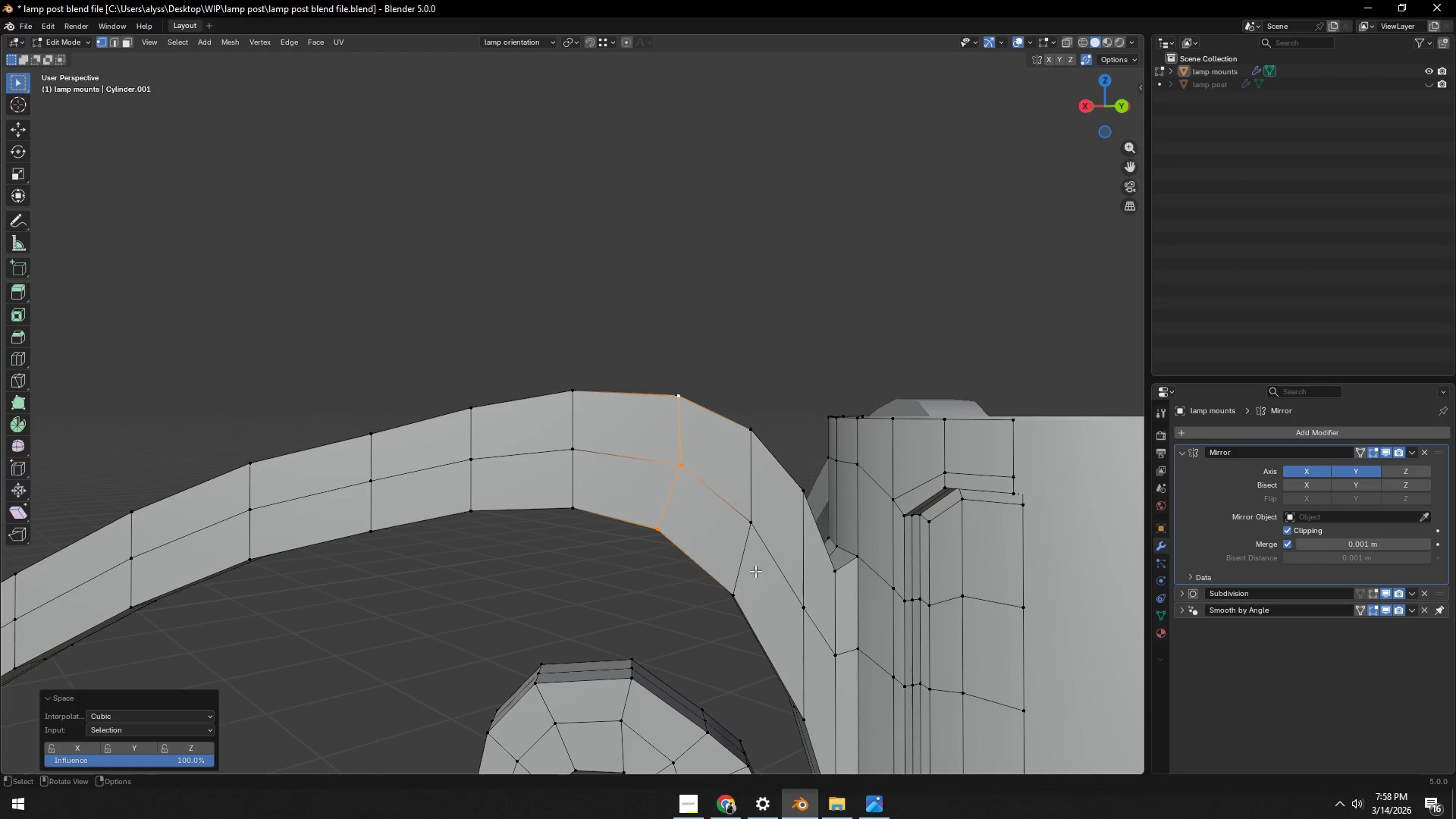 
left_click([740, 583])
 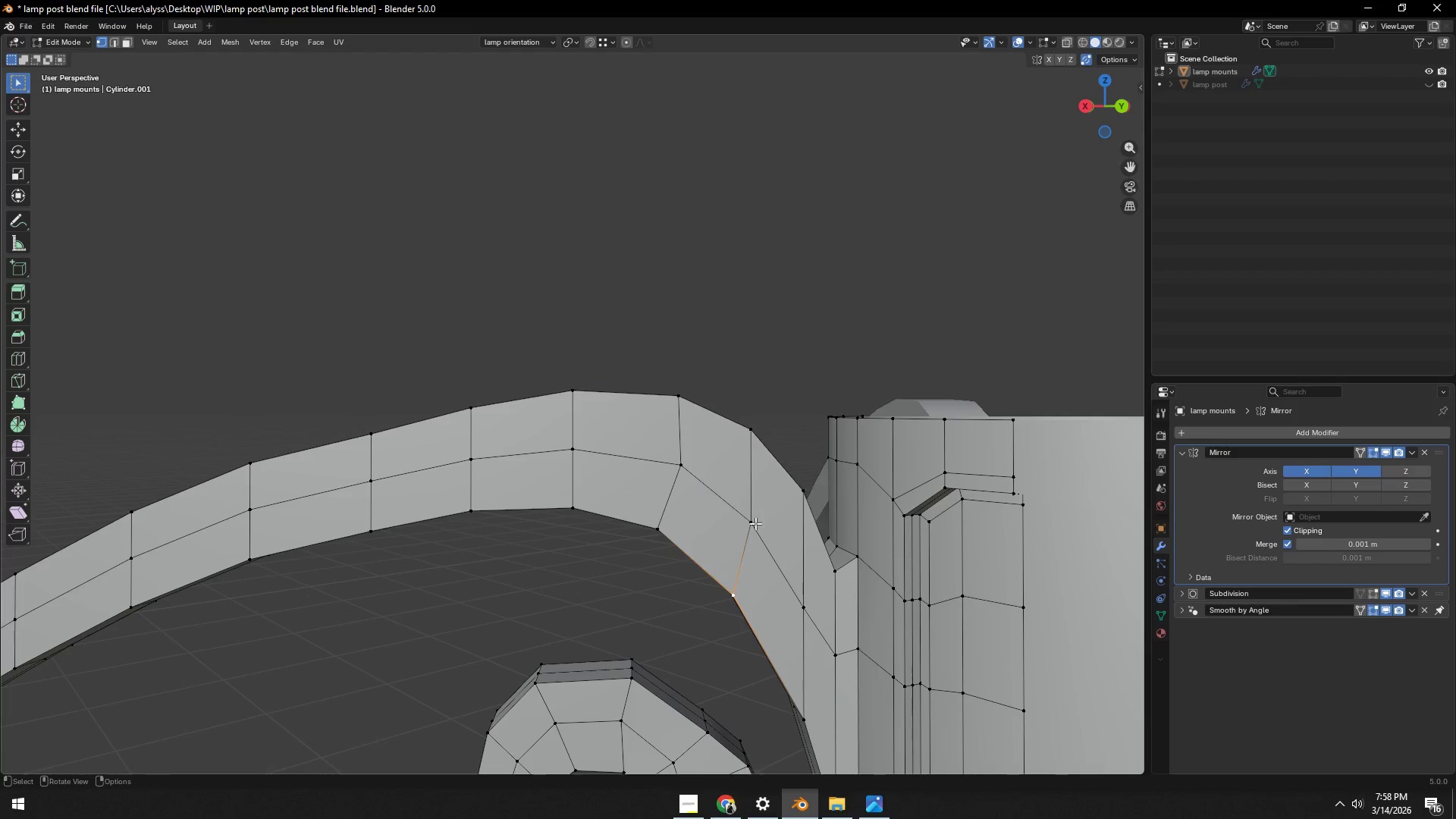 
hold_key(key=ControlLeft, duration=0.44)
left_click([753, 435])
 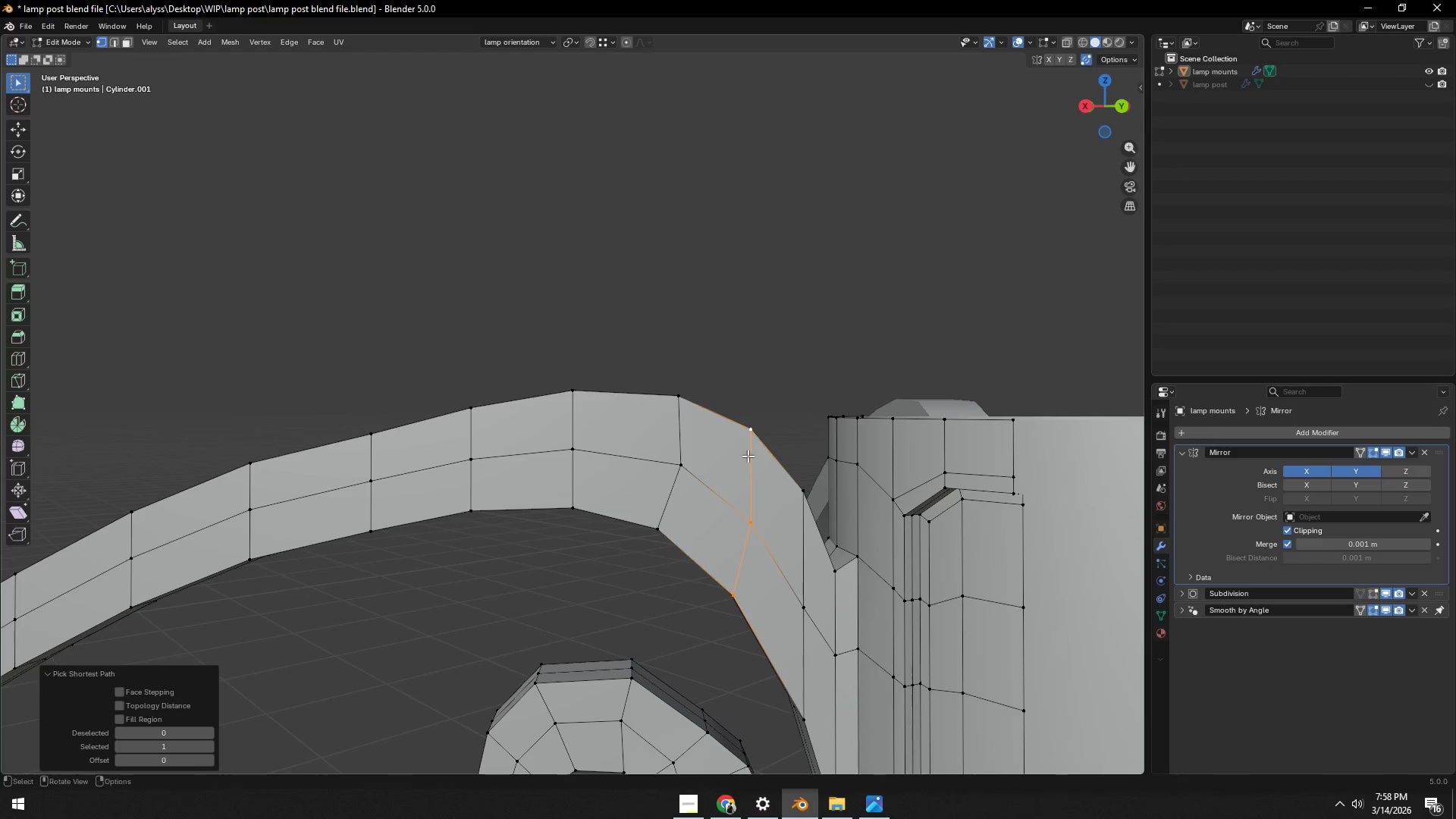 
 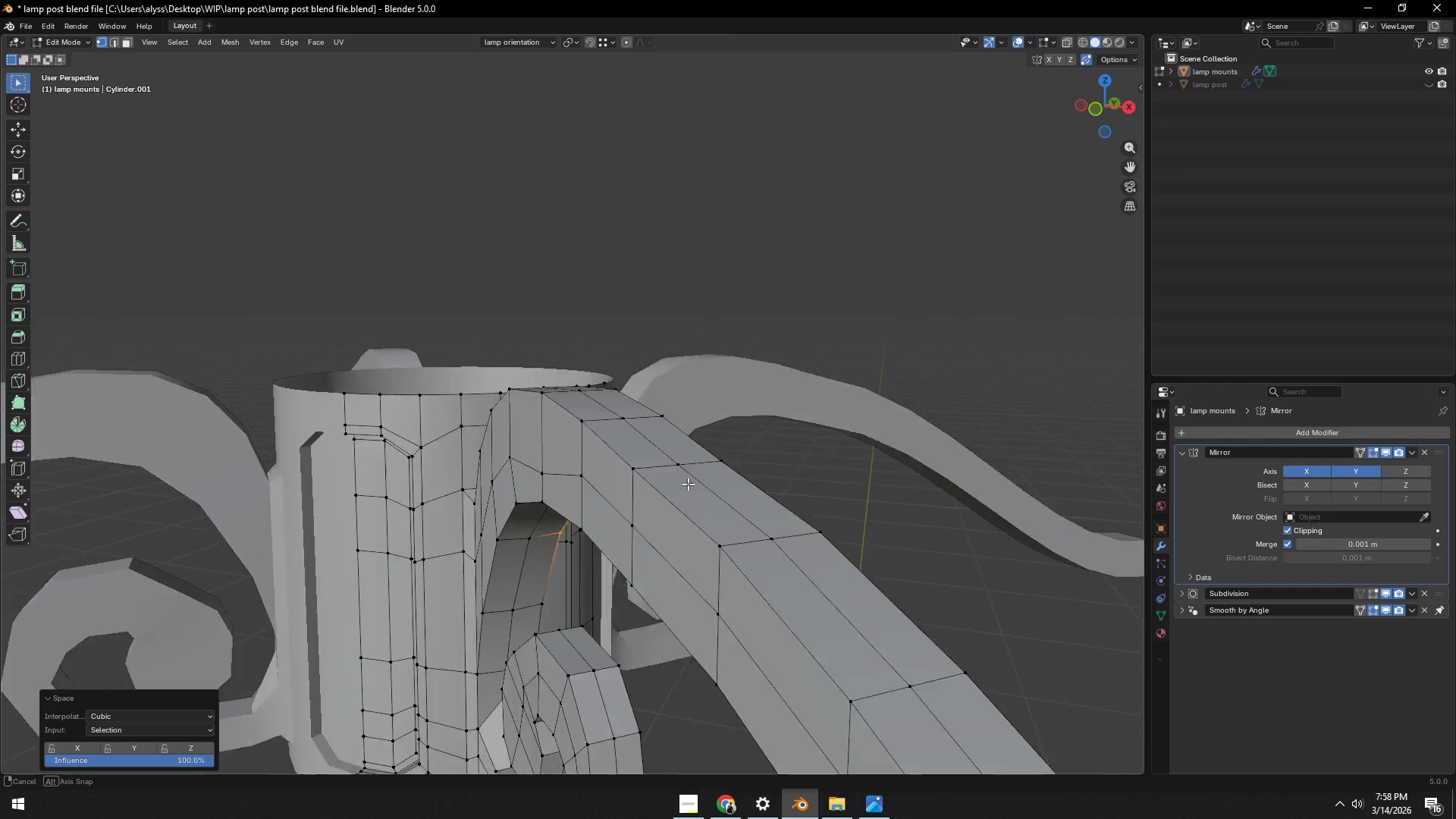 
scroll: coordinate [766, 469], scroll_direction: down, amount: 1.0
 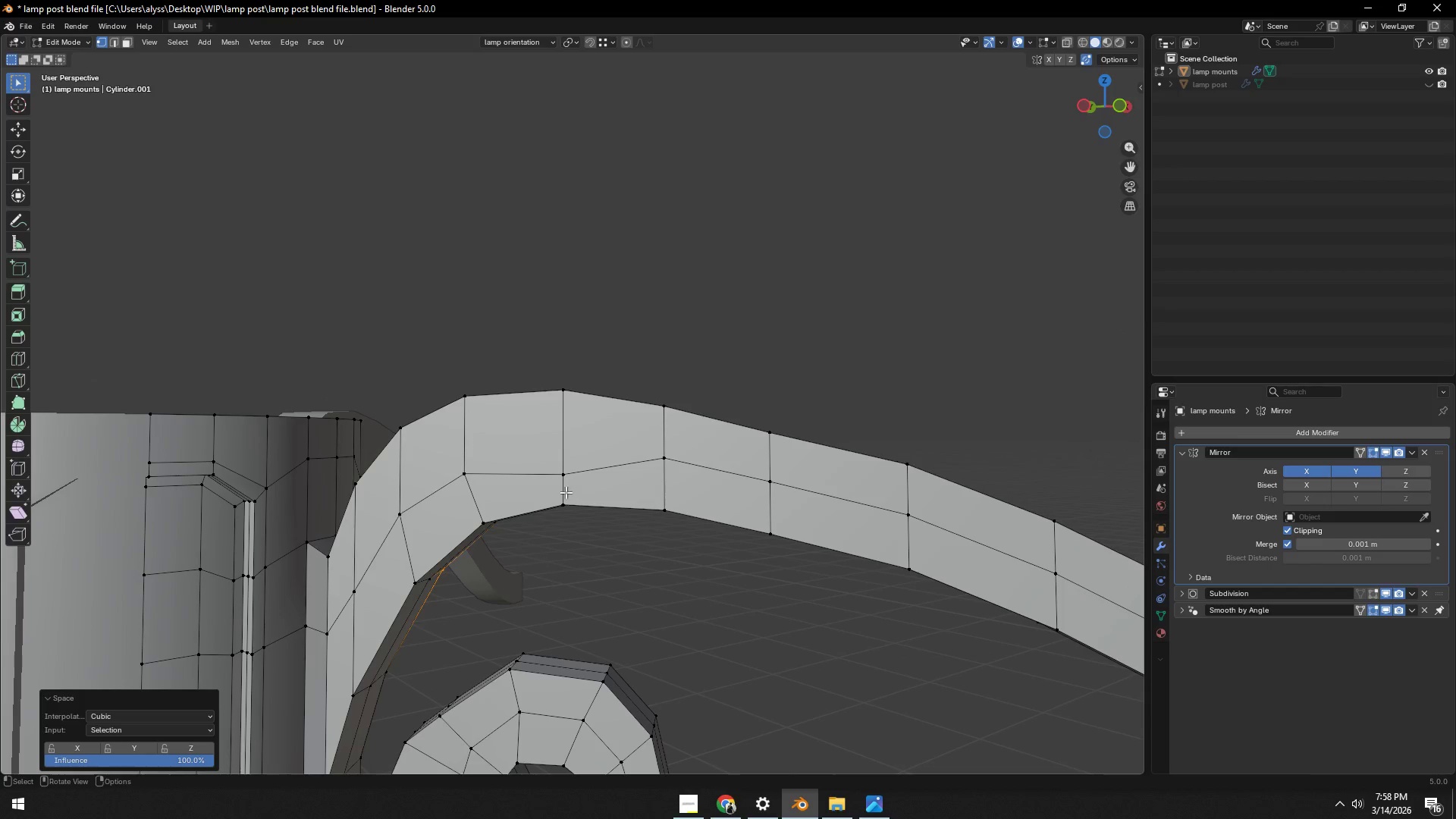 
left_click([565, 494])
 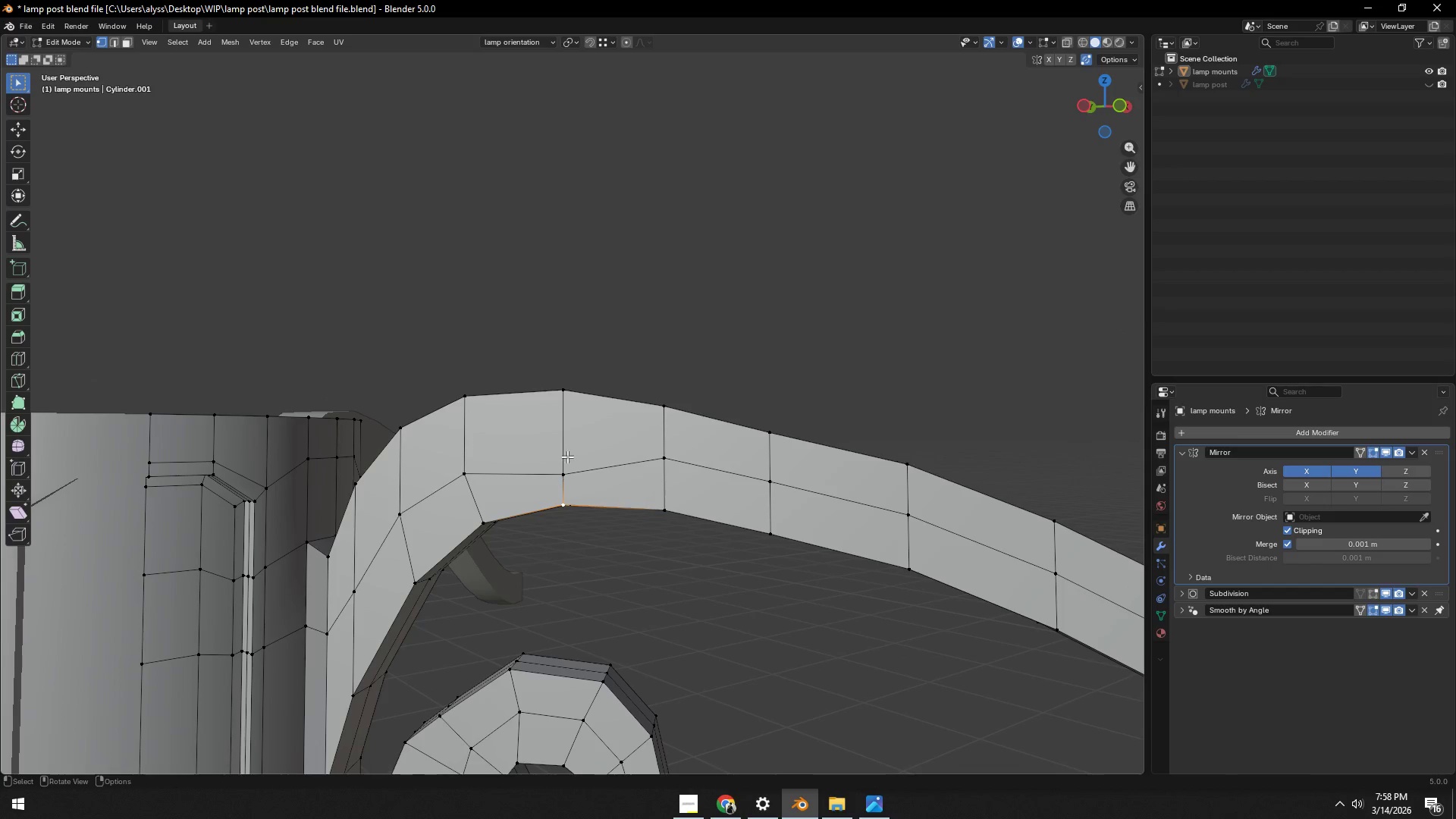 
hold_key(key=ControlLeft, duration=0.38)
double_click([563, 403])
 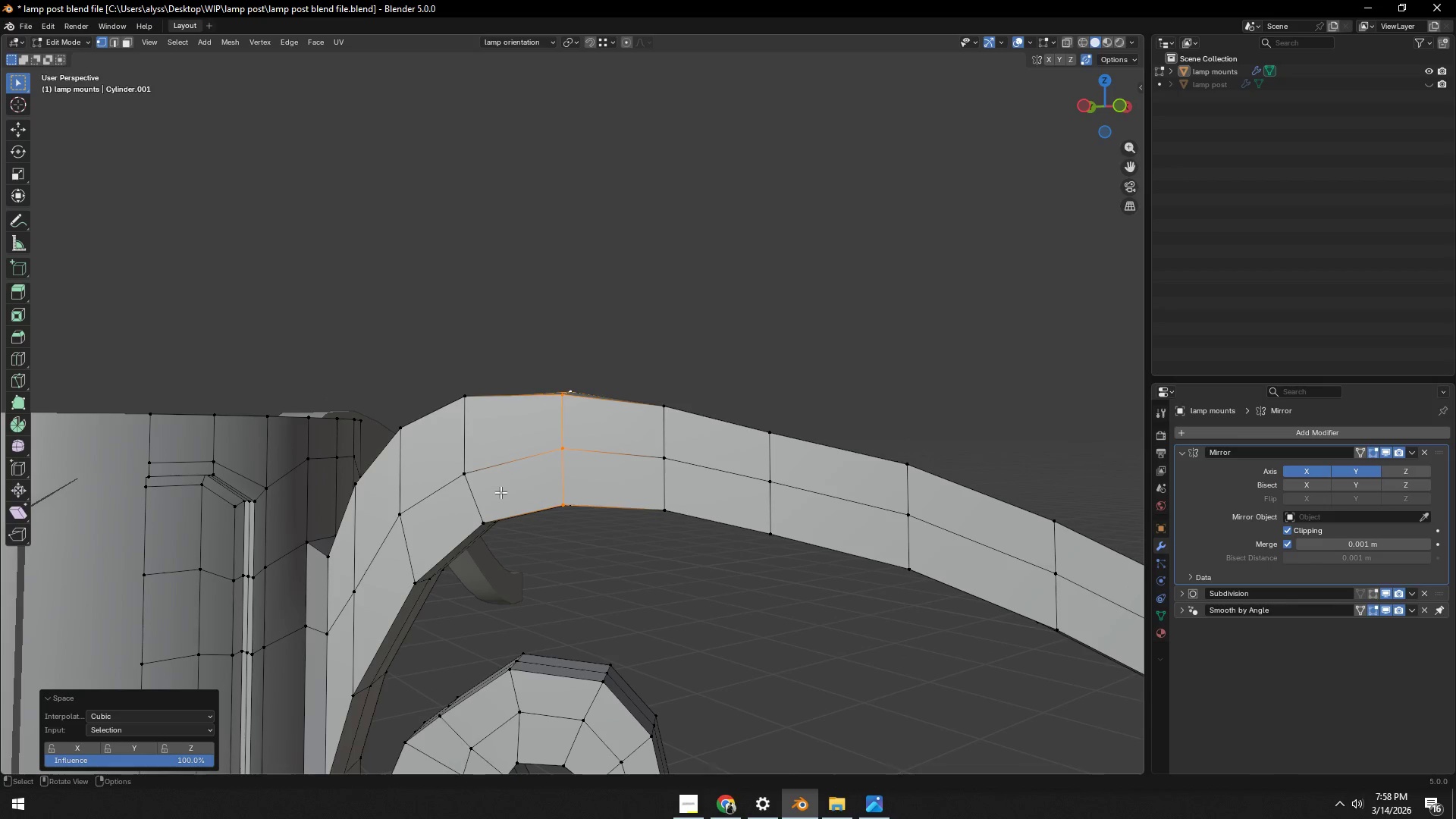 
left_click([496, 521])
 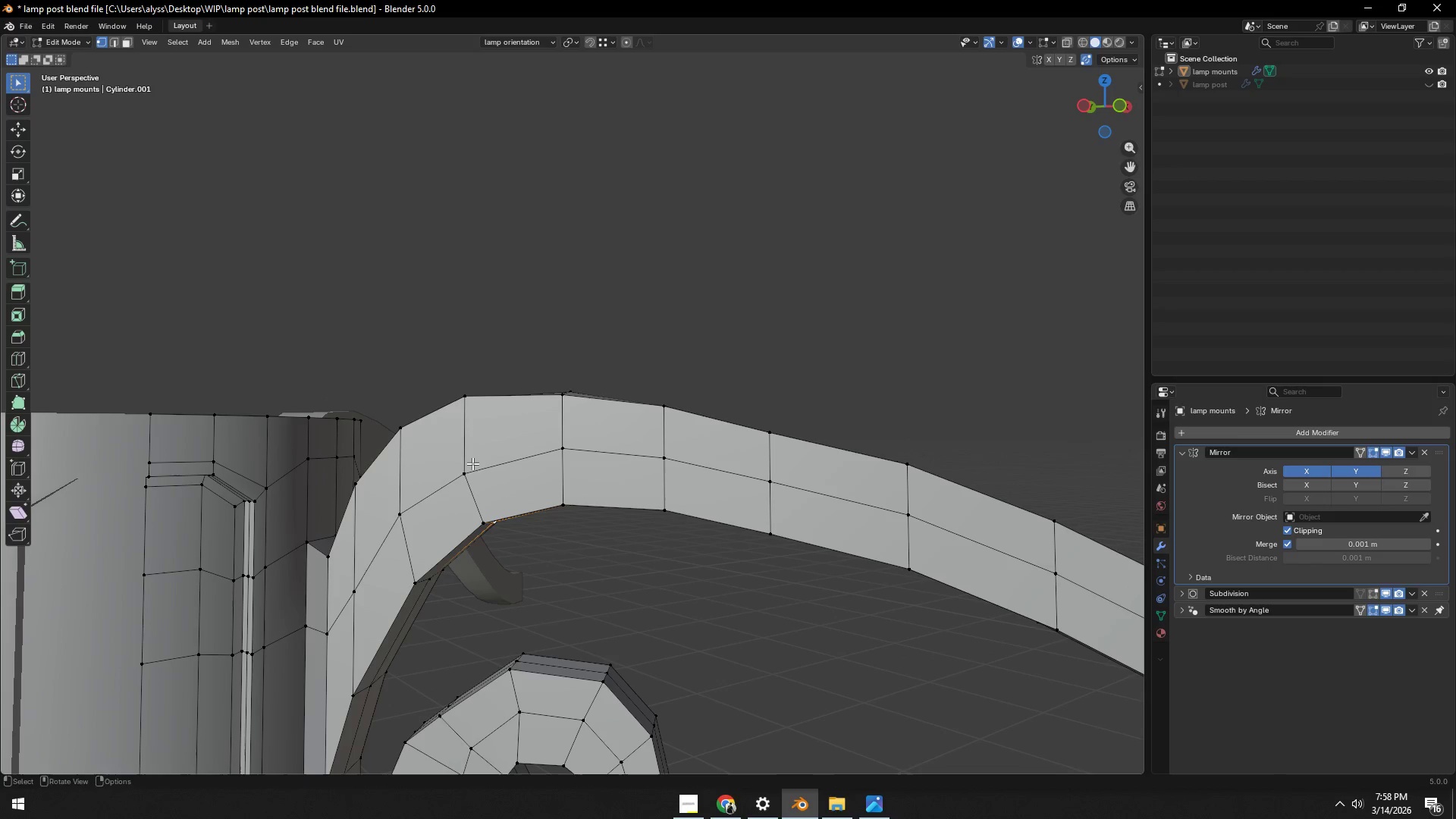 
hold_key(key=ControlLeft, duration=0.59)
left_click([462, 400])
 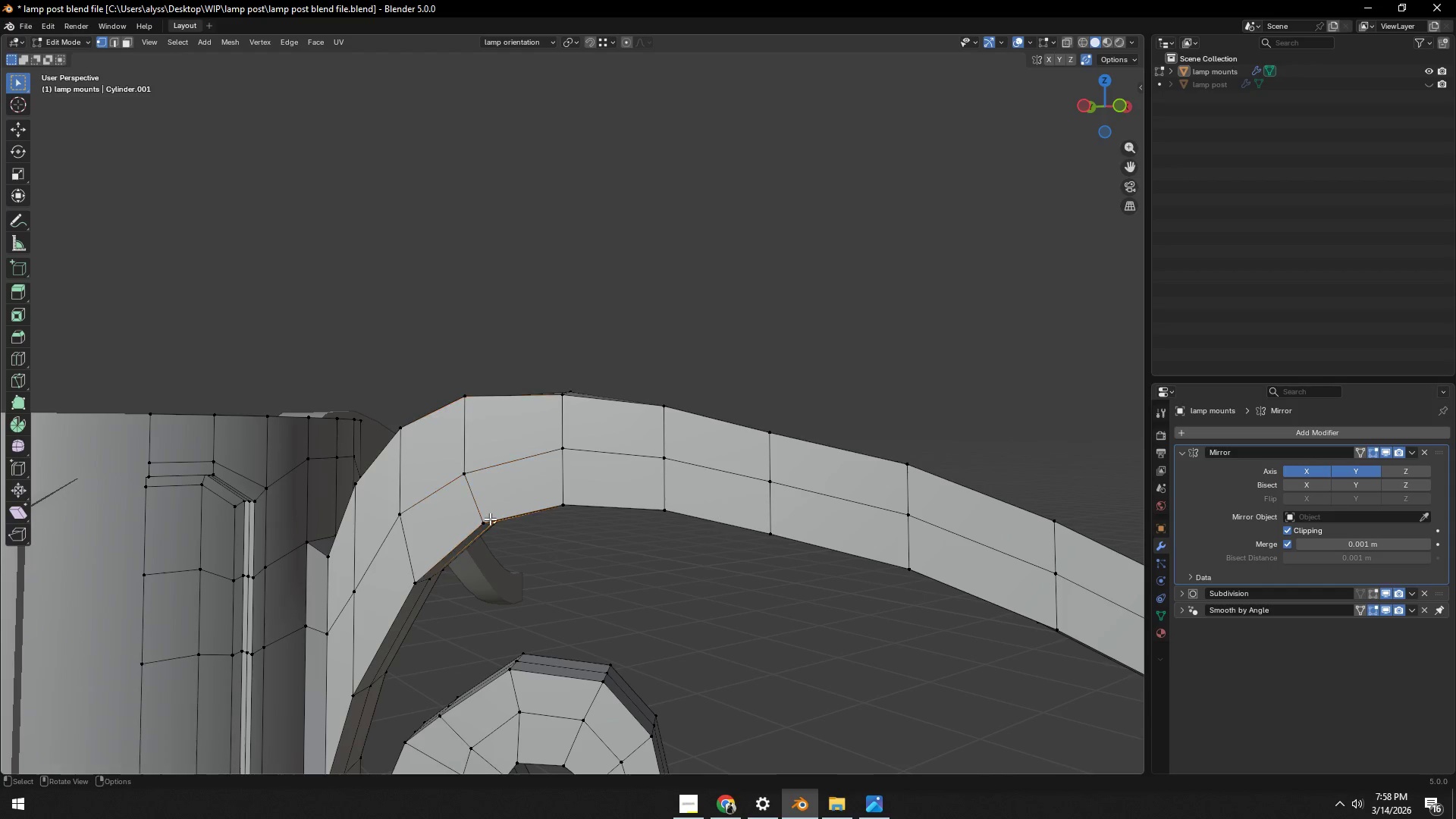 
key(Control+ControlLeft)
 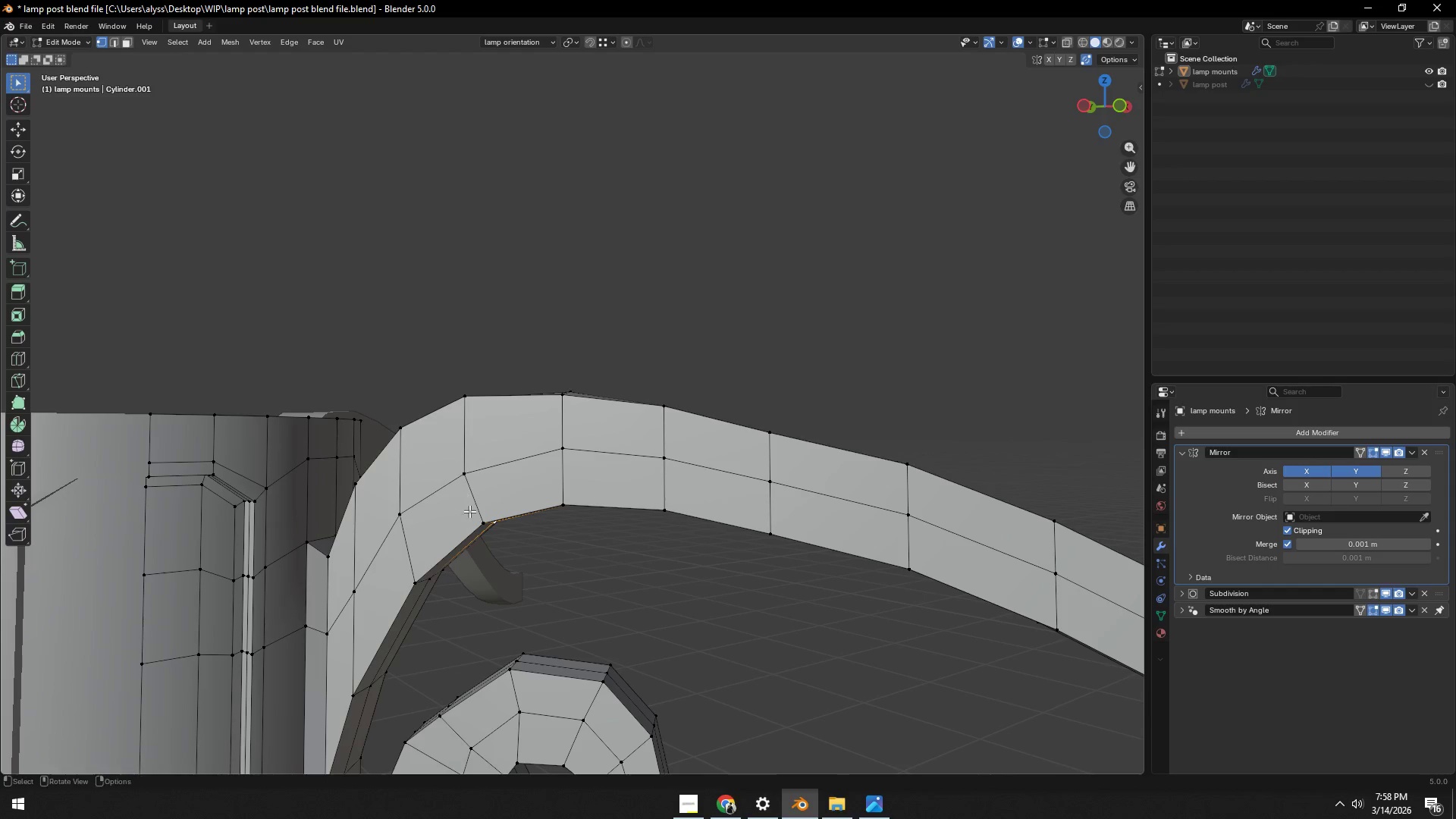 
left_click([469, 511])
 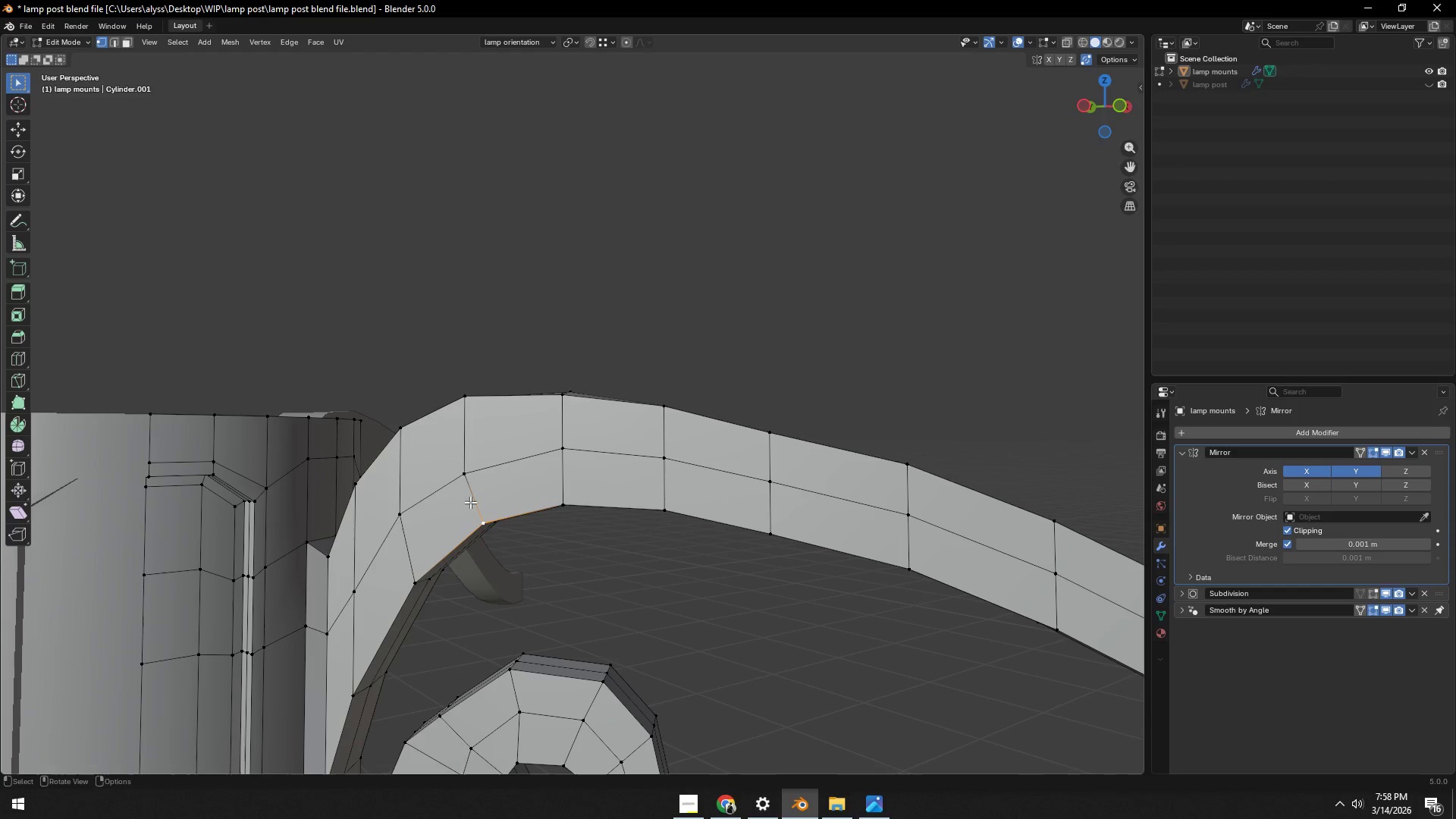 
hold_key(key=ControlLeft, duration=0.48)
left_click([463, 397])
 